 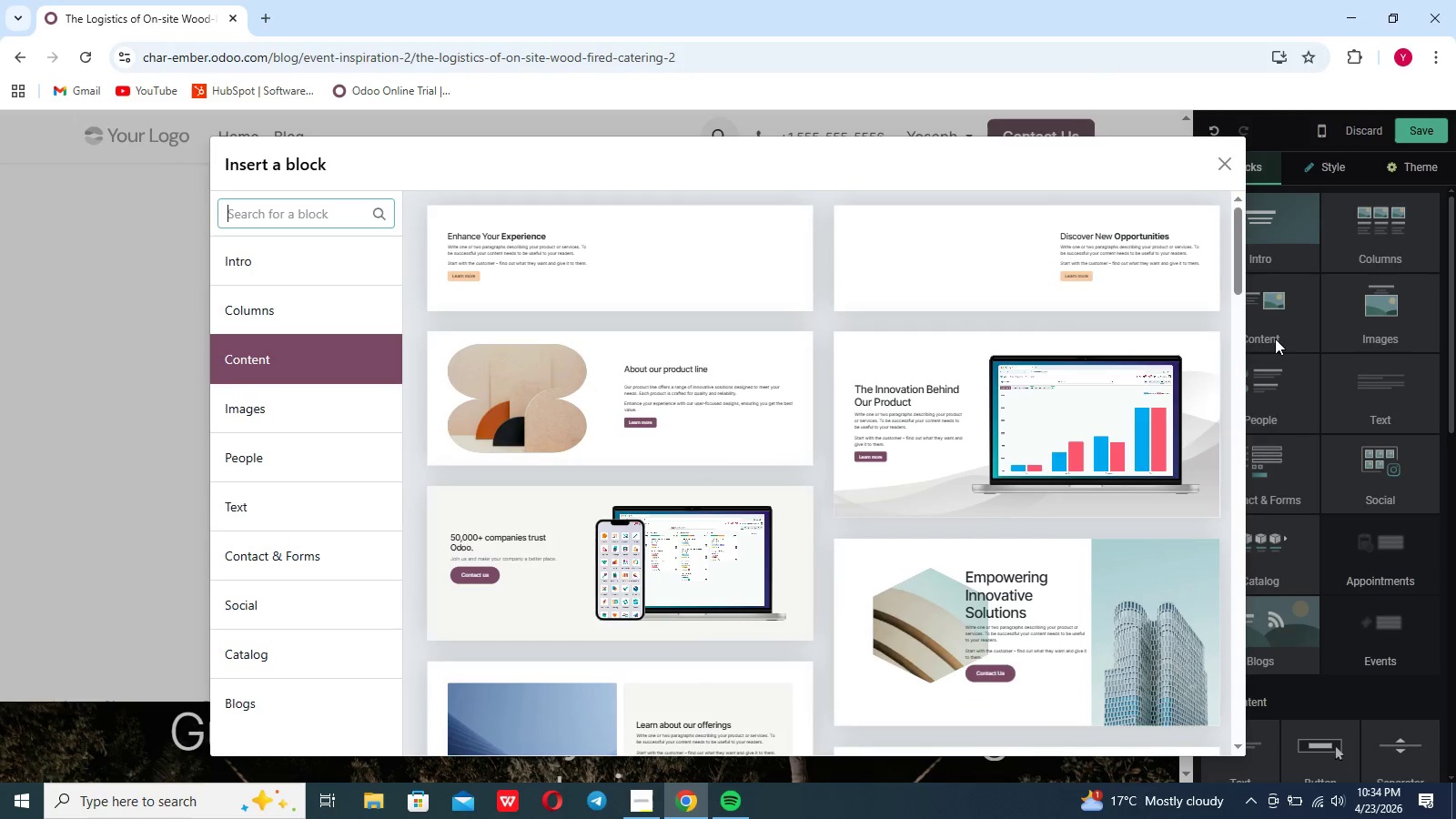 
left_click([320, 302])
 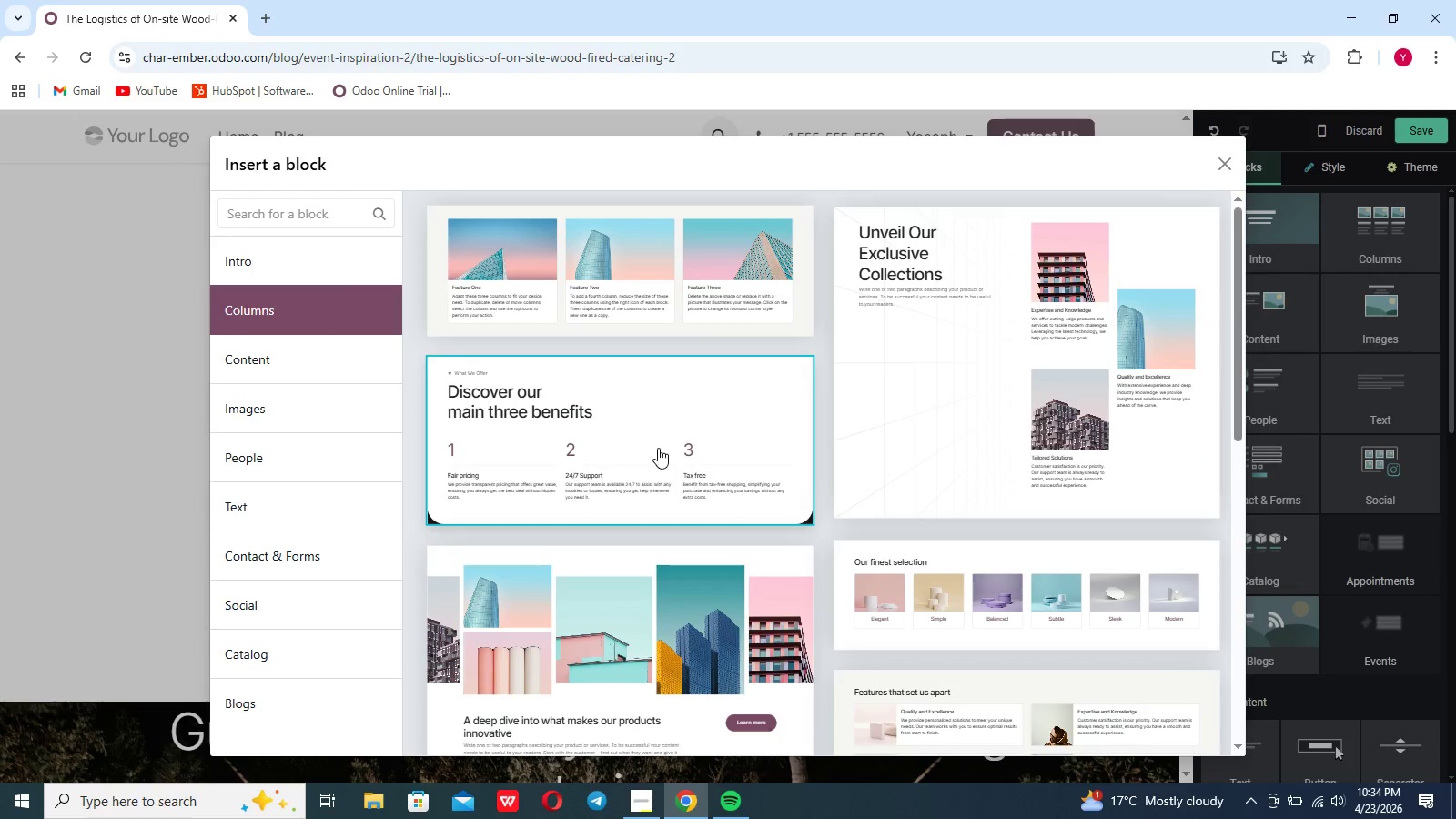 
scroll: coordinate [659, 448], scroll_direction: down, amount: 29.0
 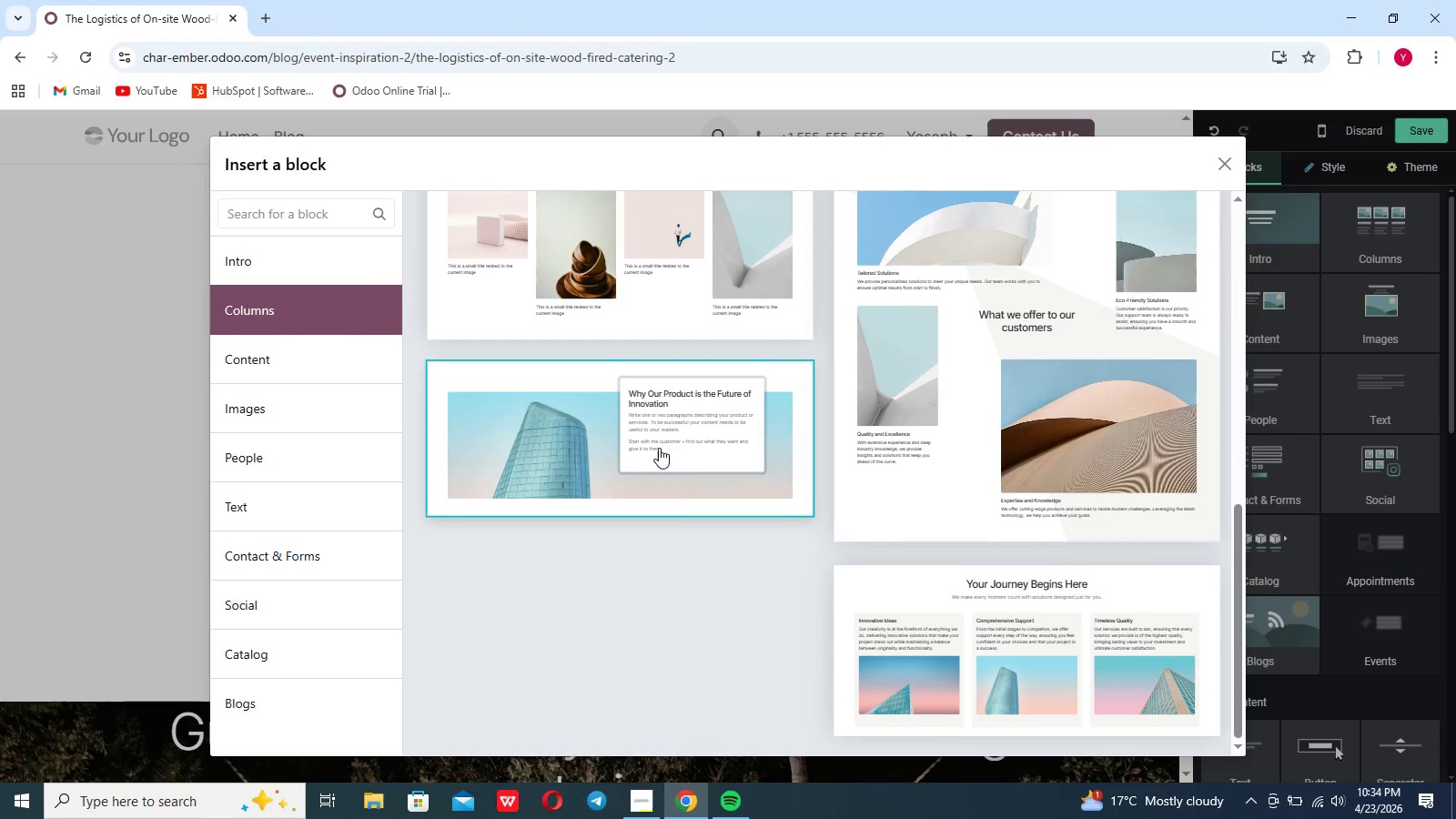 
scroll: coordinate [703, 410], scroll_direction: up, amount: 31.0
 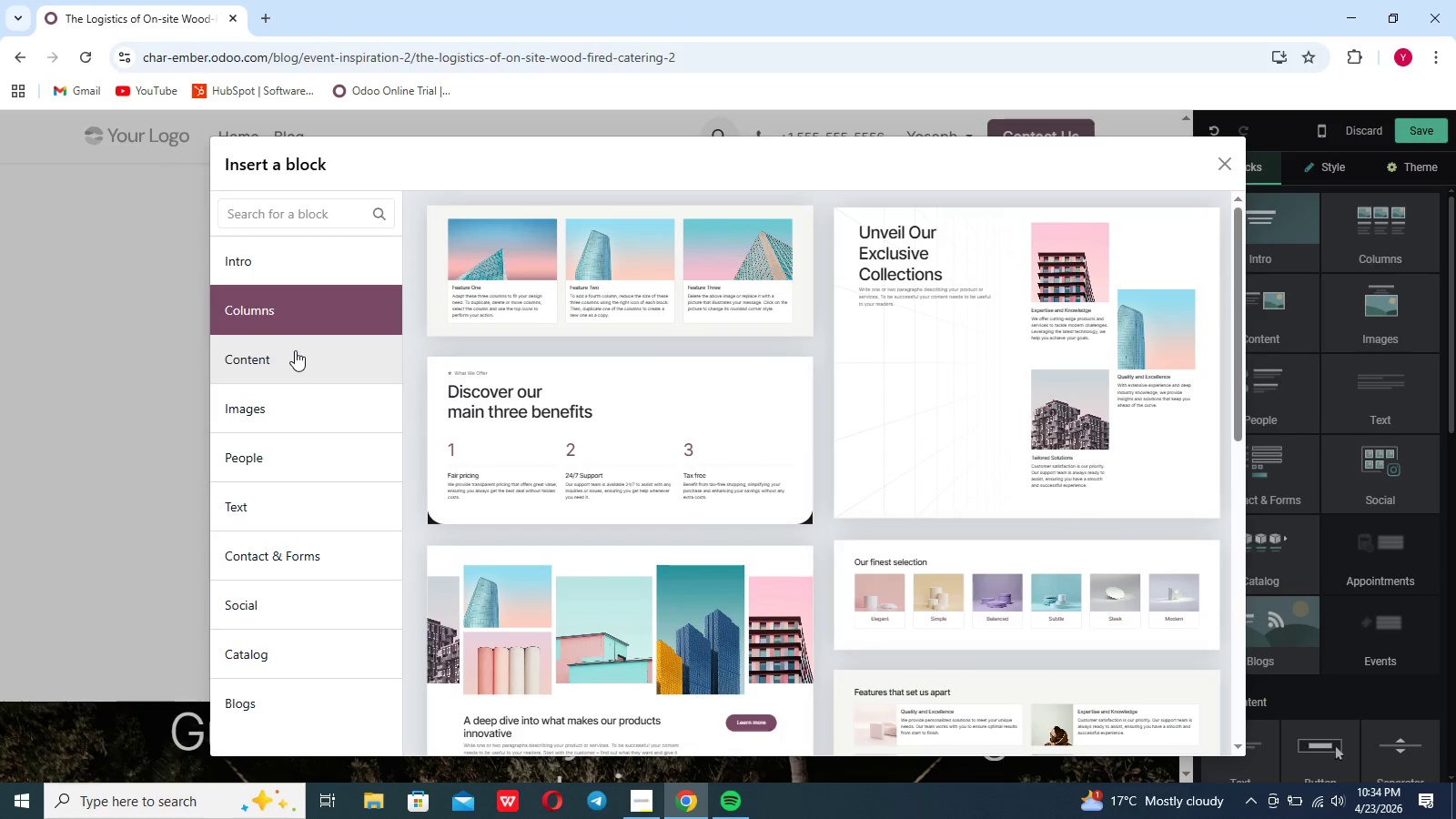 
left_click([295, 350])
 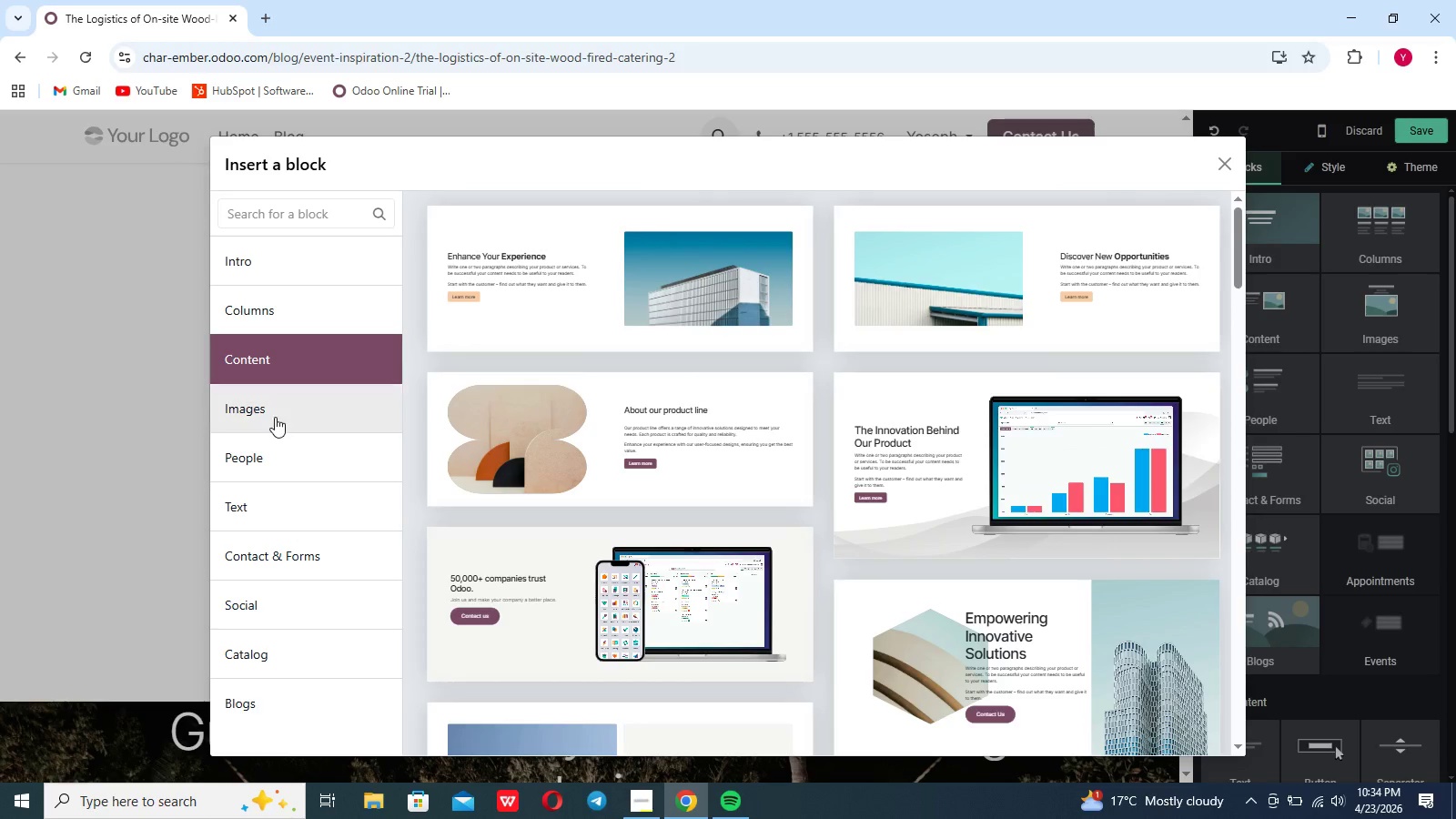 
left_click([275, 417])
 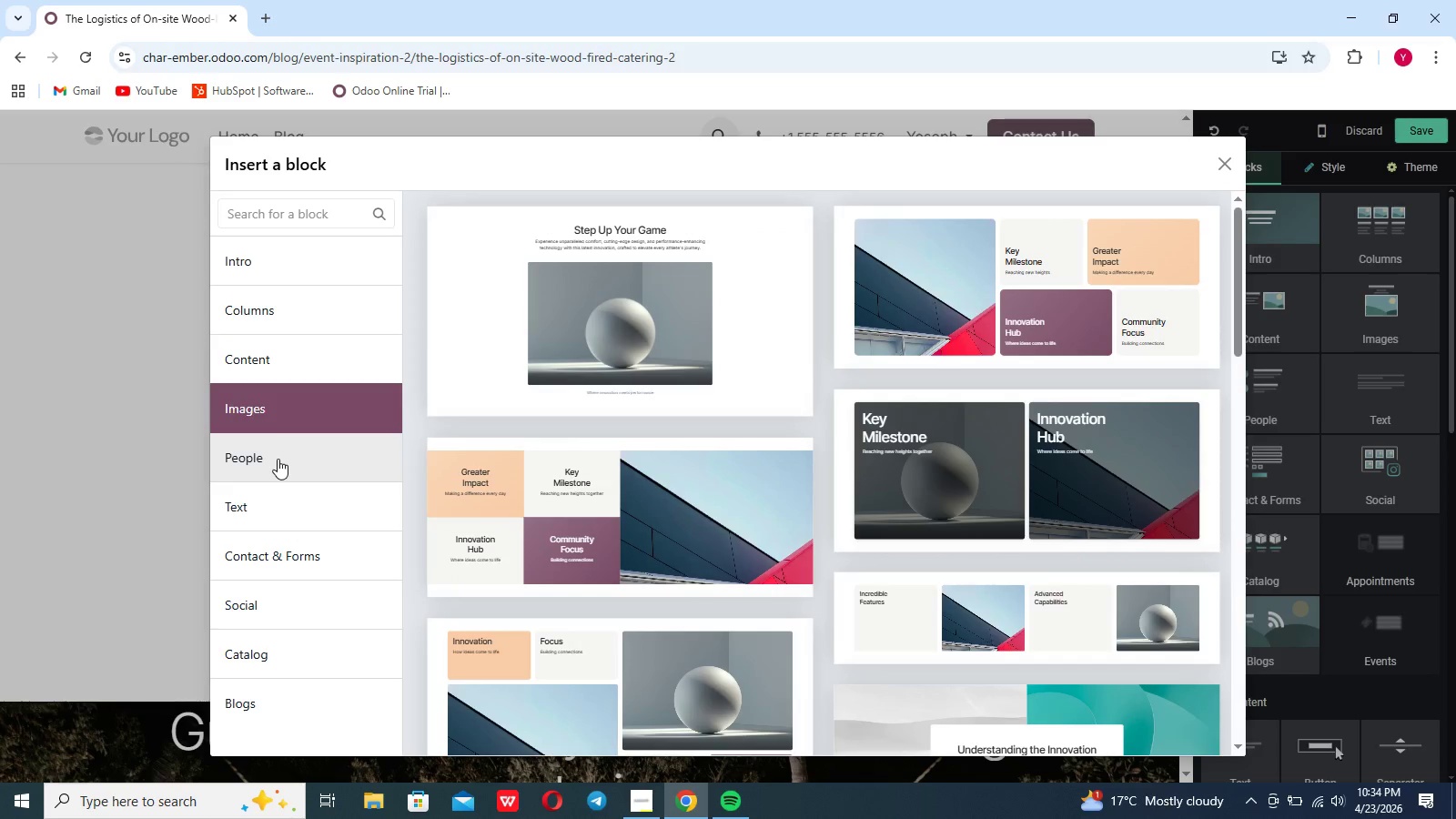 
left_click([278, 459])
 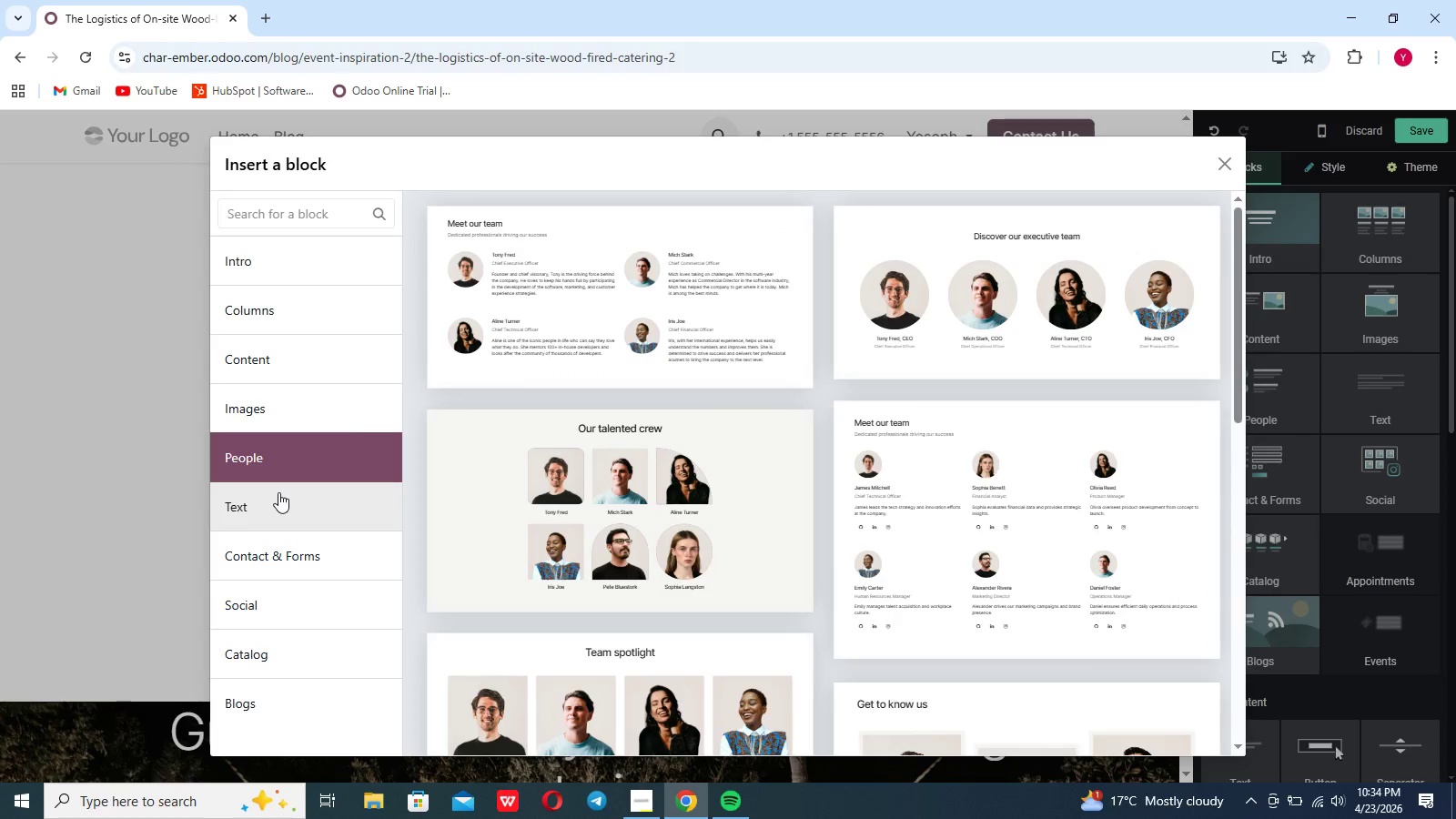 
left_click([278, 492])
 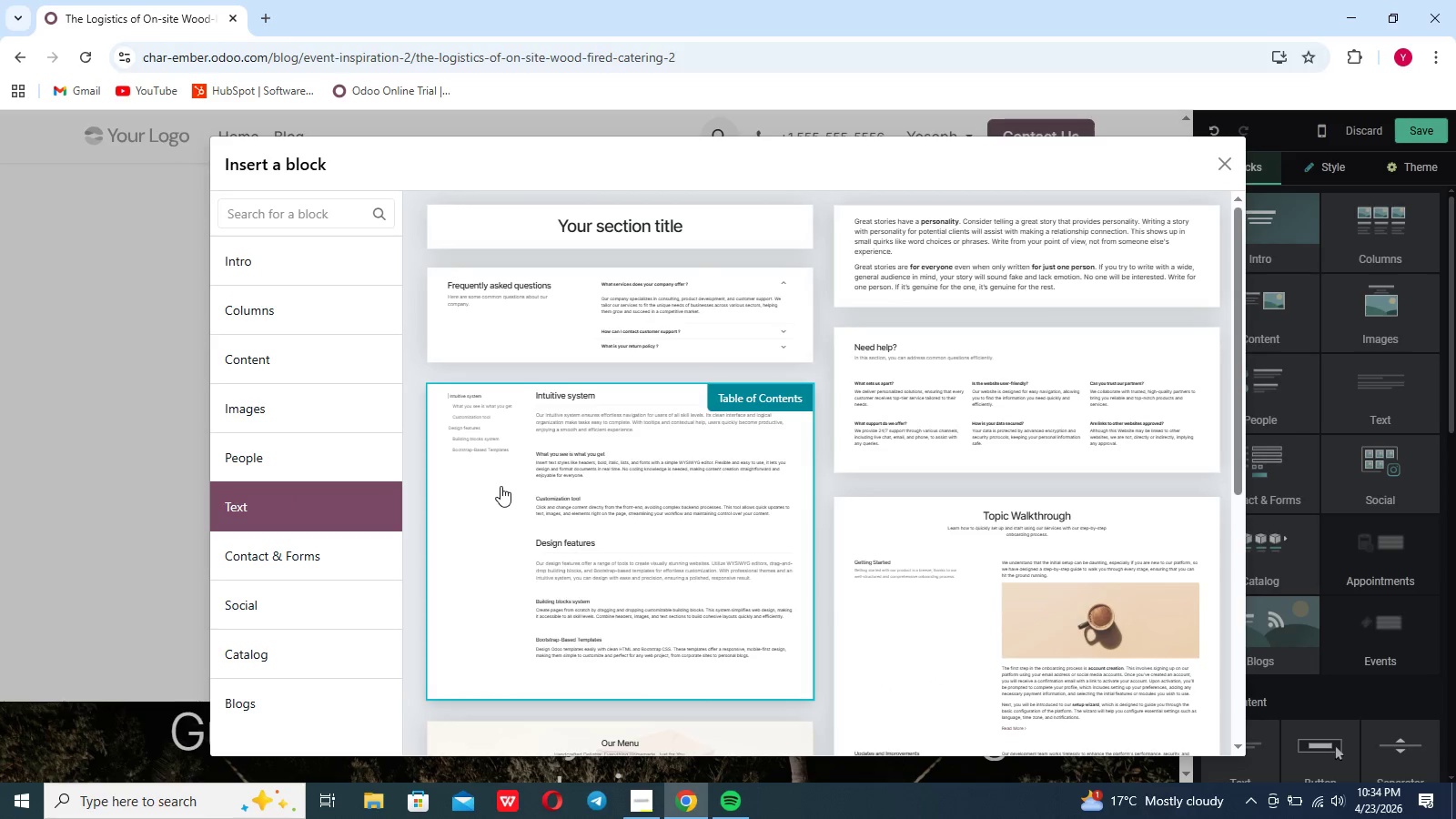 
scroll: coordinate [500, 486], scroll_direction: down, amount: 18.0
 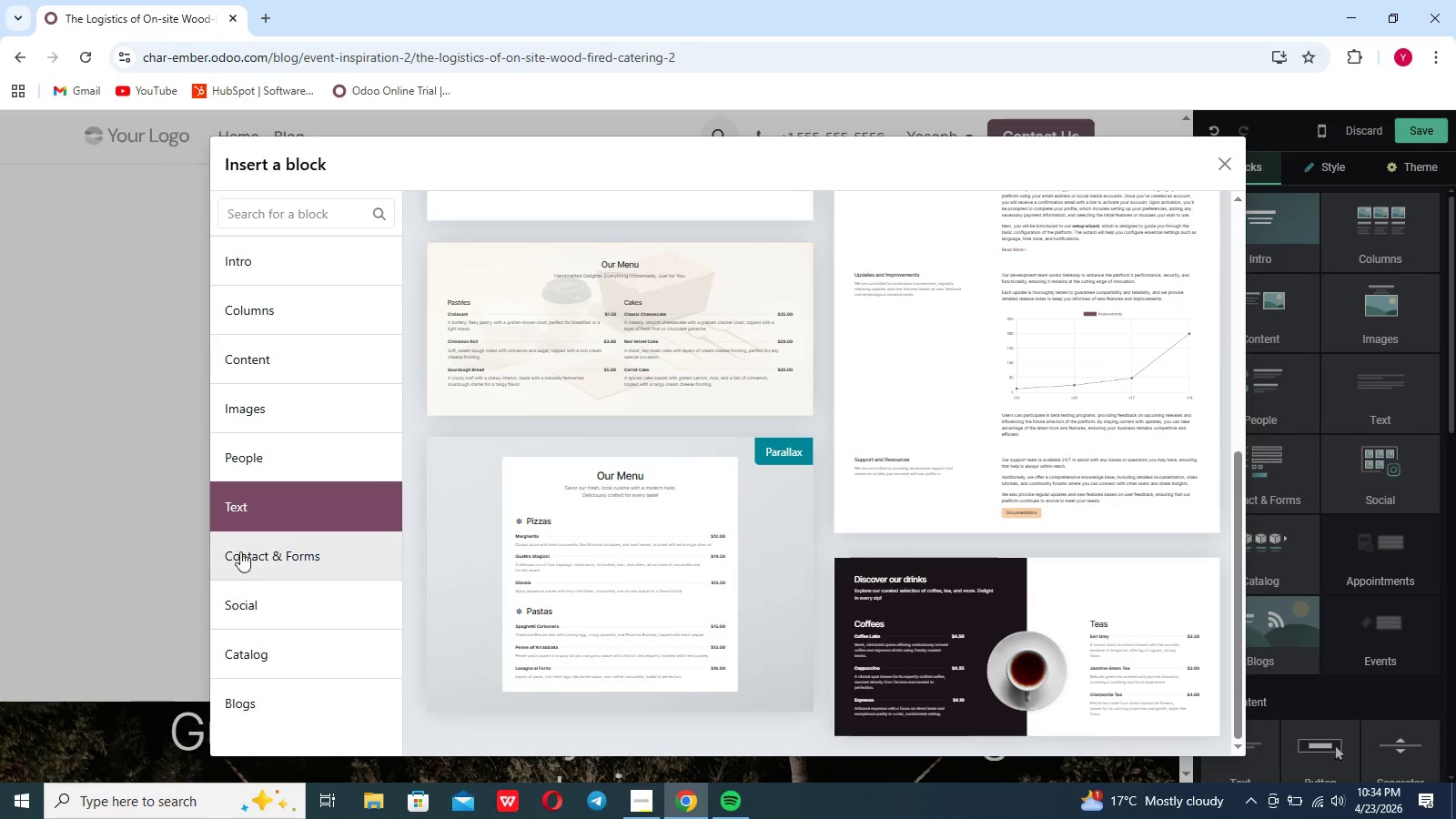 
left_click([257, 543])
 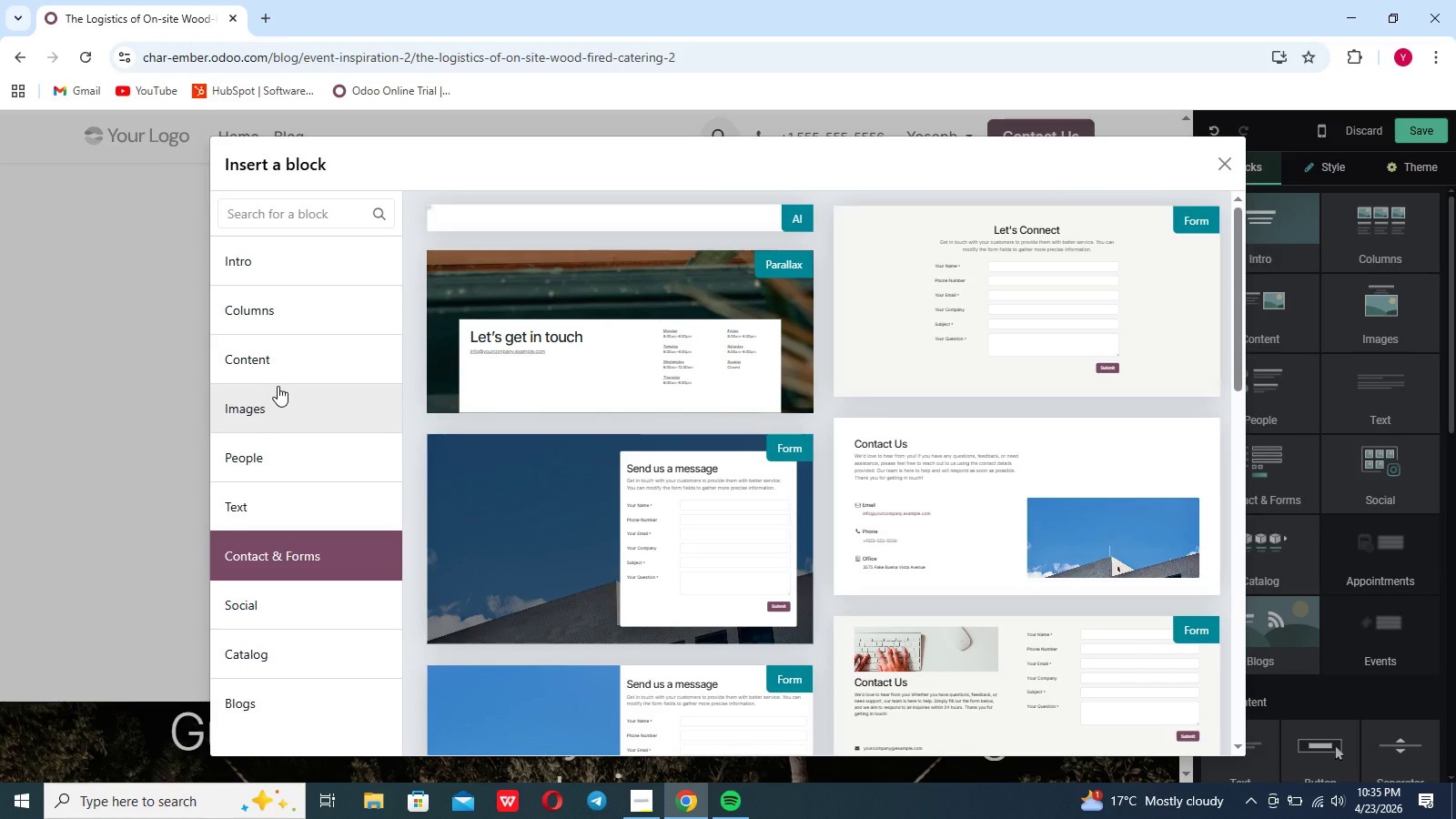 
left_click([285, 361])
 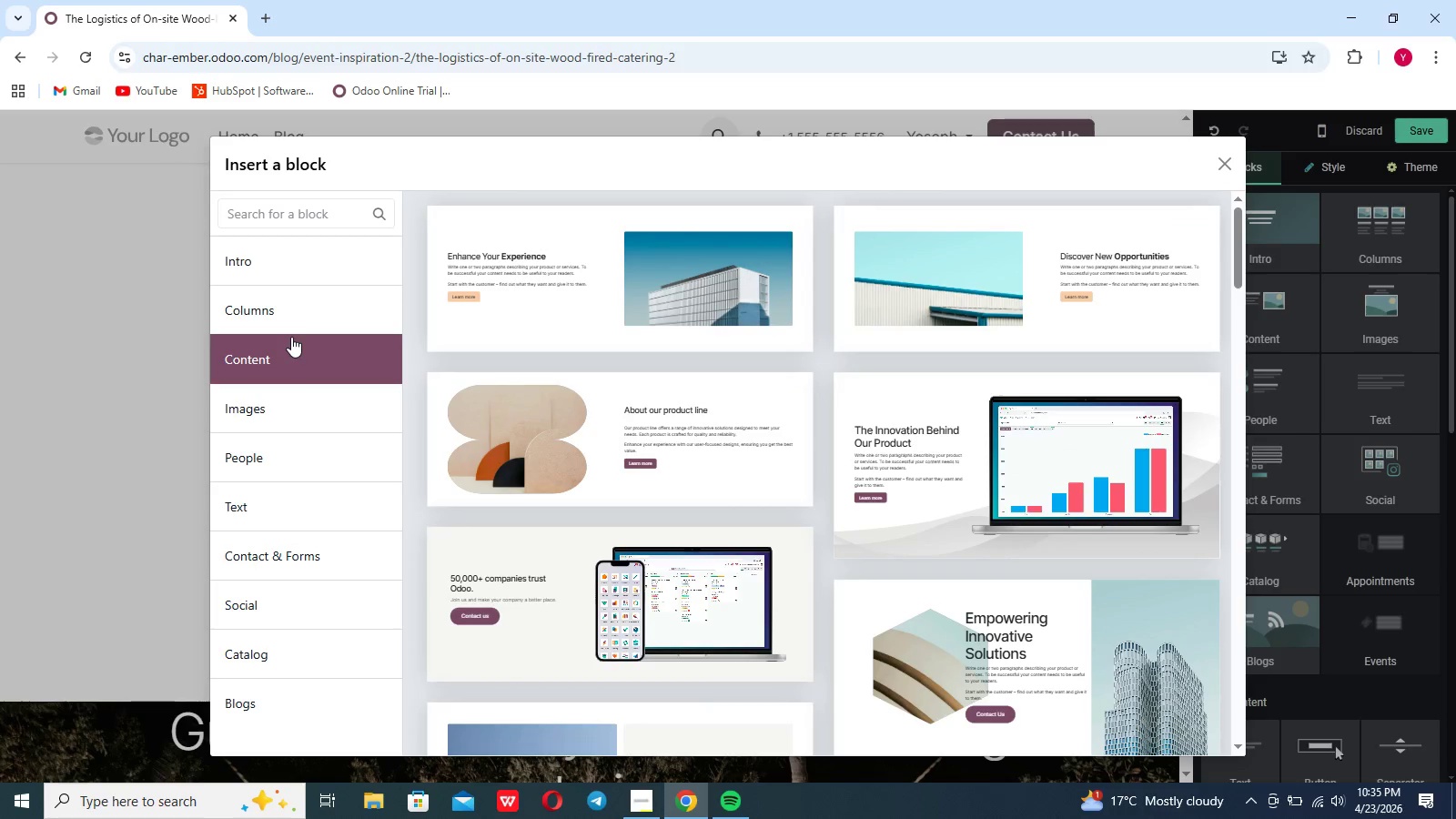 
left_click([298, 319])
 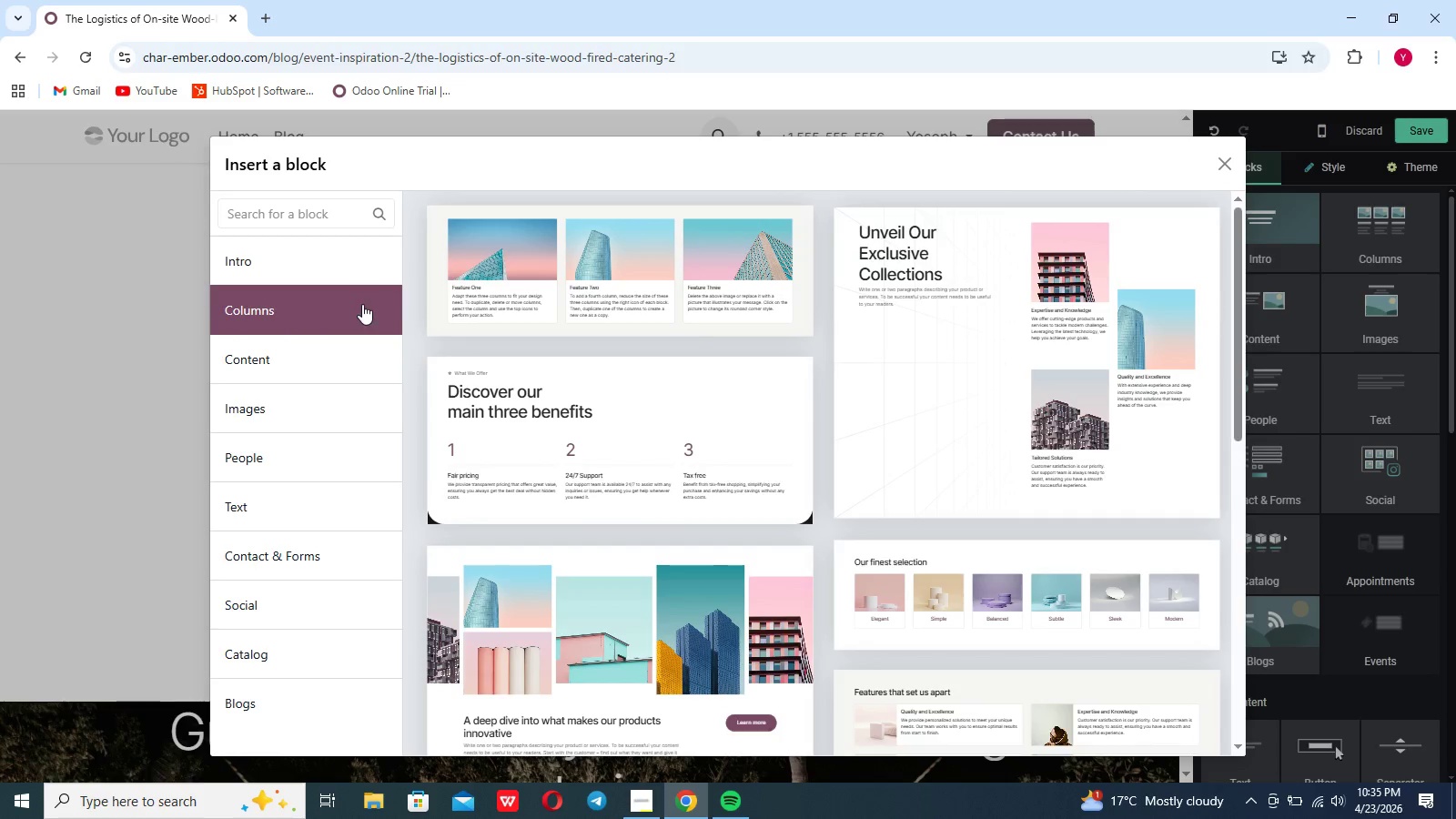 
scroll: coordinate [545, 406], scroll_direction: down, amount: 28.0
 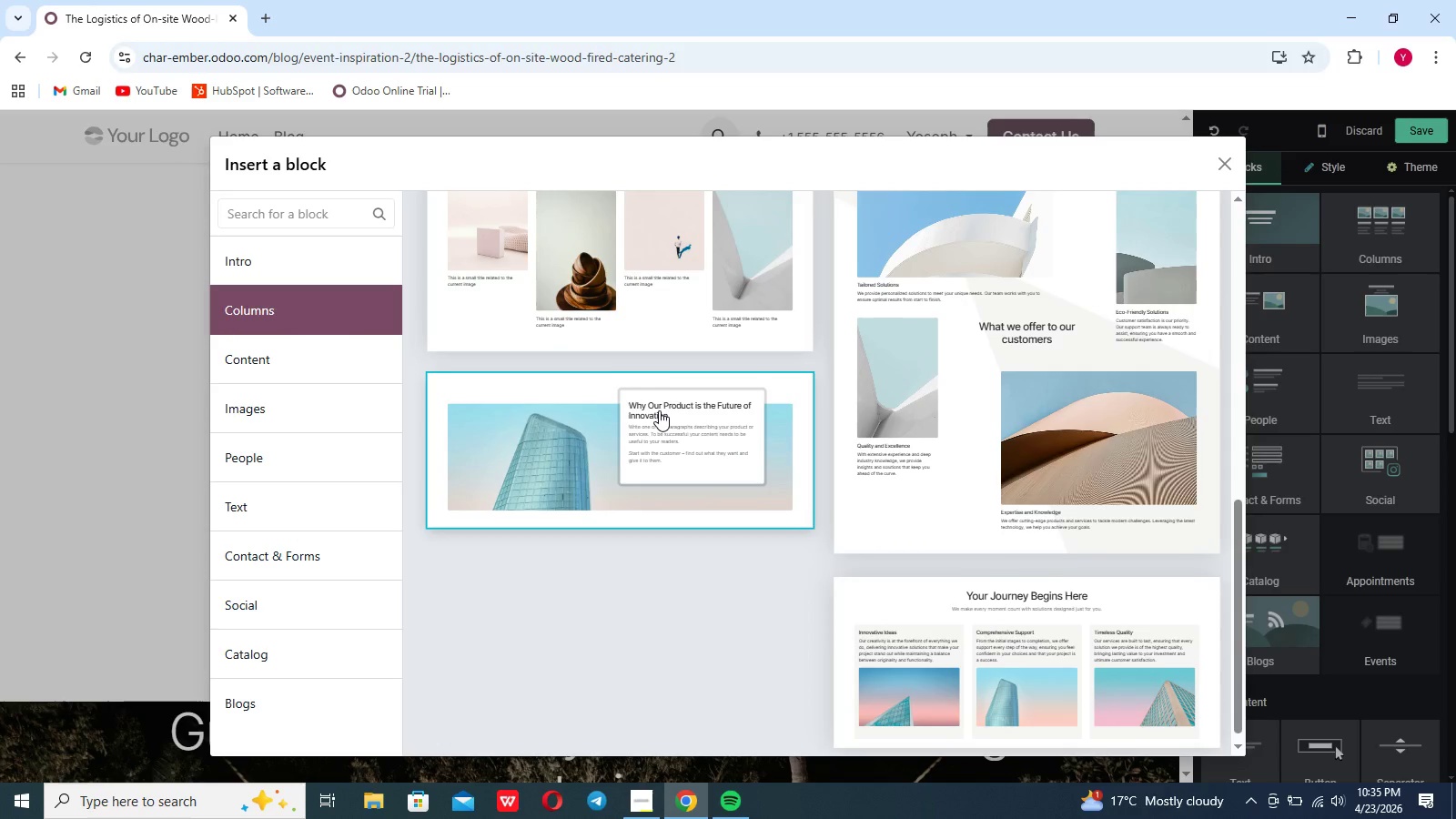 
scroll: coordinate [635, 404], scroll_direction: up, amount: 57.0
 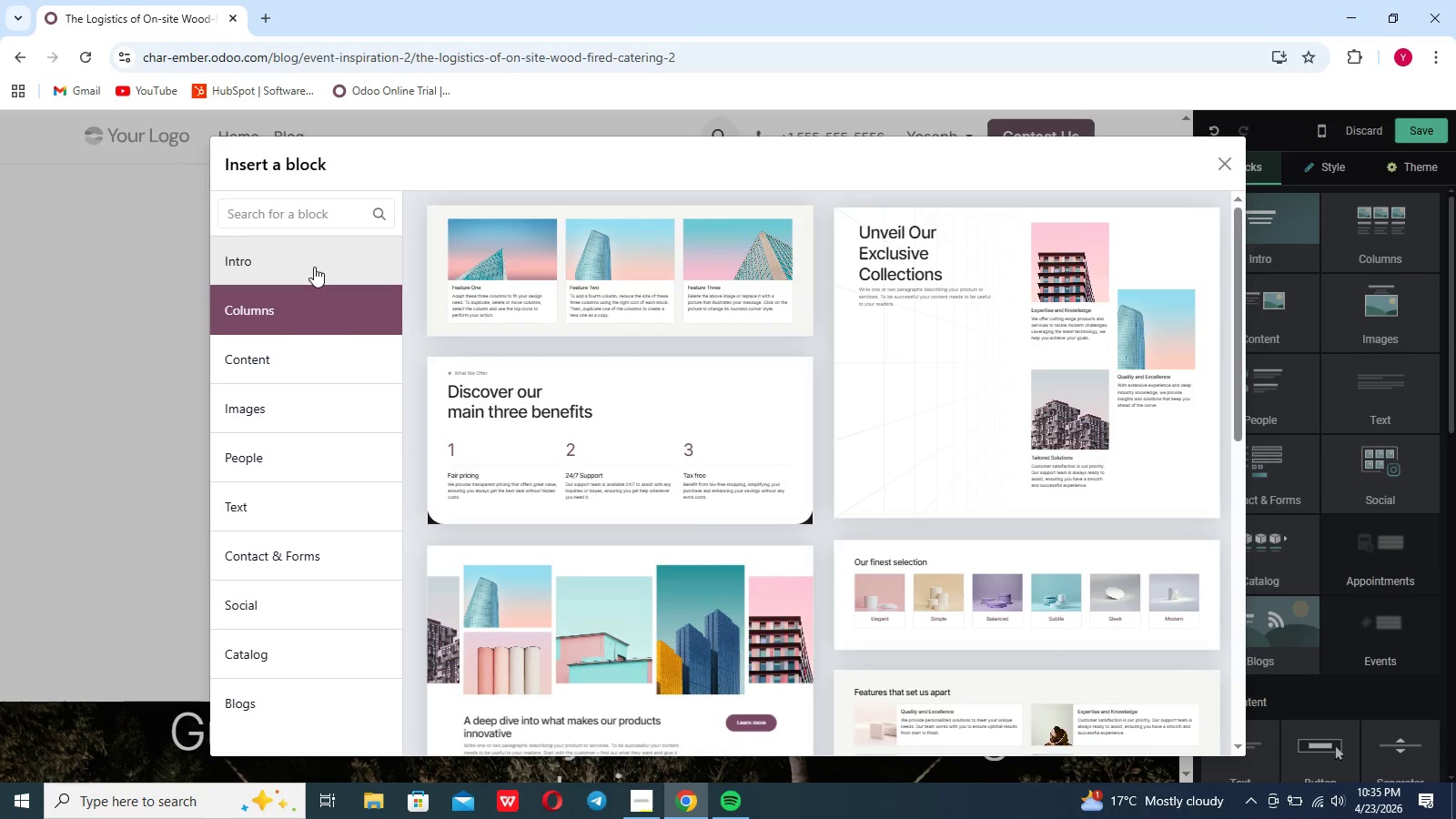 
left_click([314, 267])
 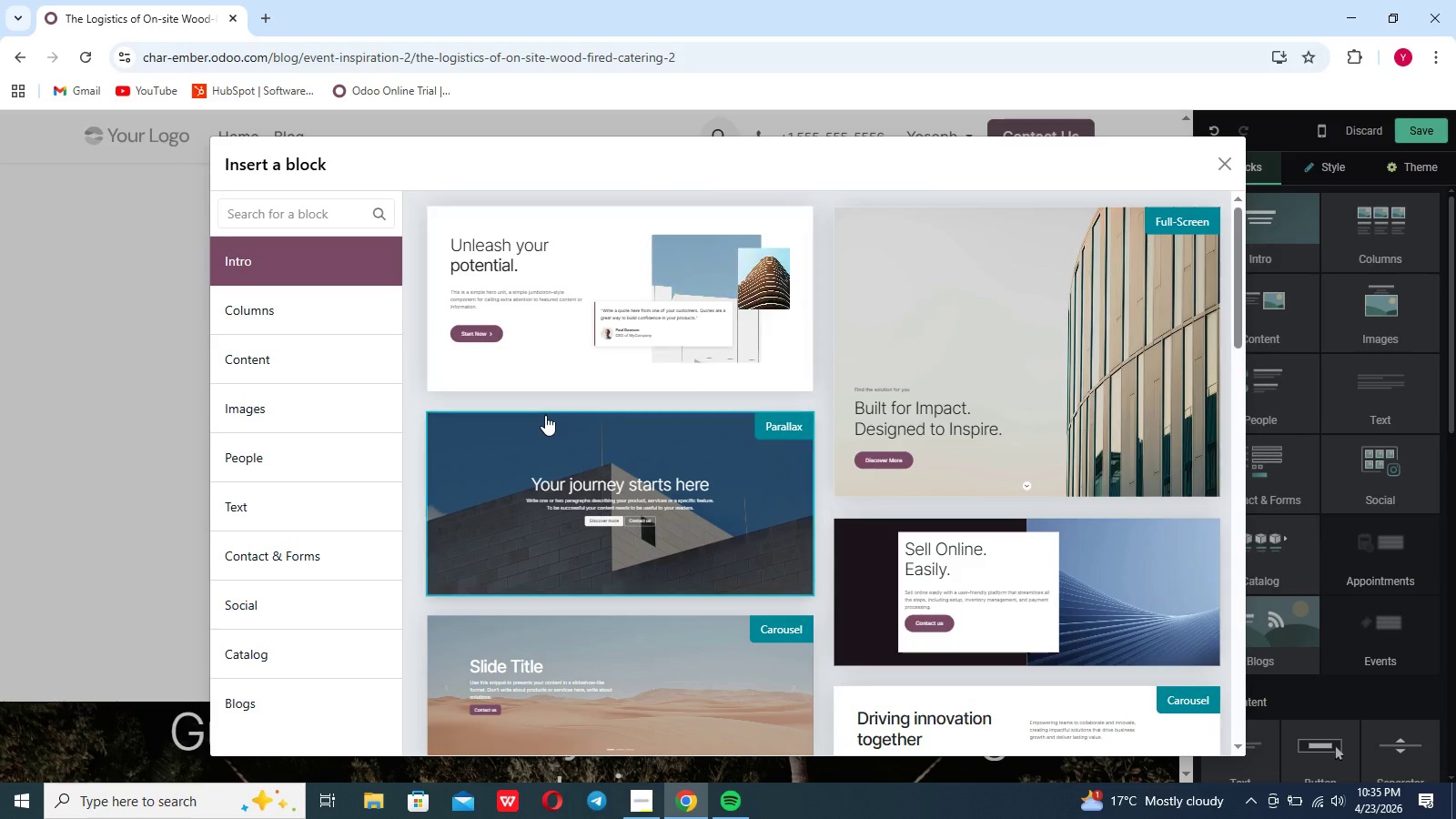 
scroll: coordinate [545, 415], scroll_direction: down, amount: 72.0
 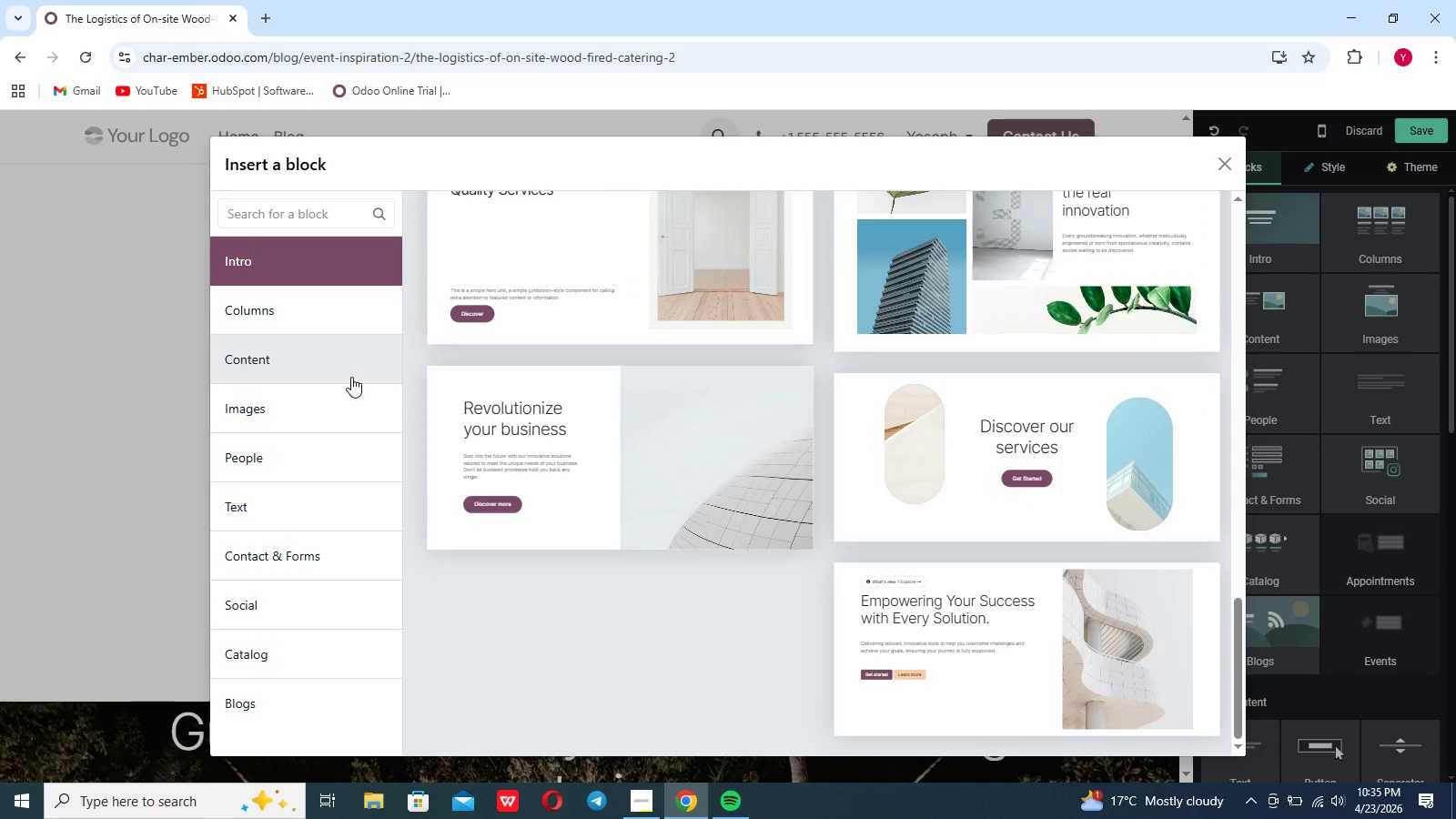 
left_click([351, 377])
 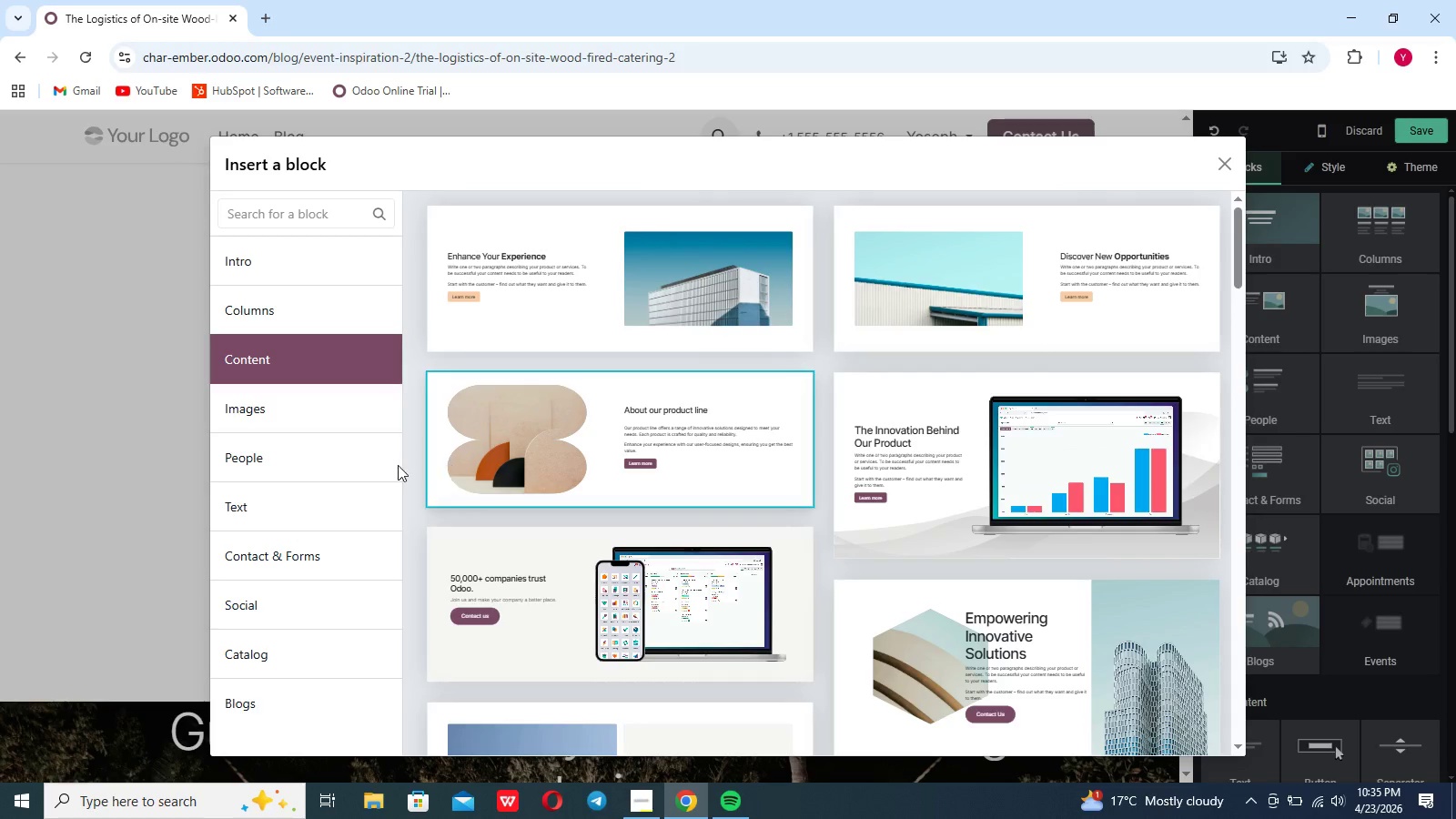 
left_click([335, 464])
 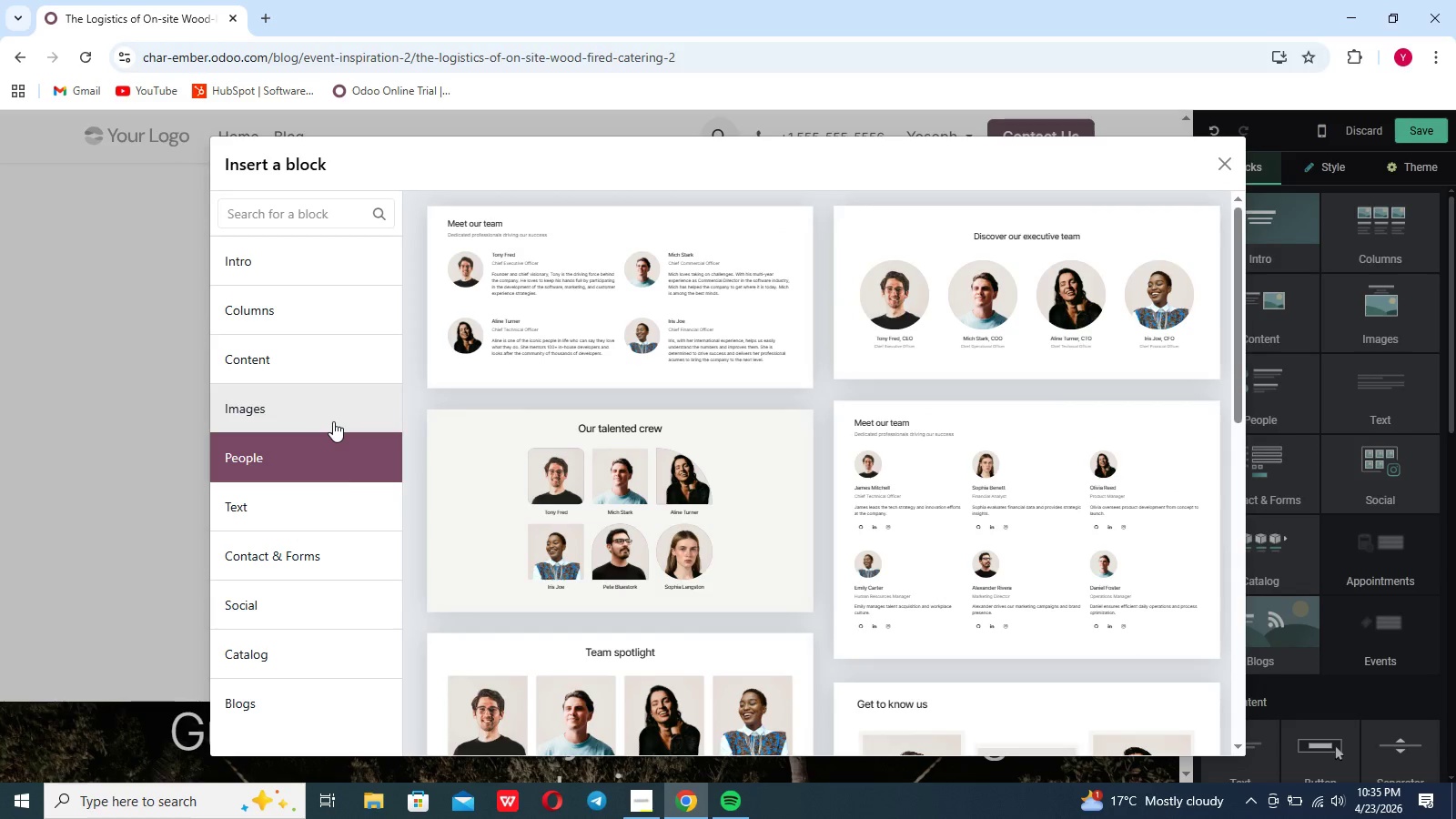 
left_click([333, 421])
 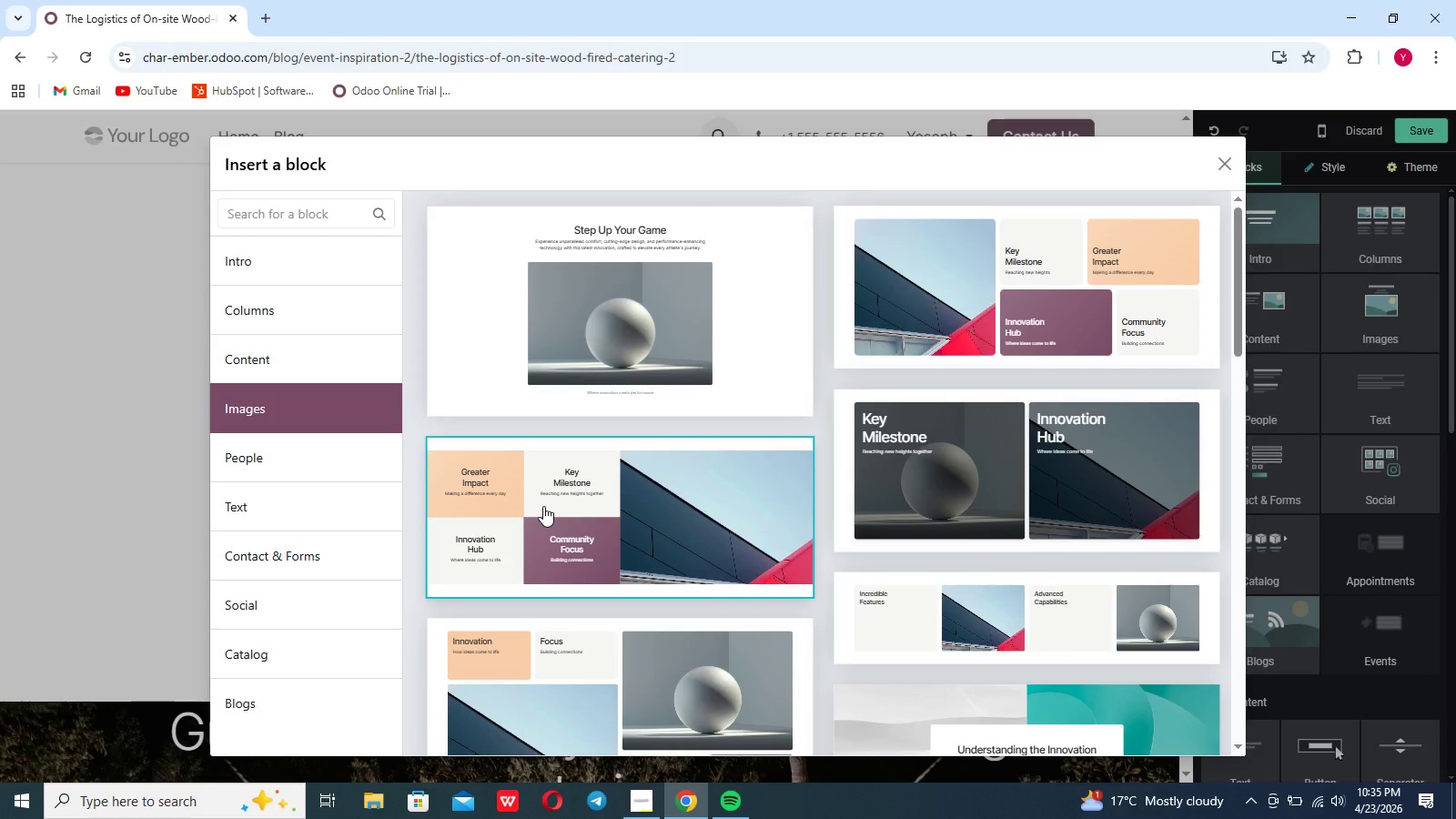 
scroll: coordinate [543, 506], scroll_direction: down, amount: 76.0
 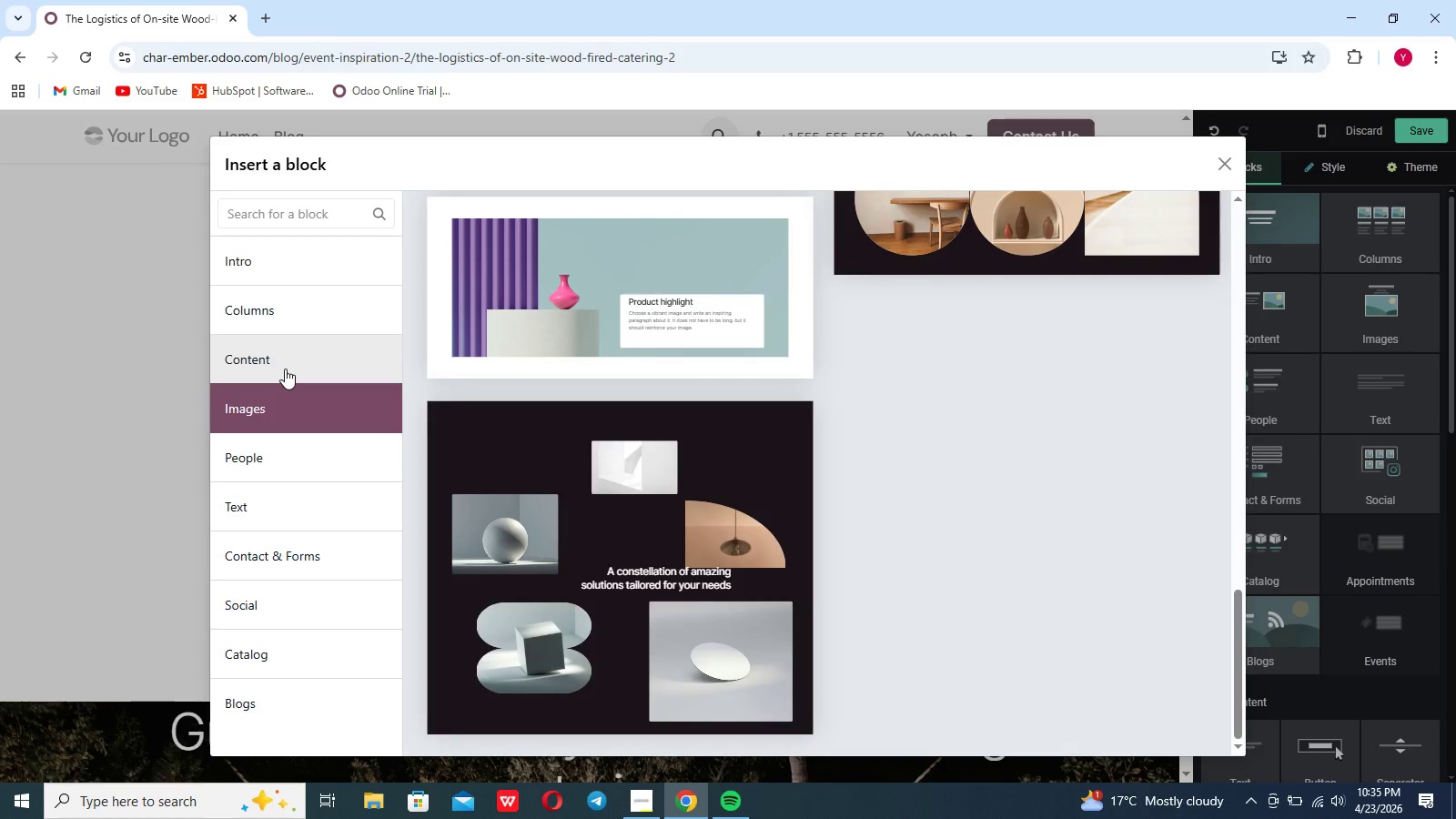 
left_click([285, 369])
 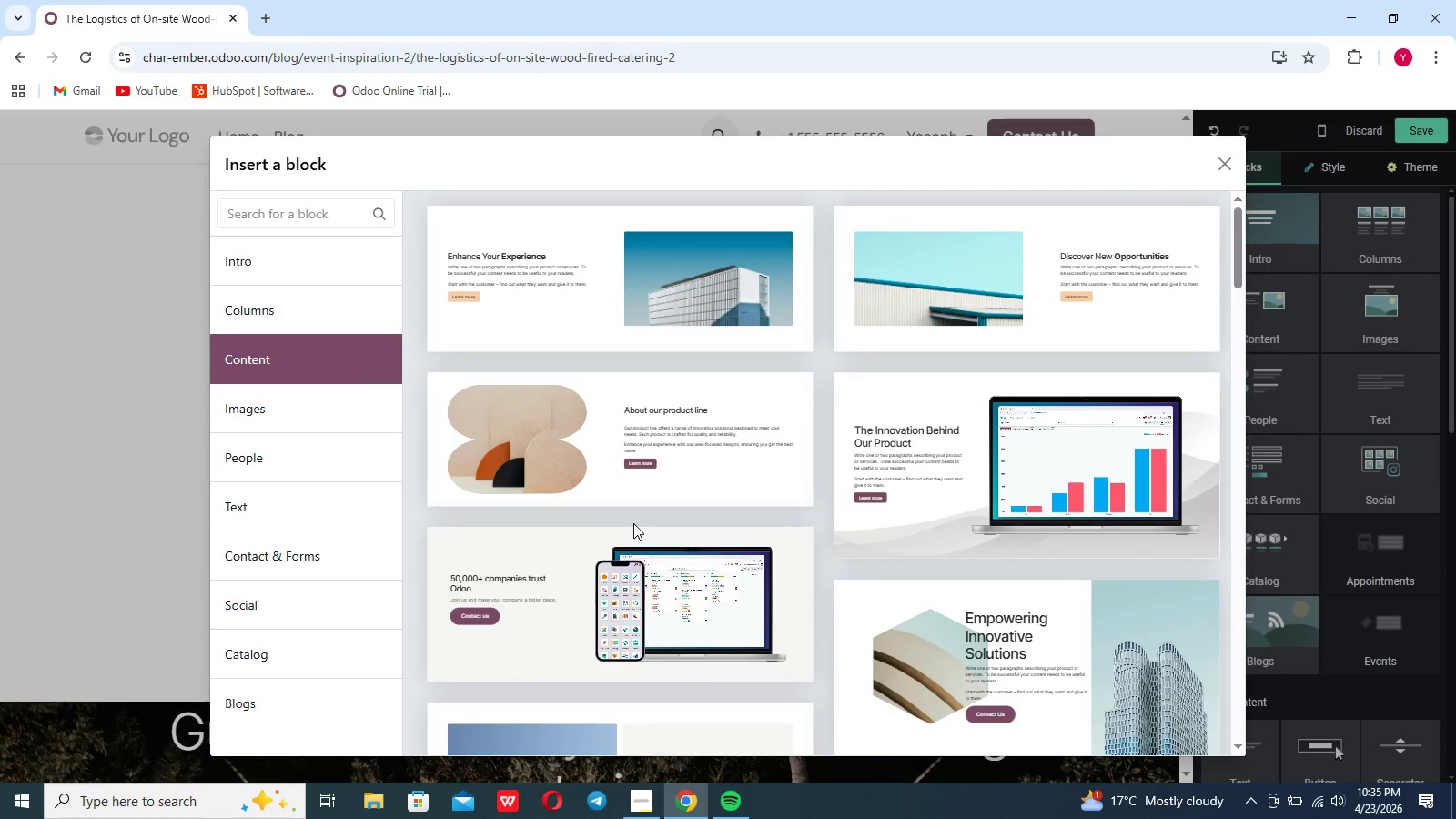 
scroll: coordinate [633, 523], scroll_direction: down, amount: 7.0
 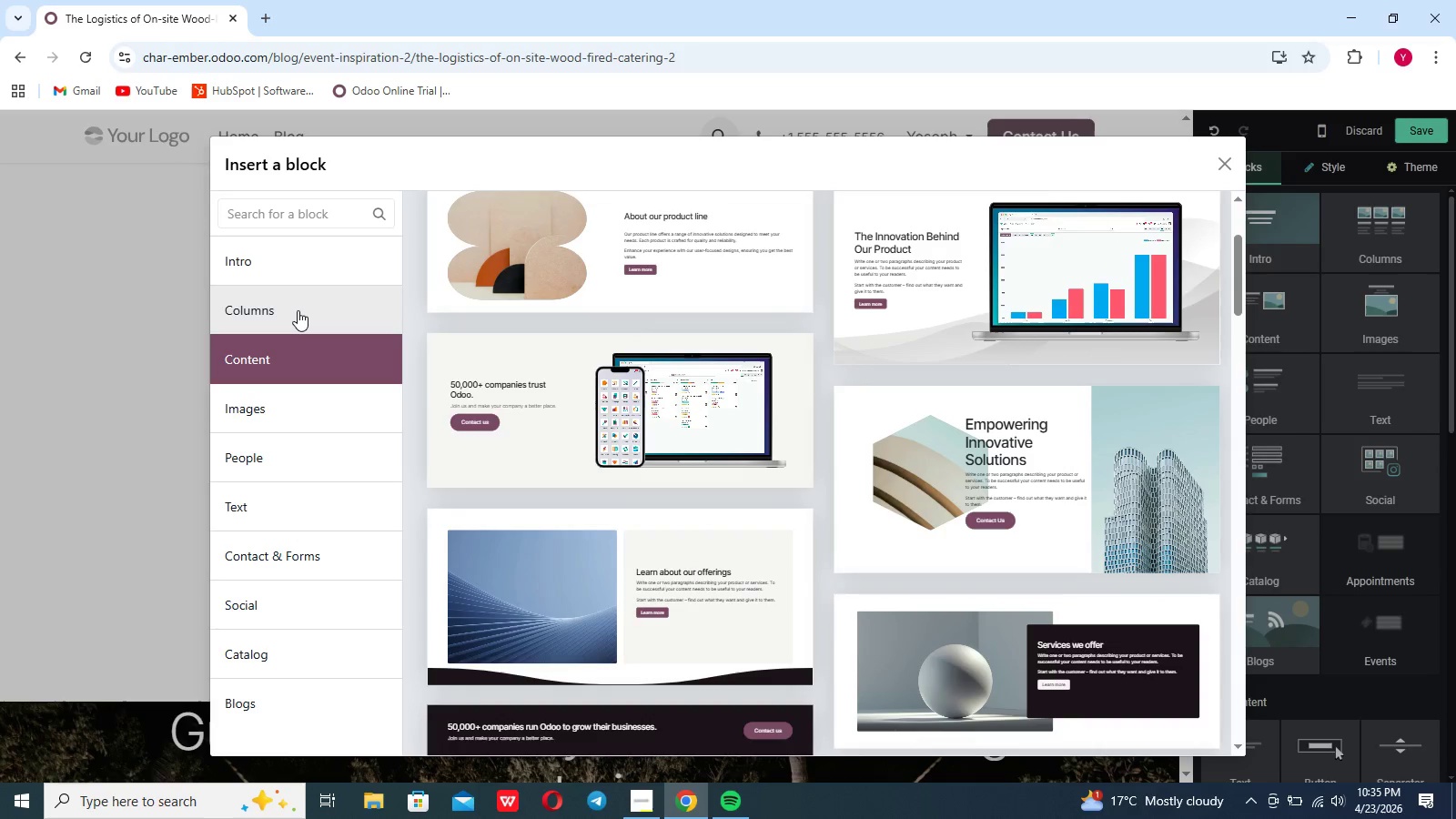 
left_click([298, 310])
 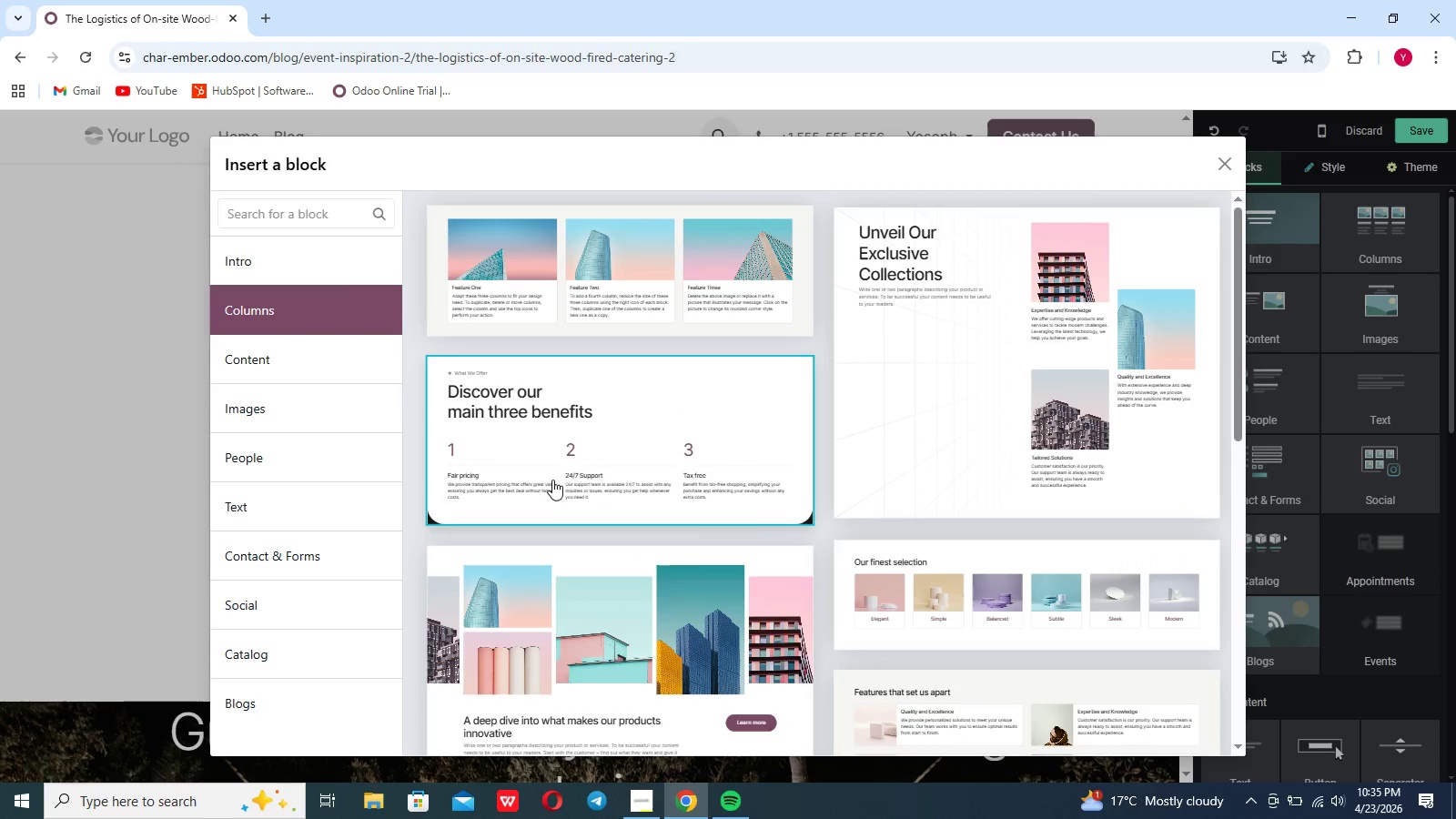 
scroll: coordinate [592, 490], scroll_direction: down, amount: 19.0
 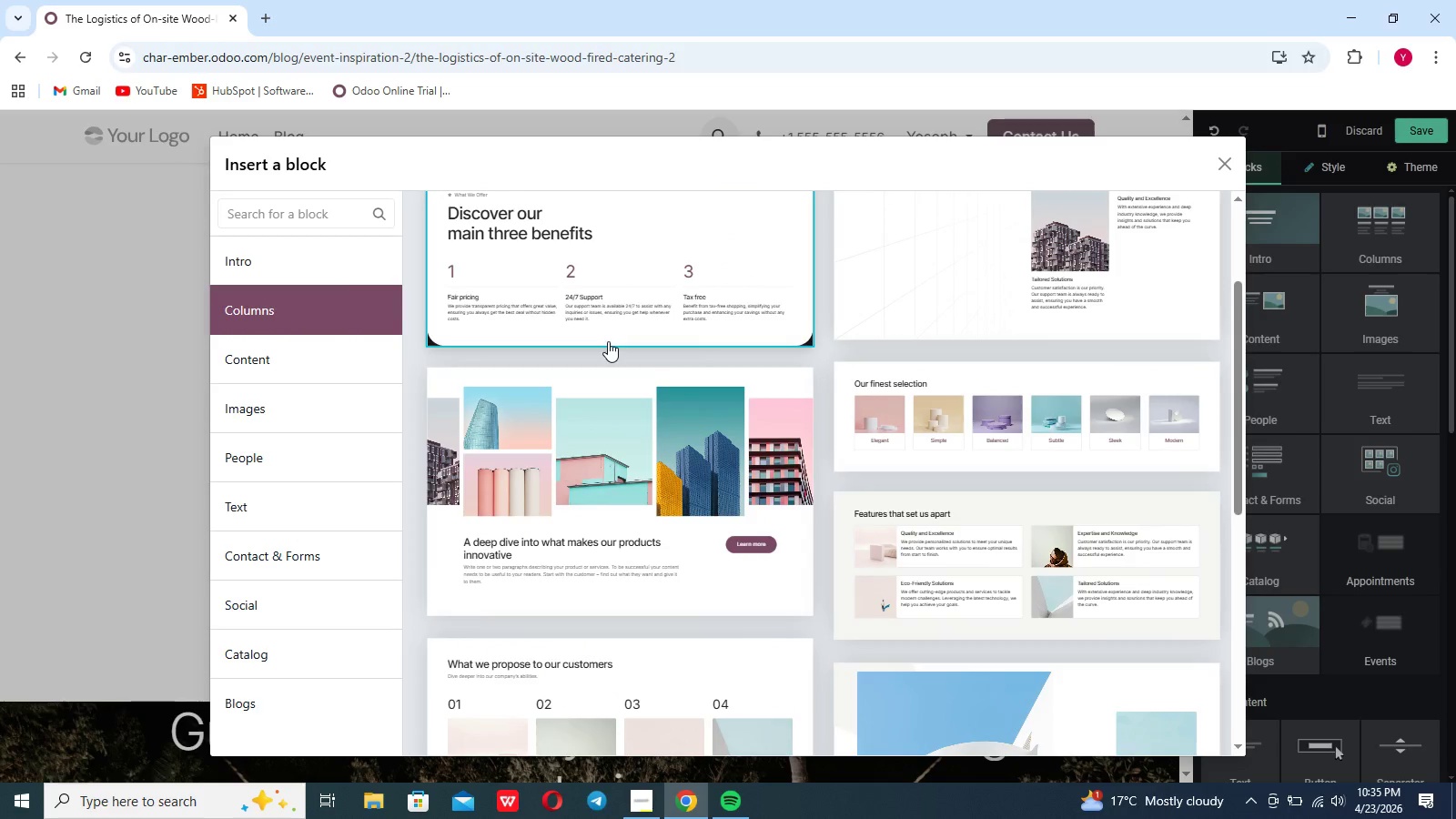 
scroll: coordinate [608, 341], scroll_direction: up, amount: 20.0
 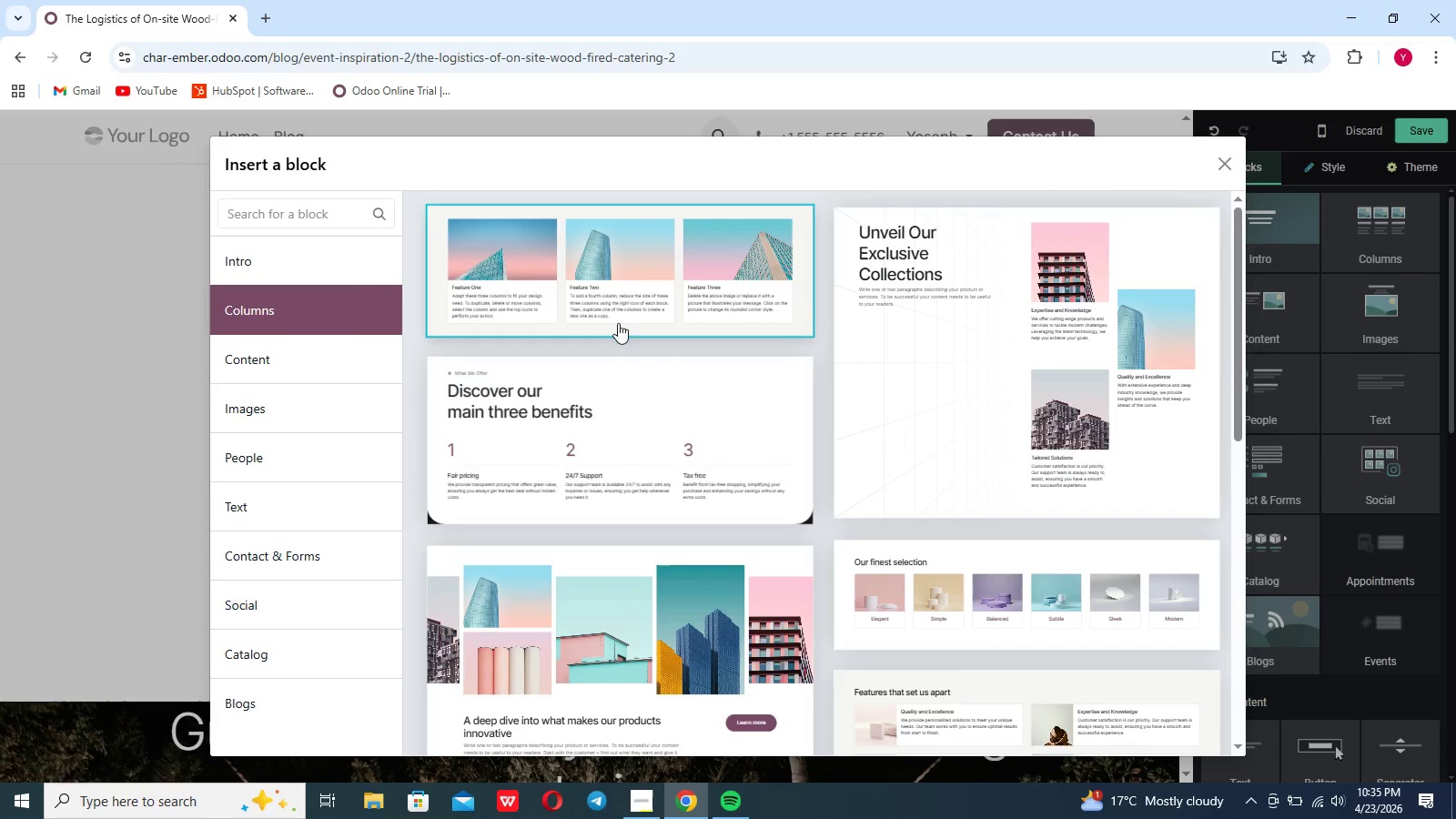 
left_click([618, 323])
 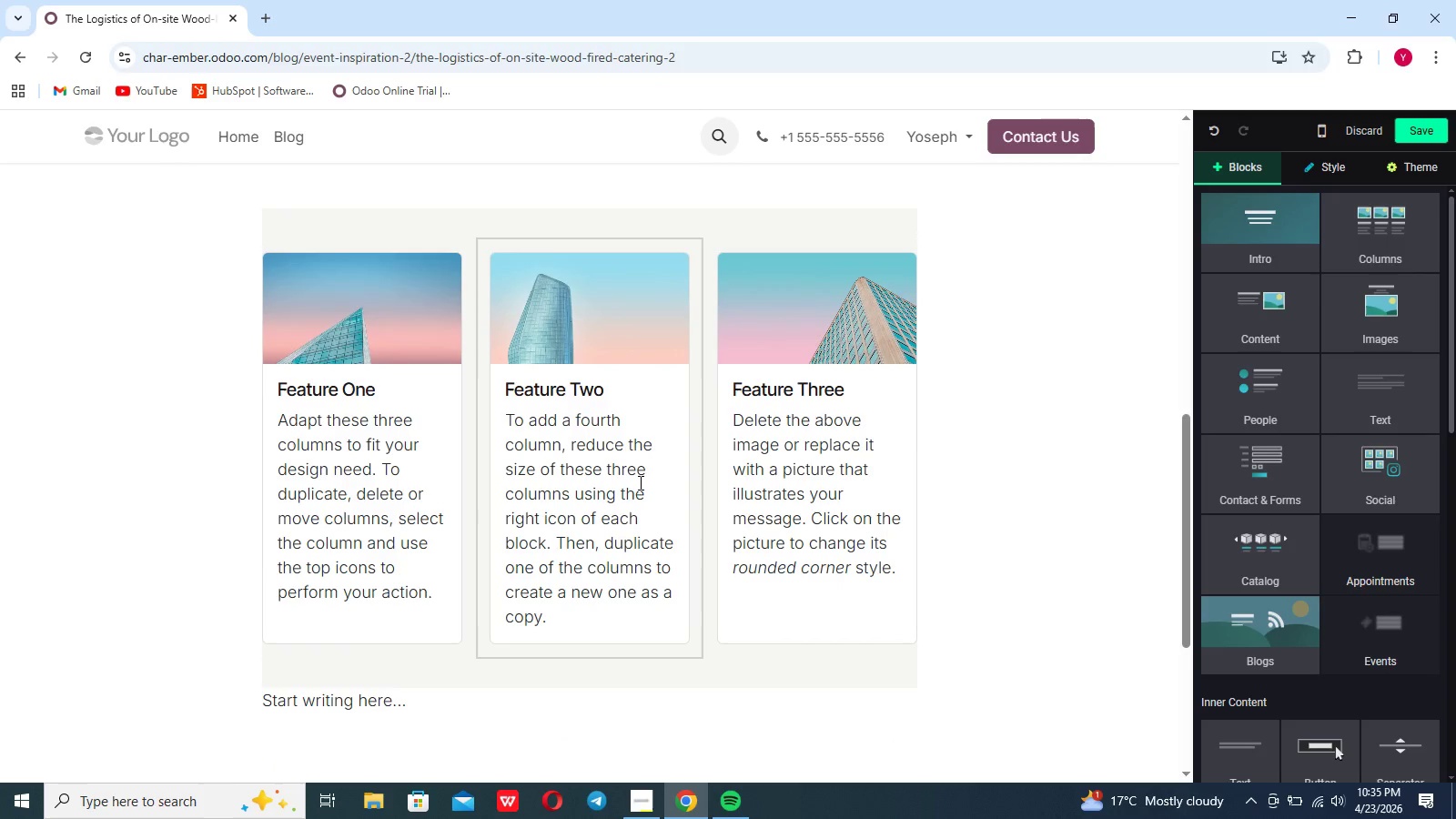 
left_click([666, 455])
 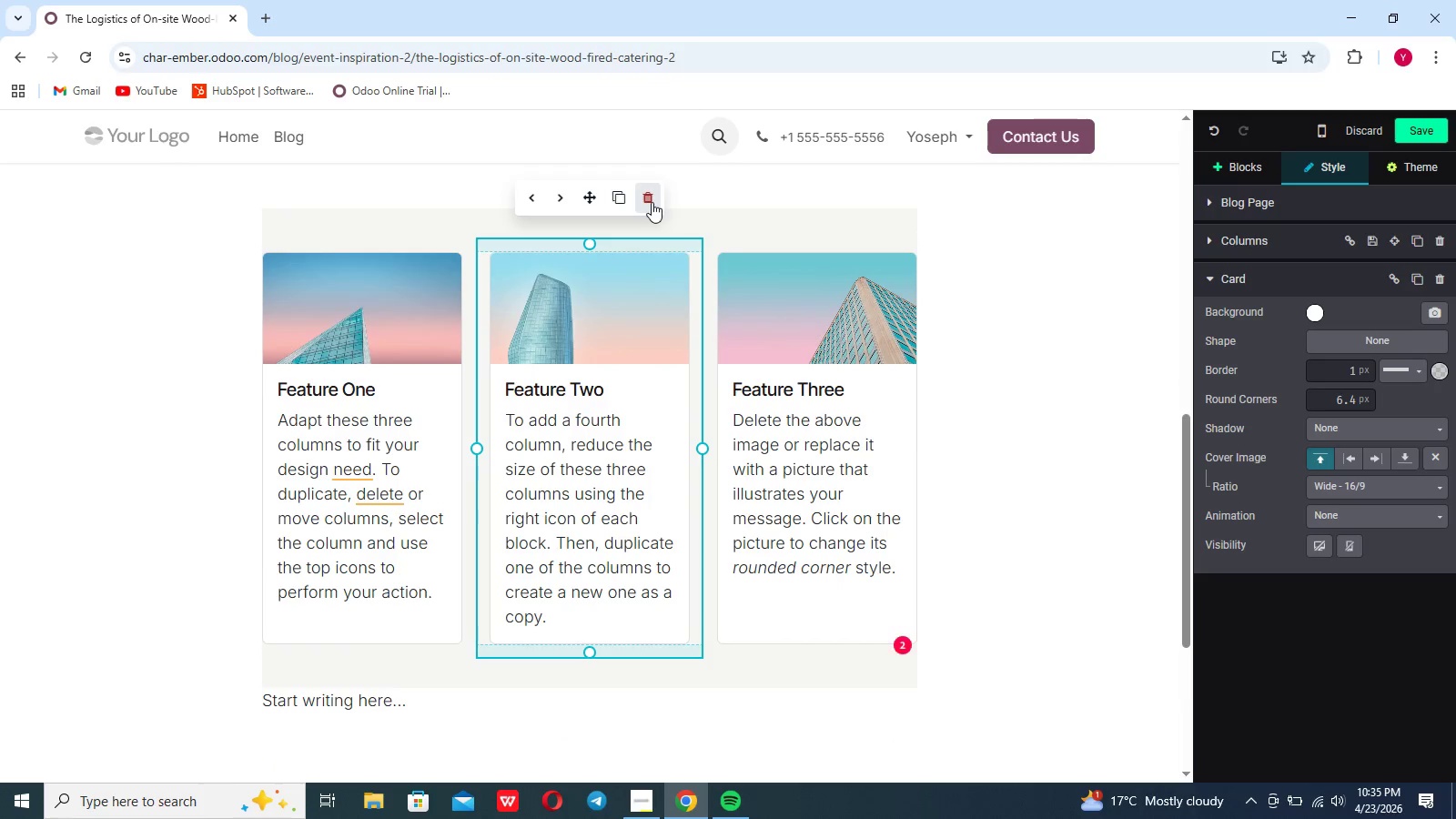 
left_click([652, 202])
 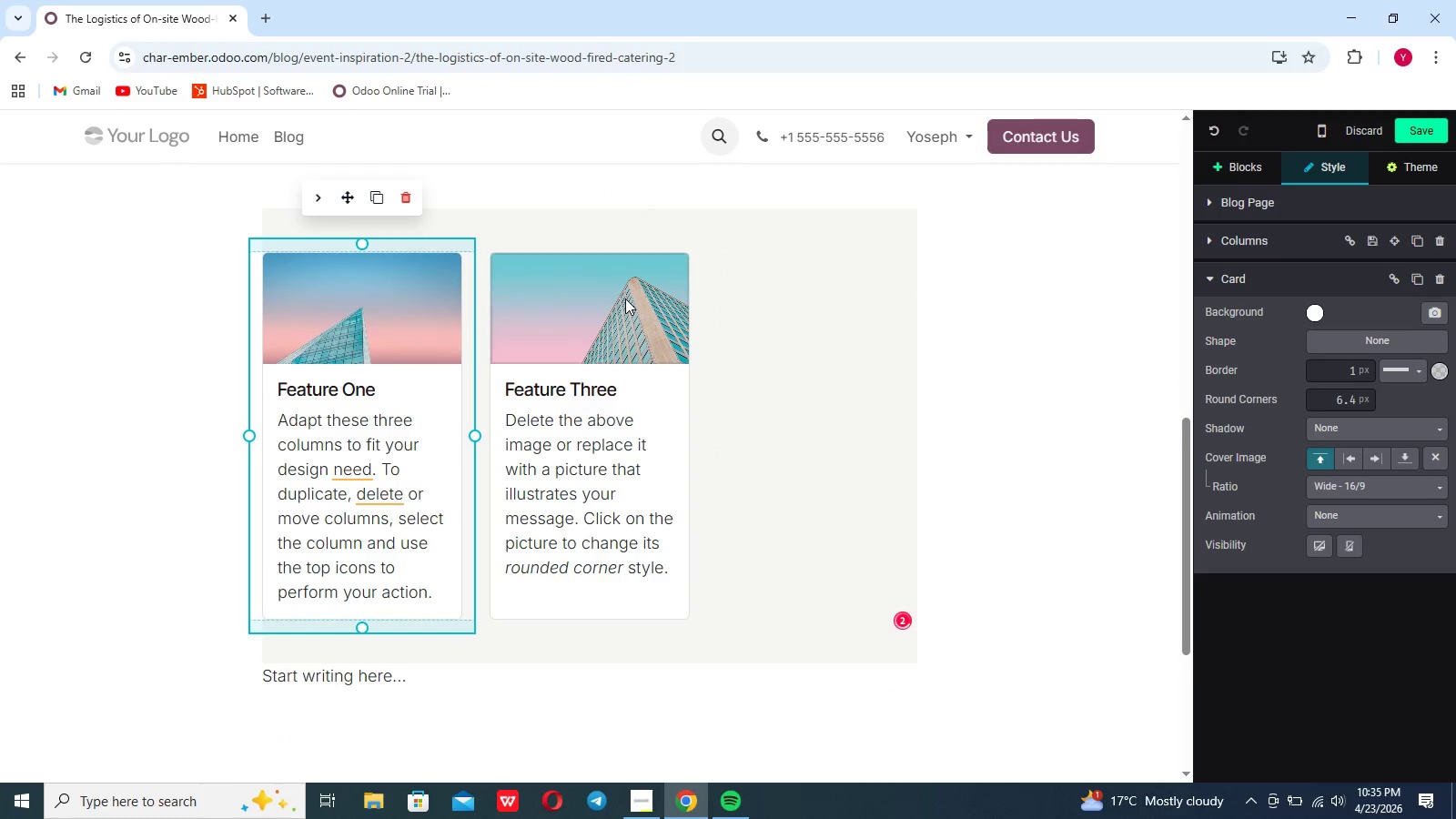 
left_click([625, 298])
 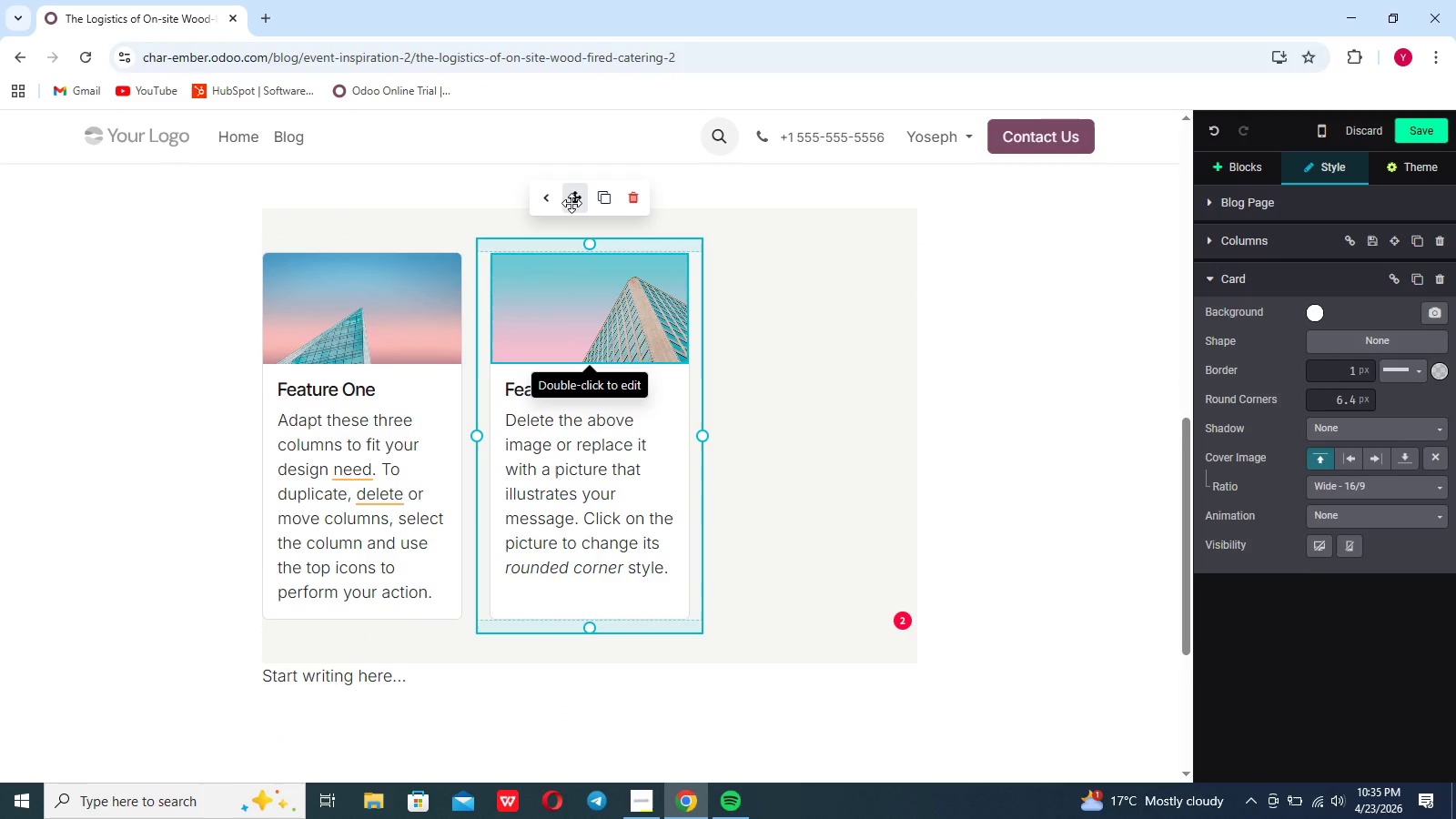 
left_click_drag(start_coordinate=[571, 202], to_coordinate=[629, 205])
 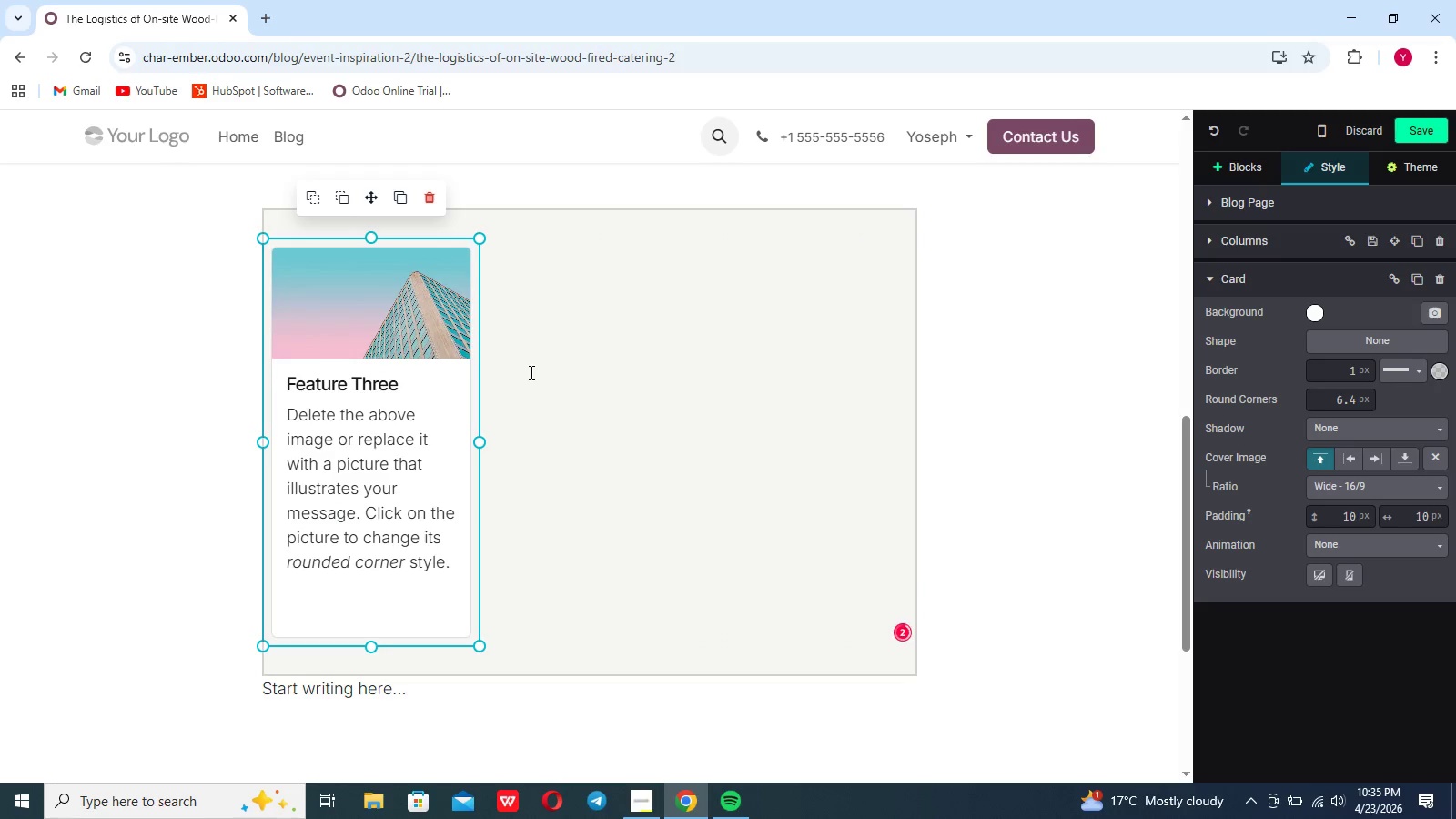 
left_click([530, 372])
 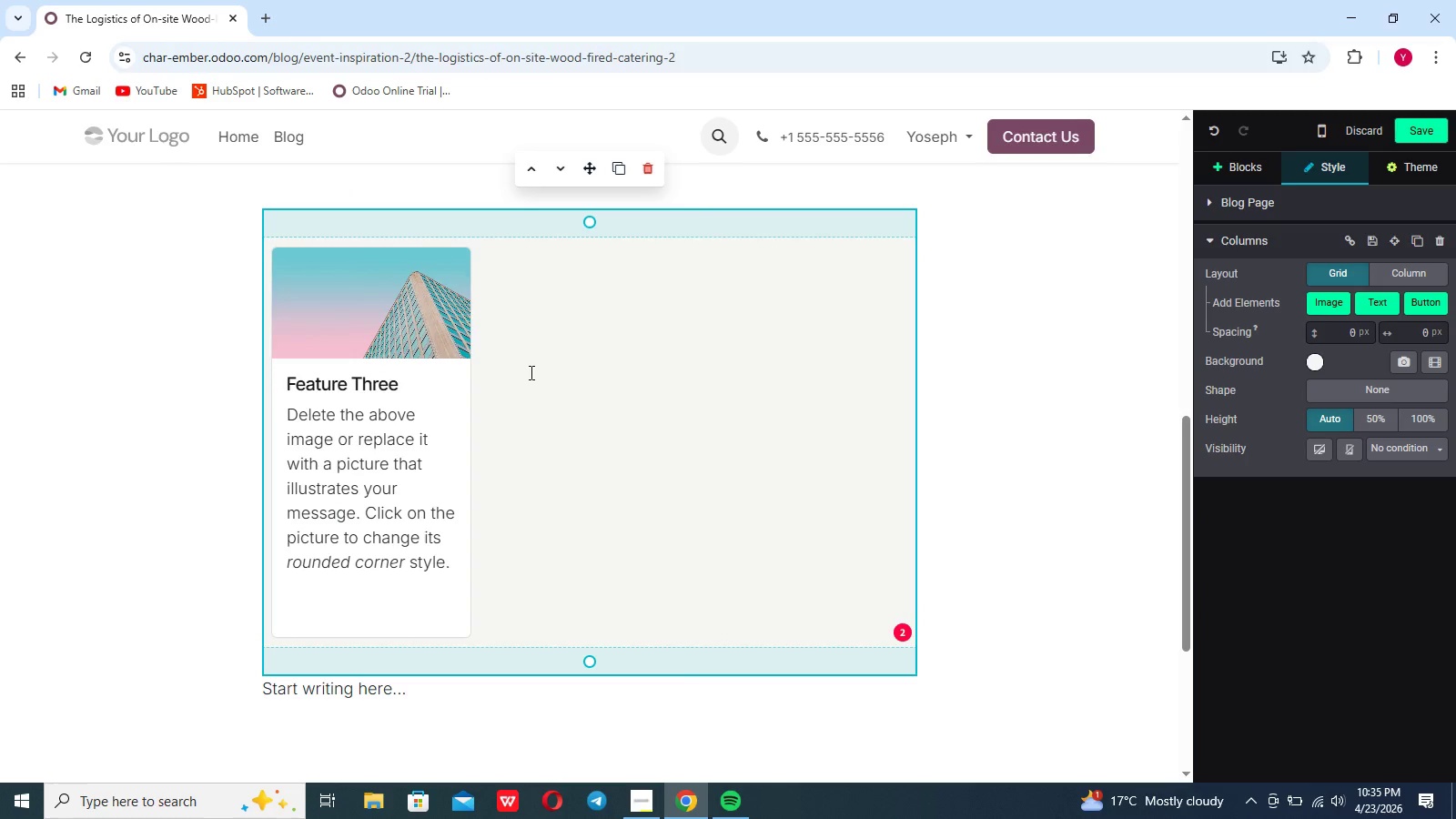 
key(Control+Z)
 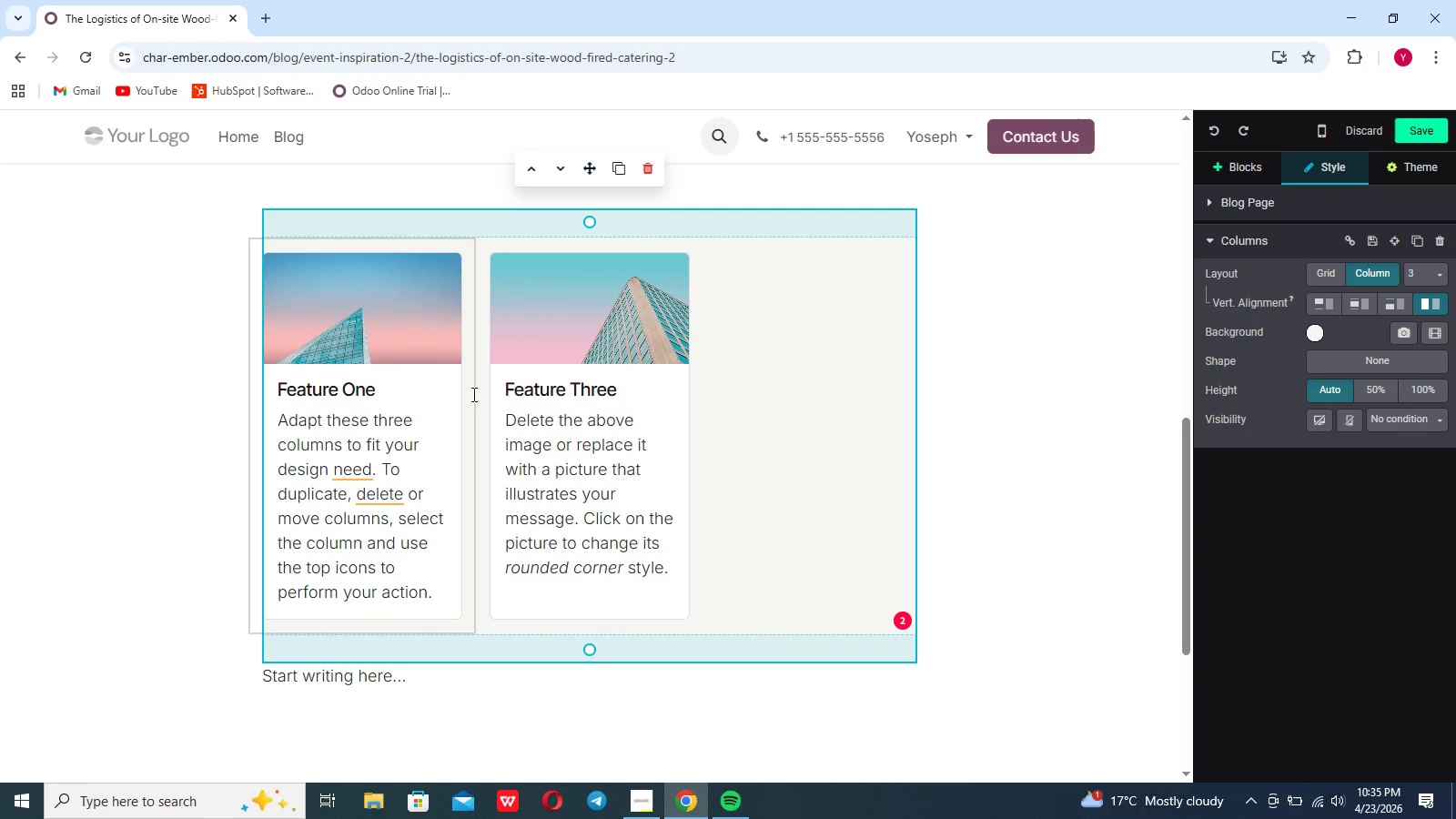 
double_click([472, 393])
 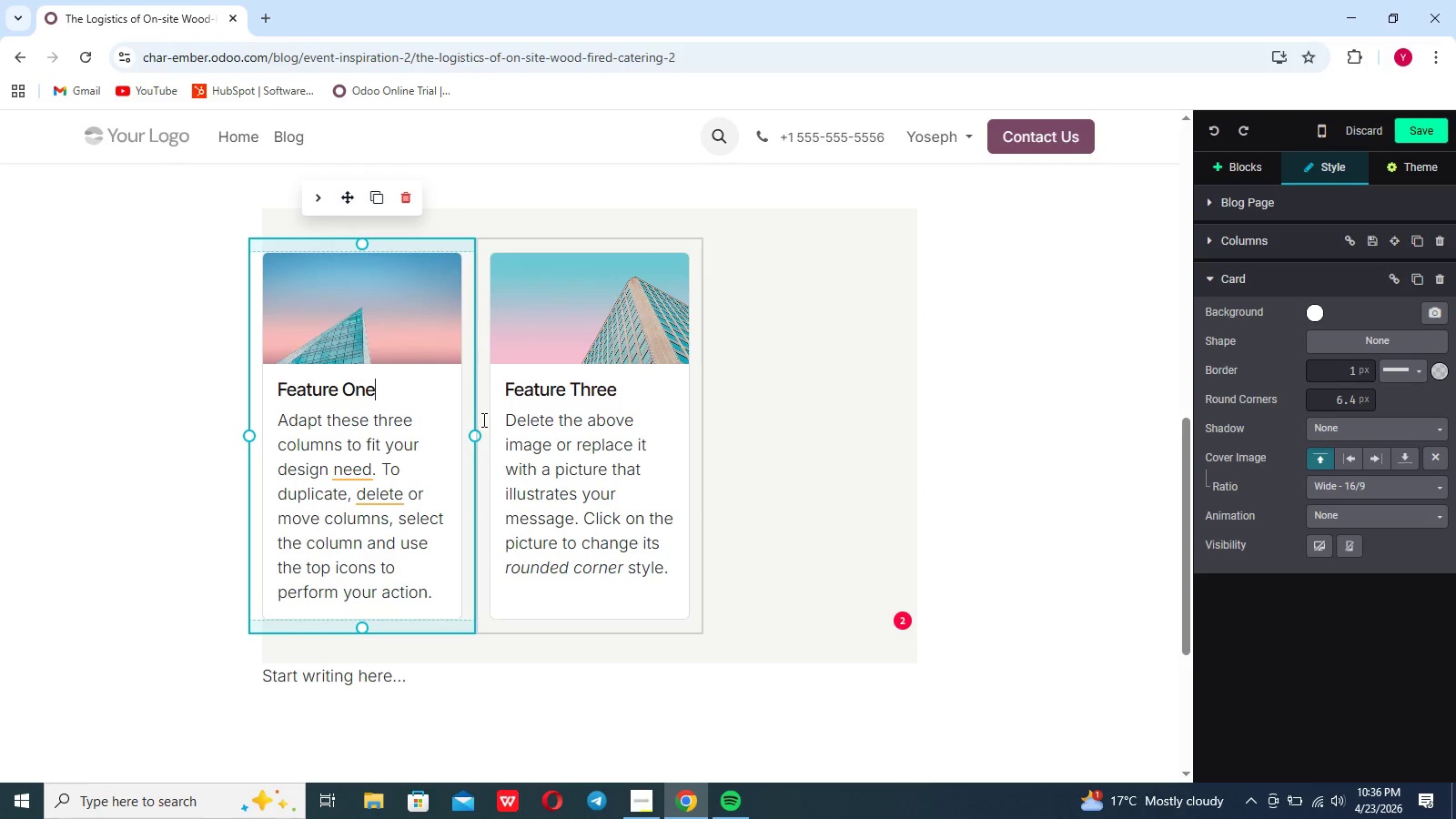 
left_click([535, 420])
 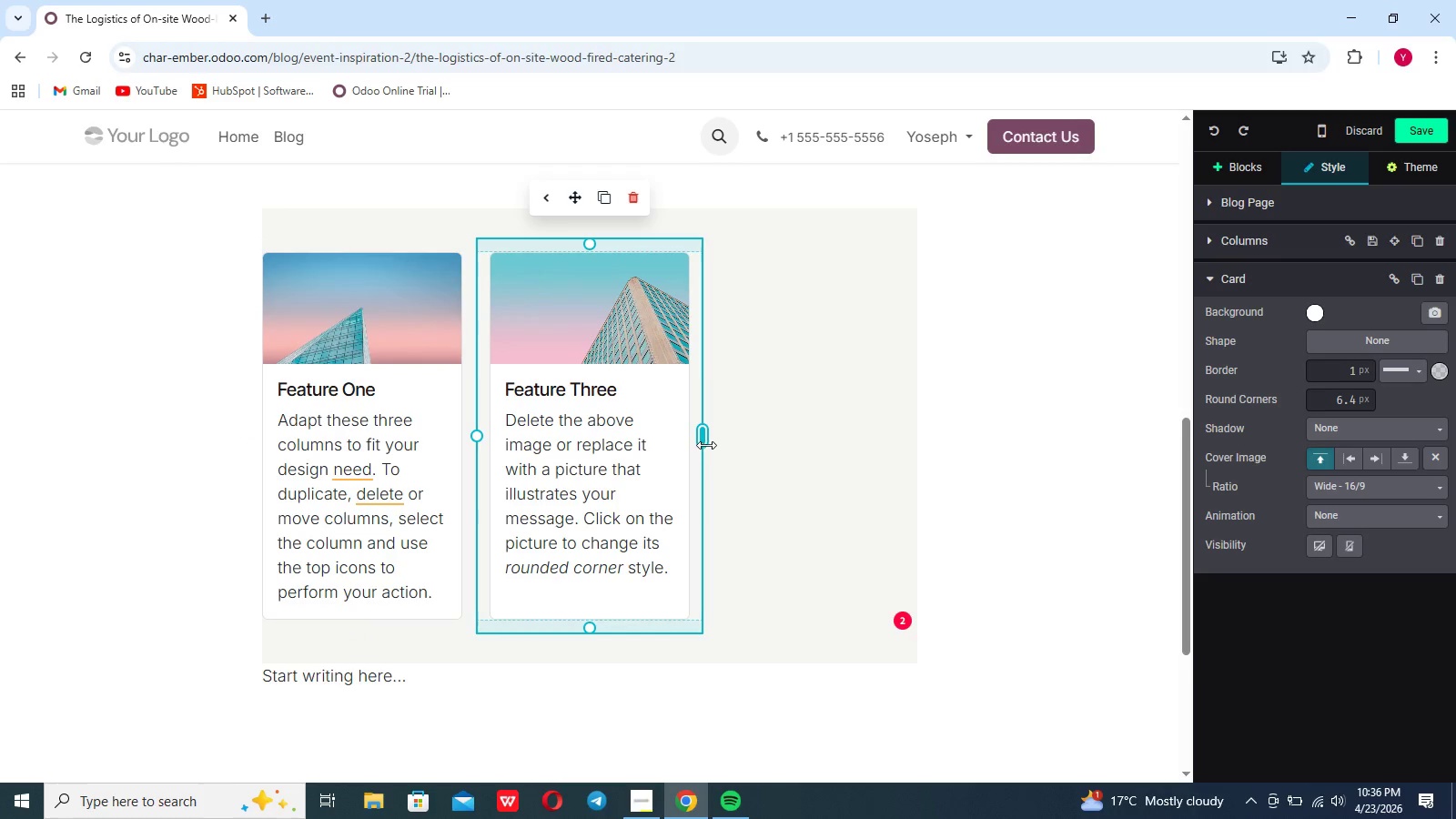 
left_click_drag(start_coordinate=[704, 441], to_coordinate=[976, 423])
 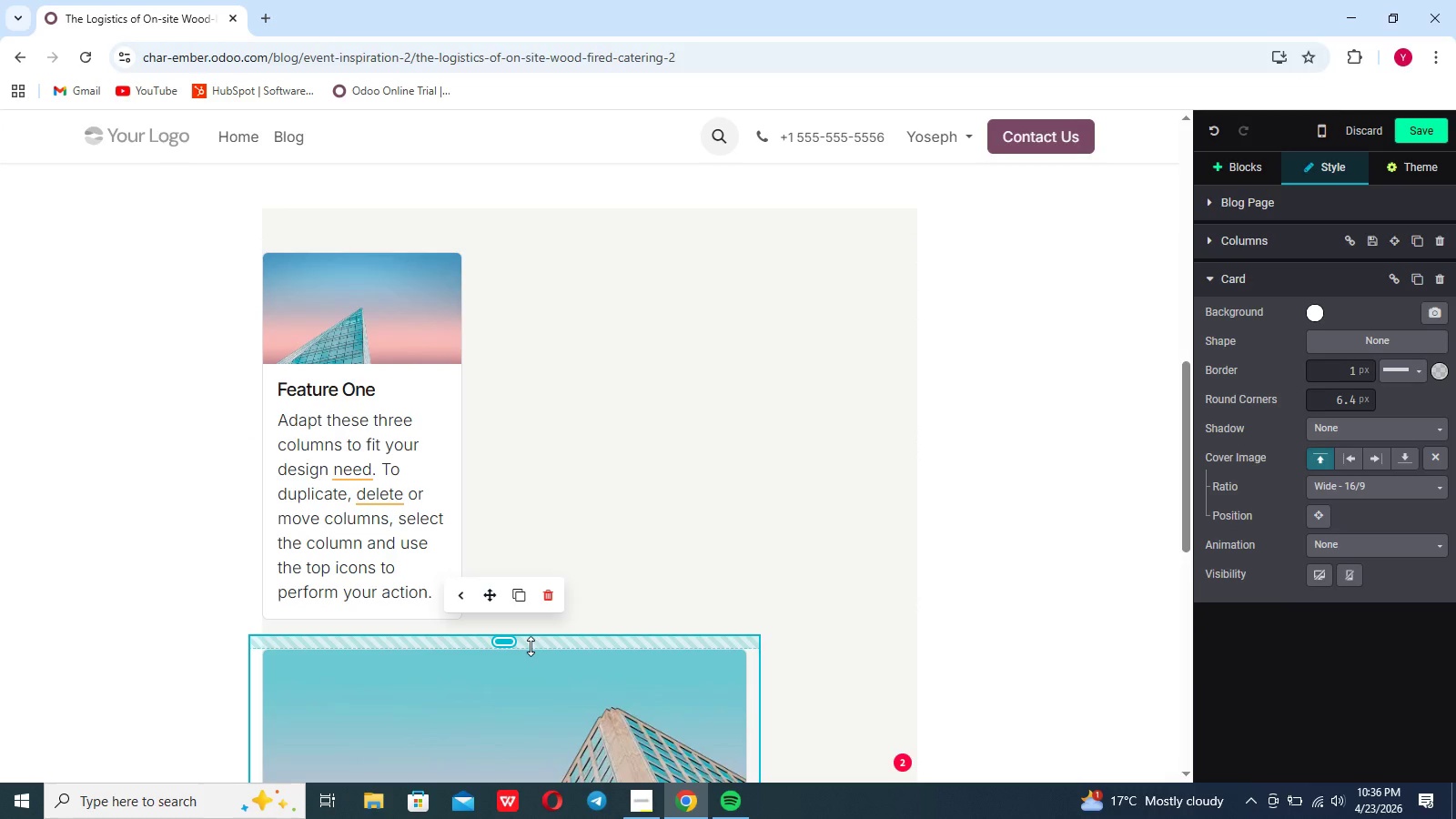 
key(Control+Z)
 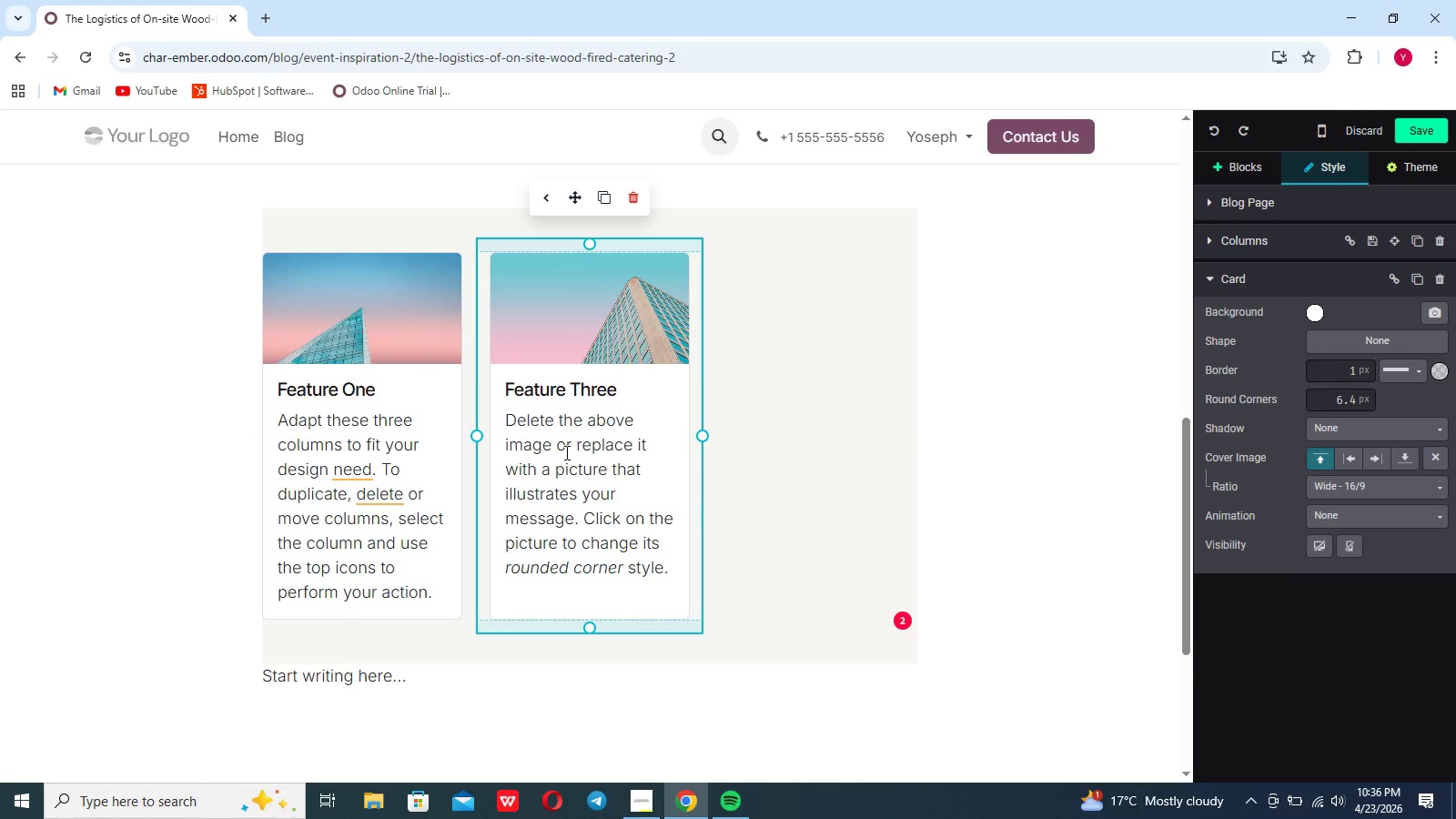 
scroll: coordinate [565, 452], scroll_direction: up, amount: 18.0
 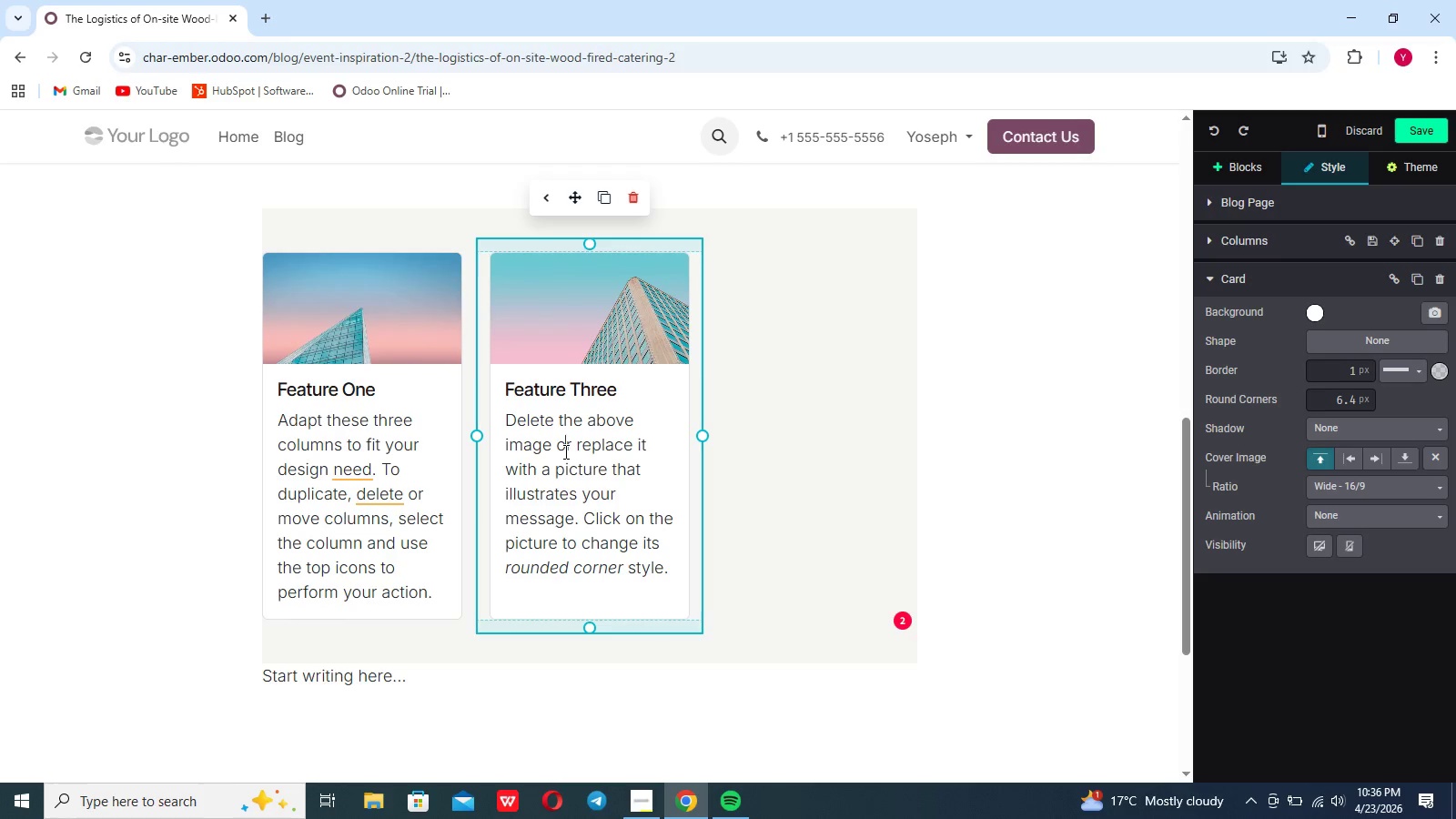 
left_click_drag(start_coordinate=[564, 451], to_coordinate=[695, 440])
 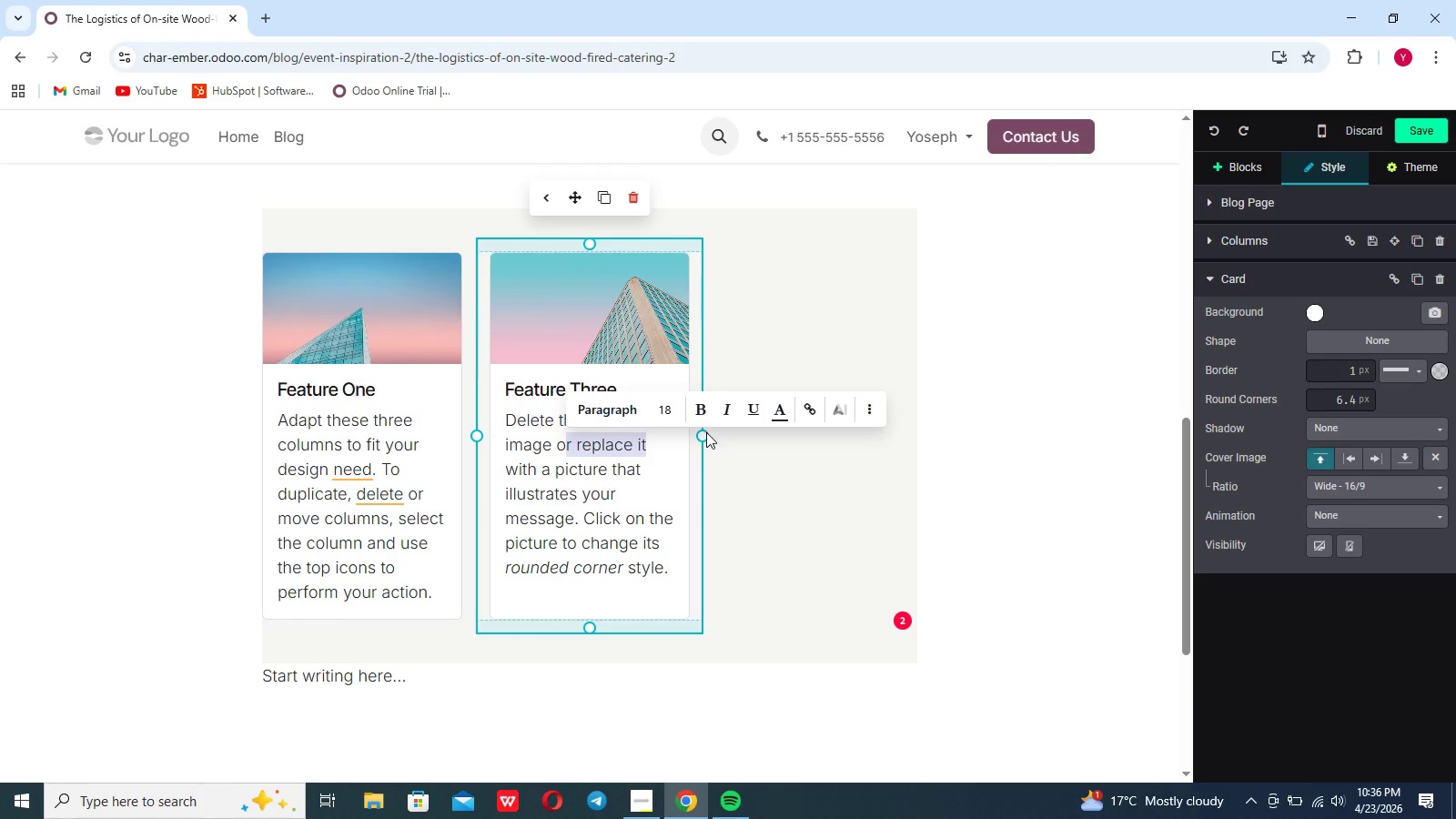 
left_click([699, 450])
 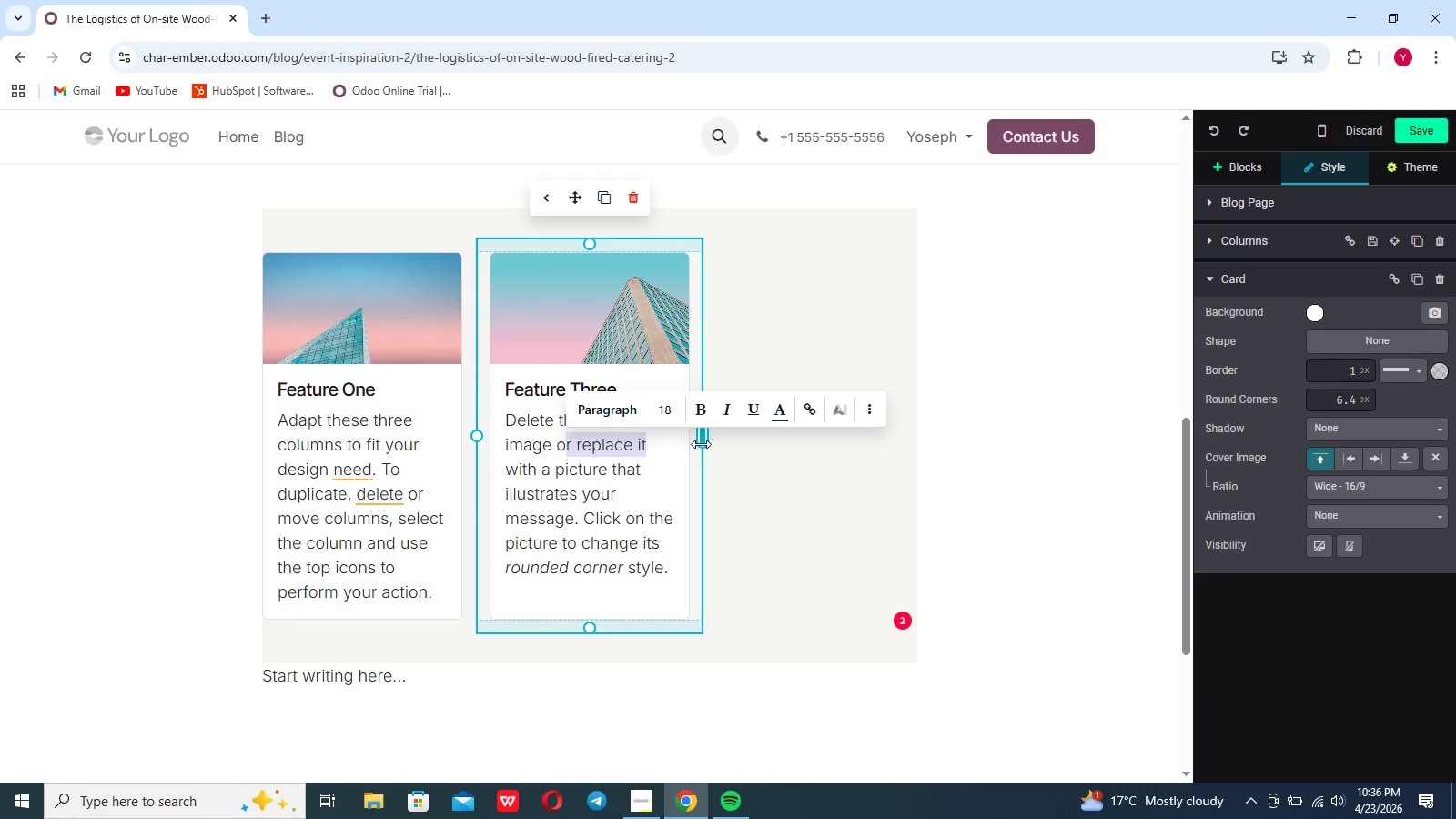 
left_click_drag(start_coordinate=[700, 444], to_coordinate=[799, 456])
 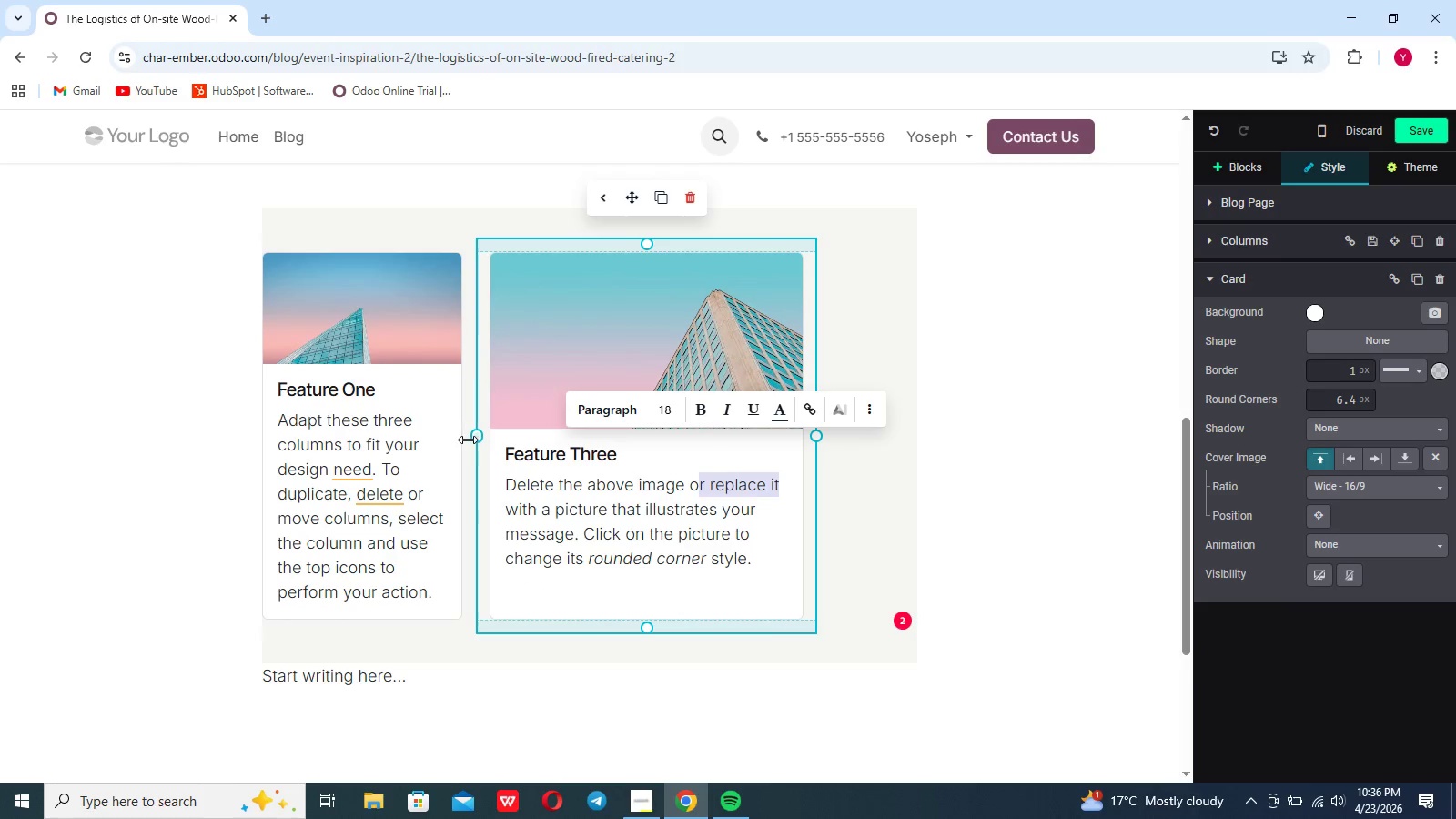 
left_click_drag(start_coordinate=[469, 439], to_coordinate=[568, 442])
 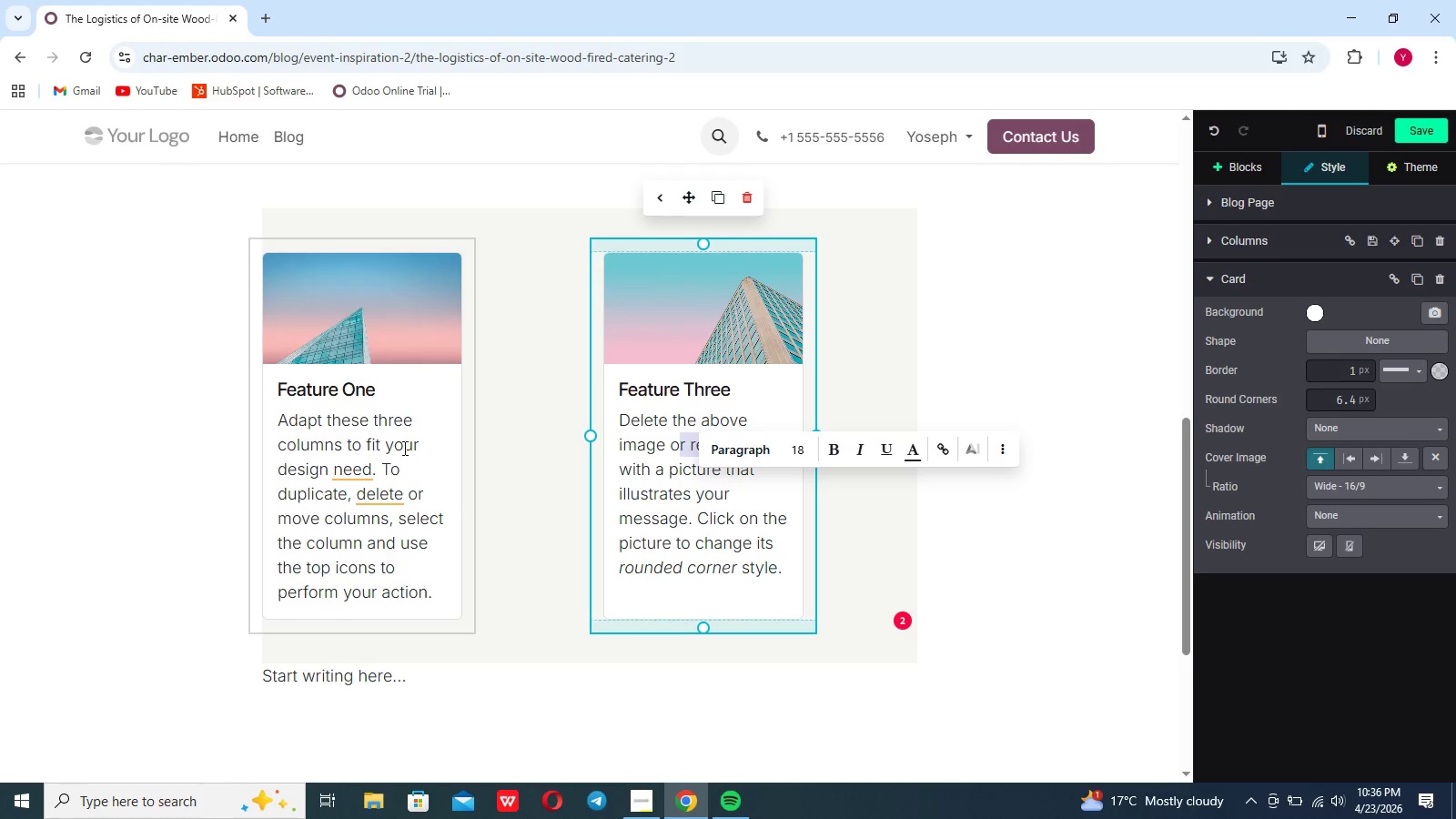 
left_click([404, 448])
 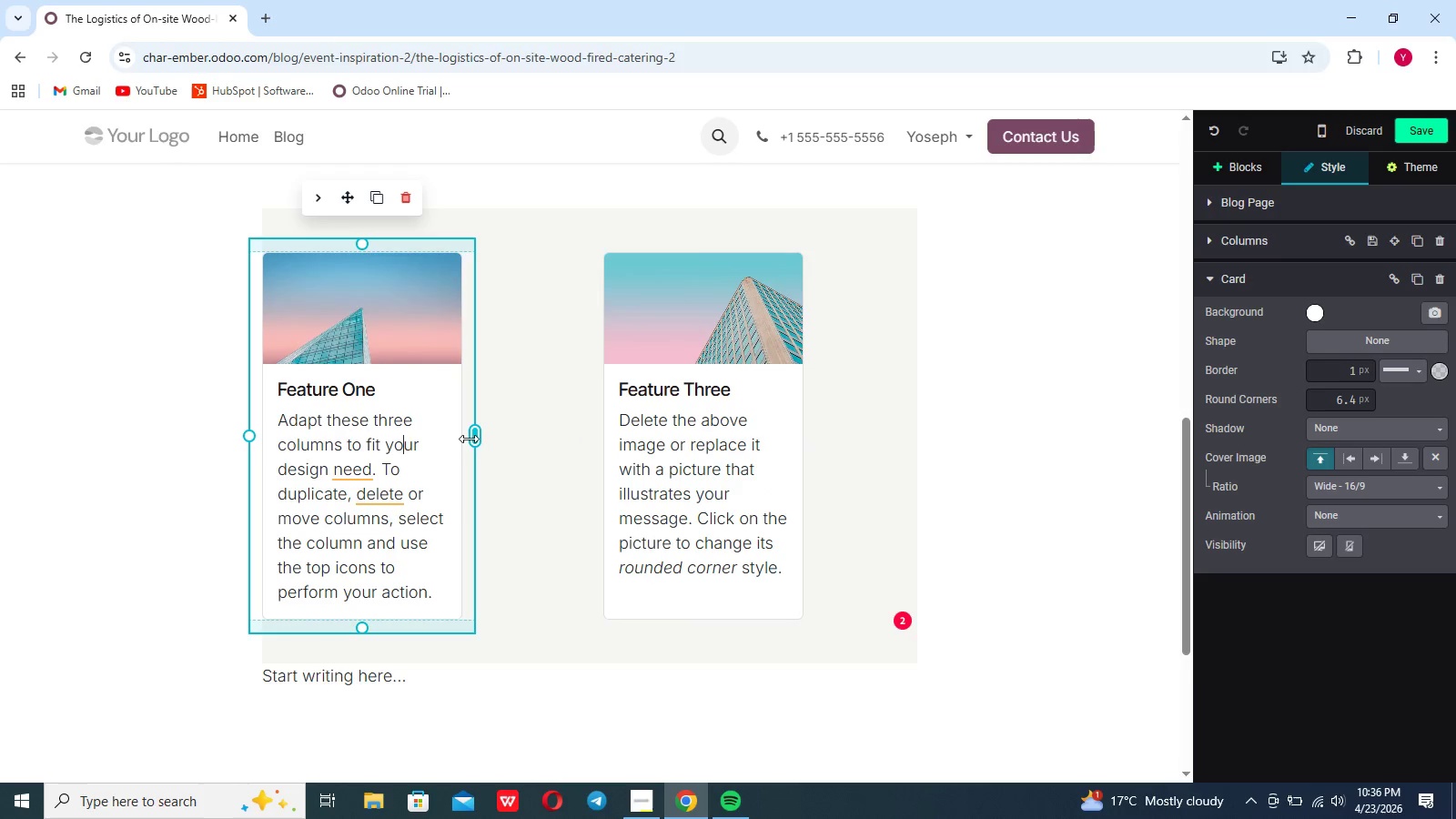 
left_click_drag(start_coordinate=[470, 438], to_coordinate=[522, 437])
 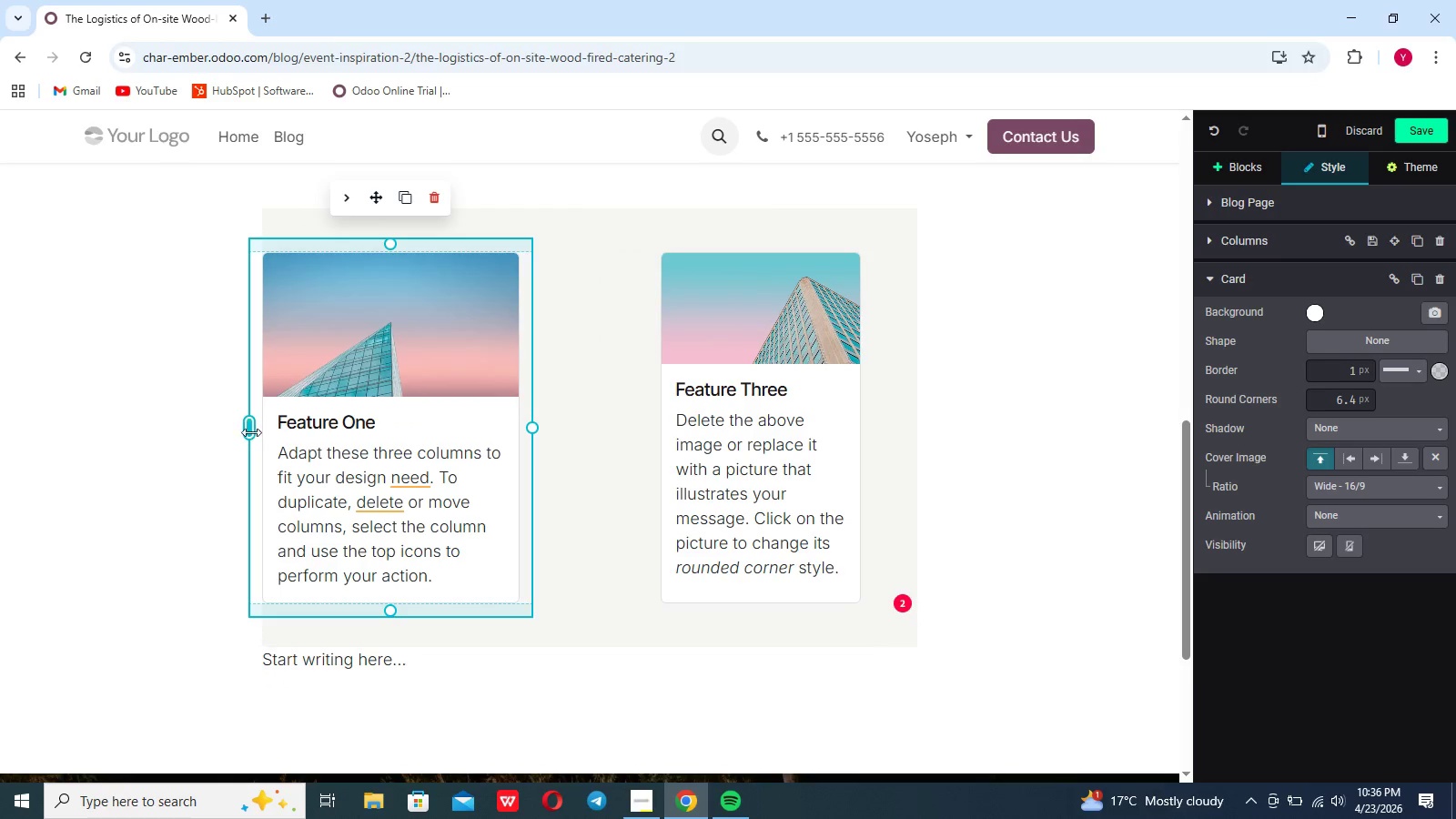 
left_click_drag(start_coordinate=[250, 430], to_coordinate=[277, 430])
 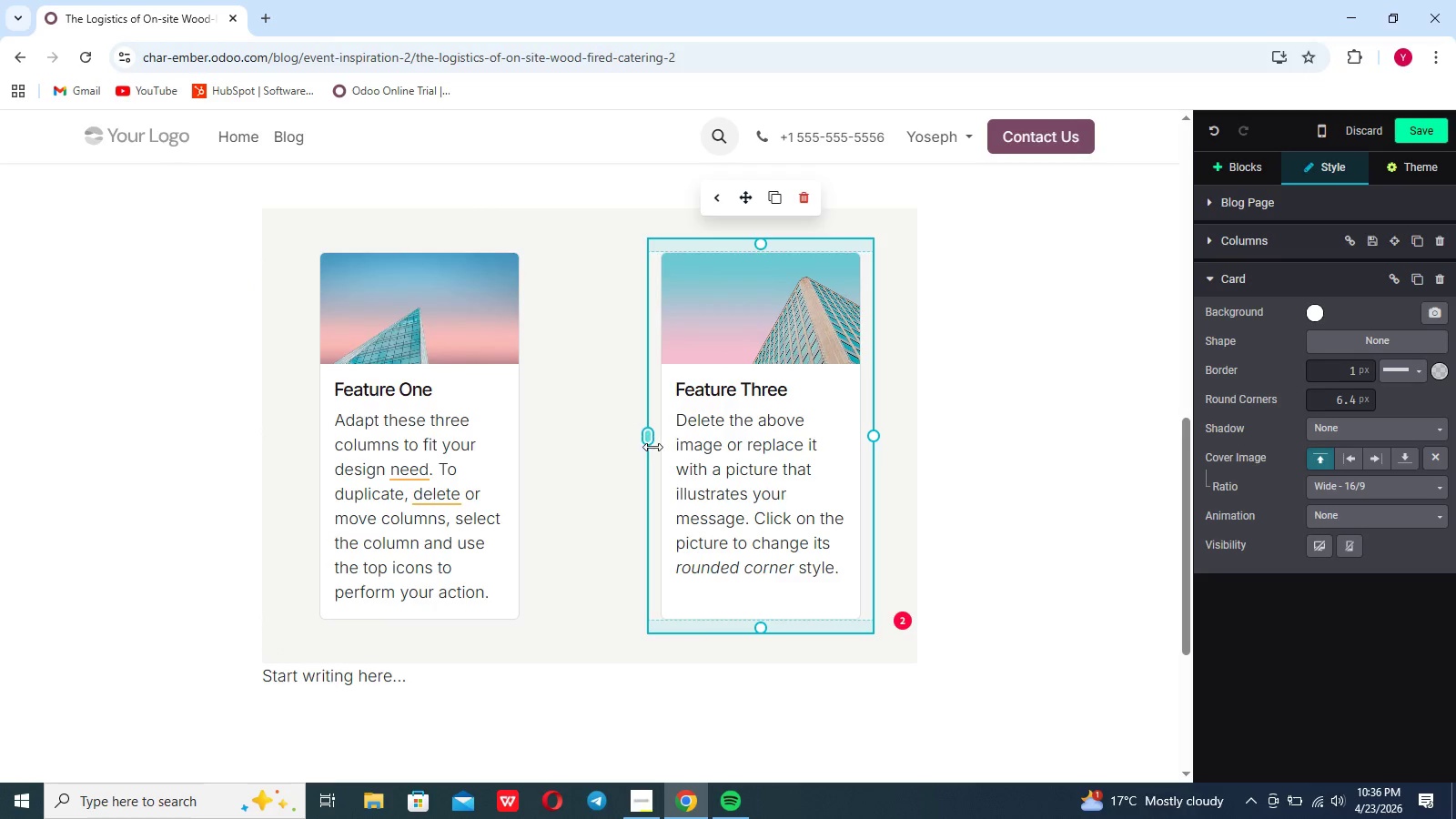 
left_click_drag(start_coordinate=[650, 444], to_coordinate=[635, 443])
 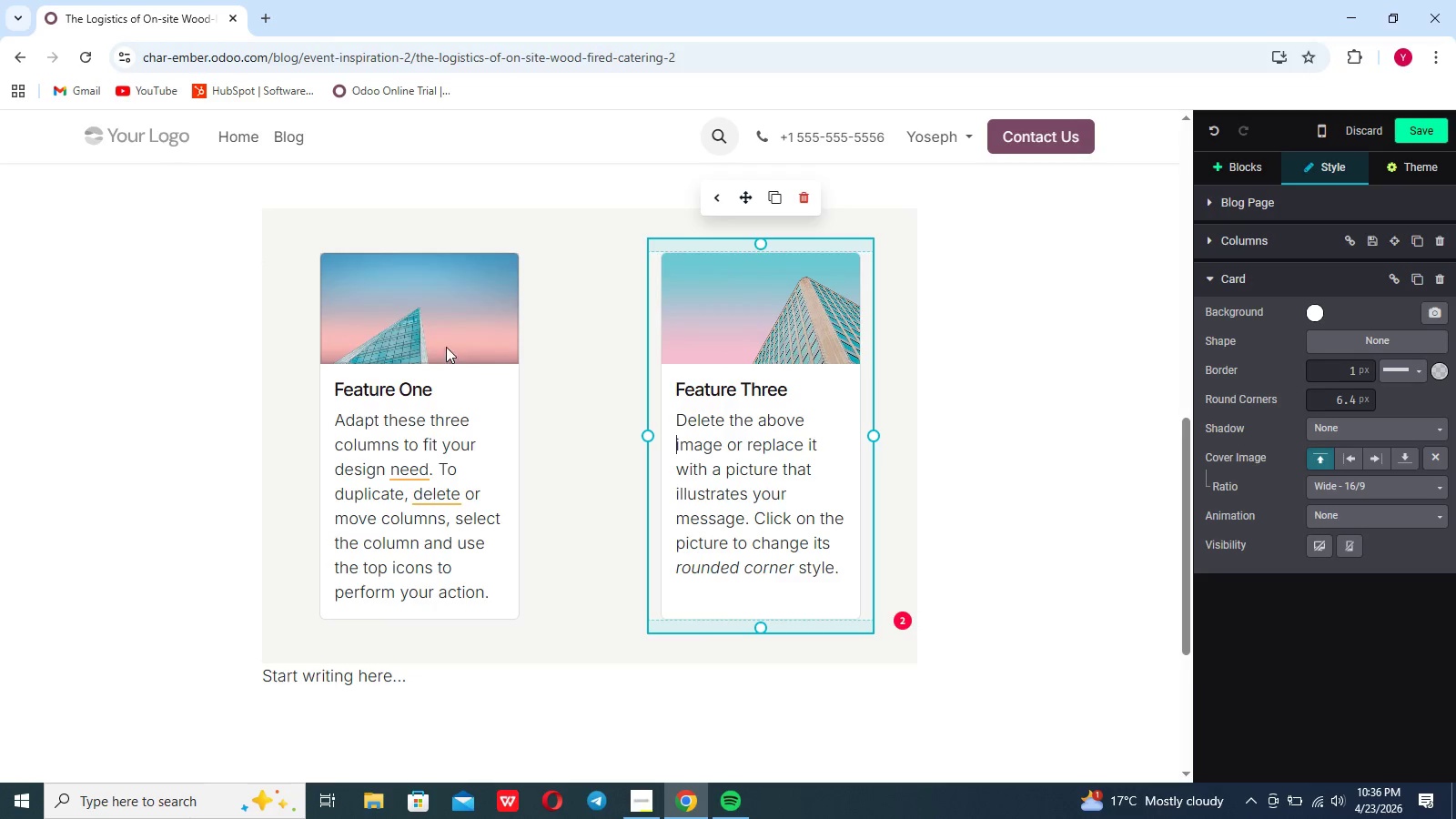 
left_click([443, 338])
 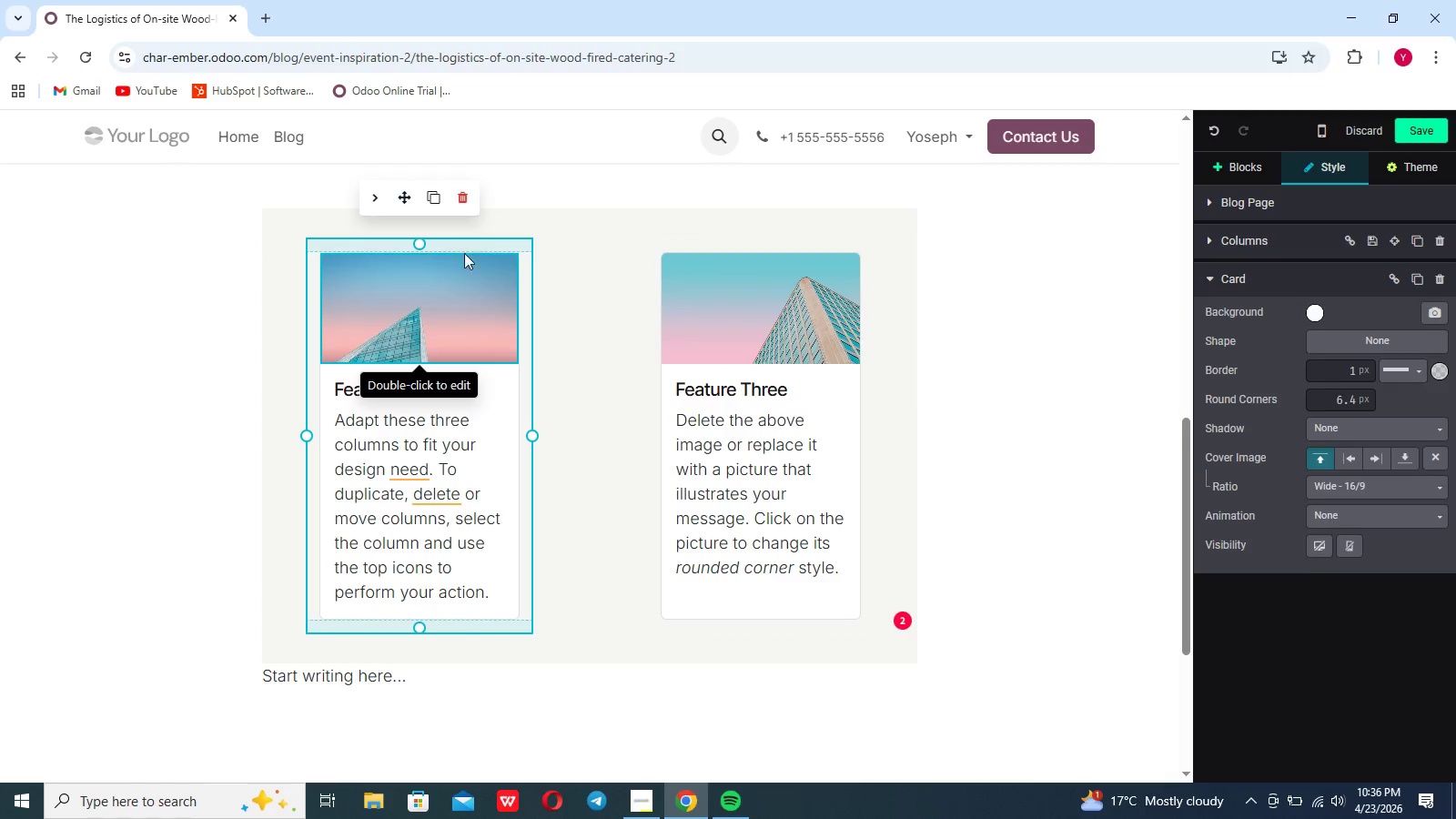 
double_click([462, 288])
 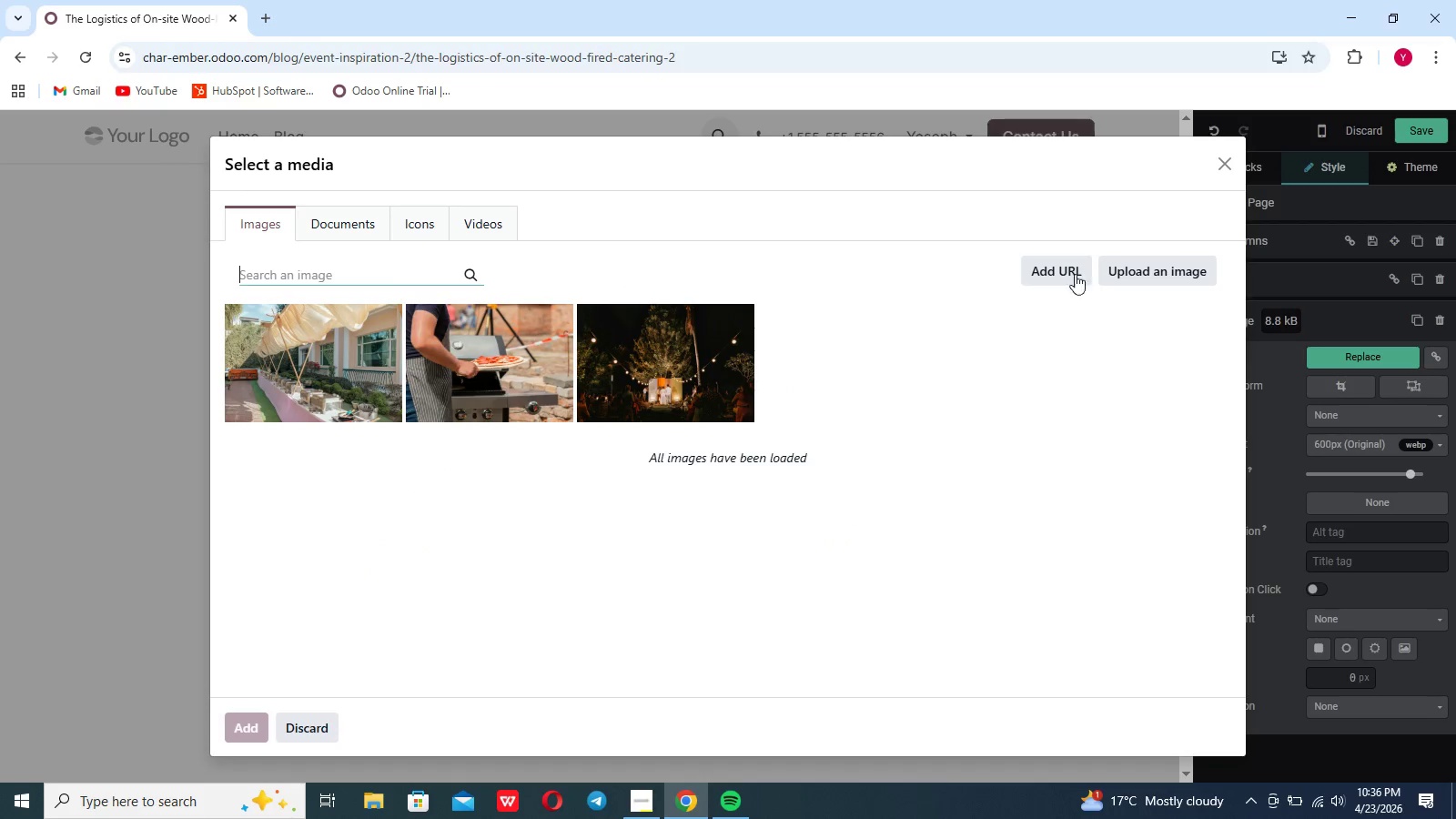 
left_click([1232, 167])
 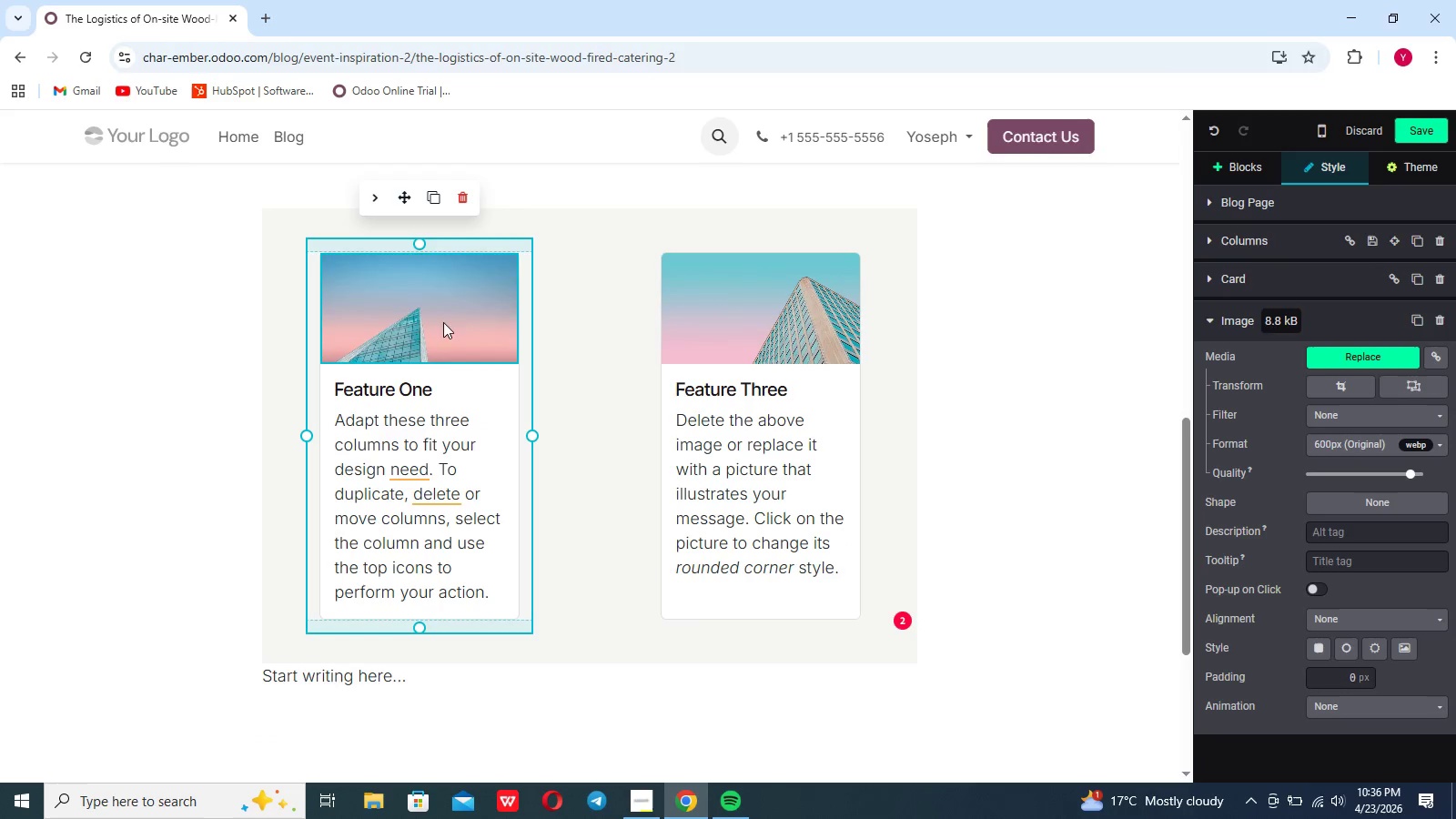 
left_click([481, 450])
 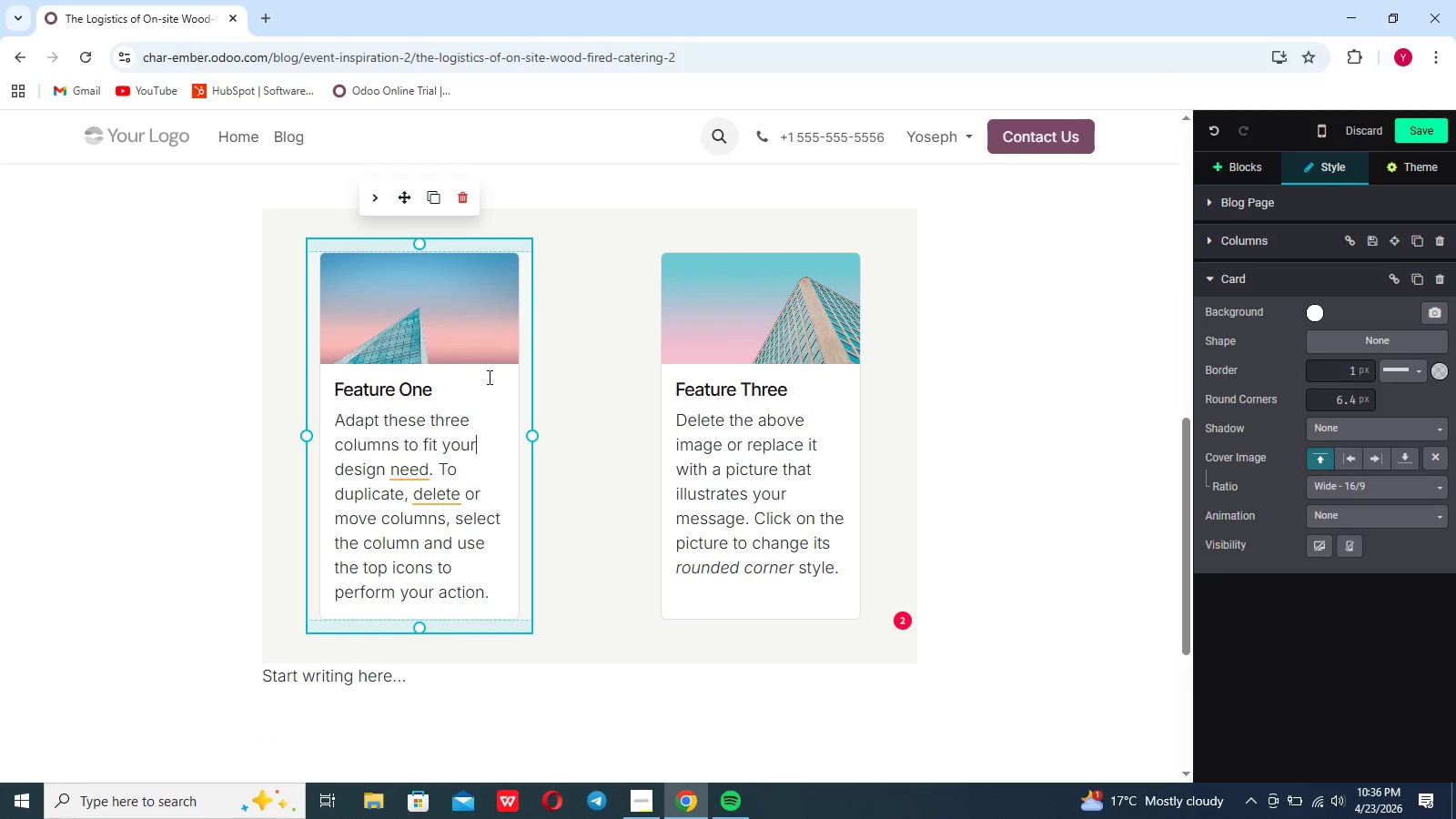 
left_click([488, 375])
 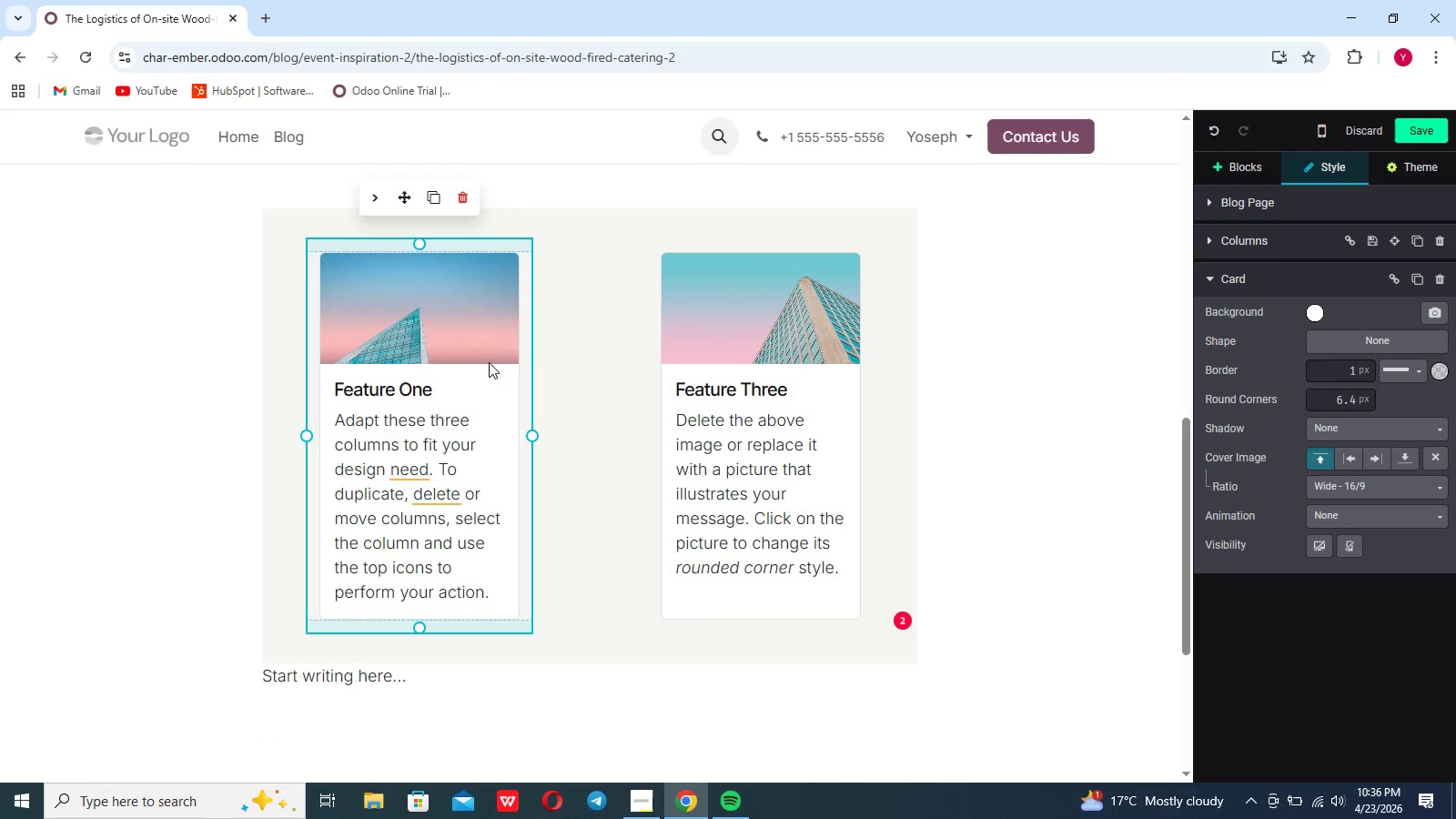 
left_click([489, 360])
 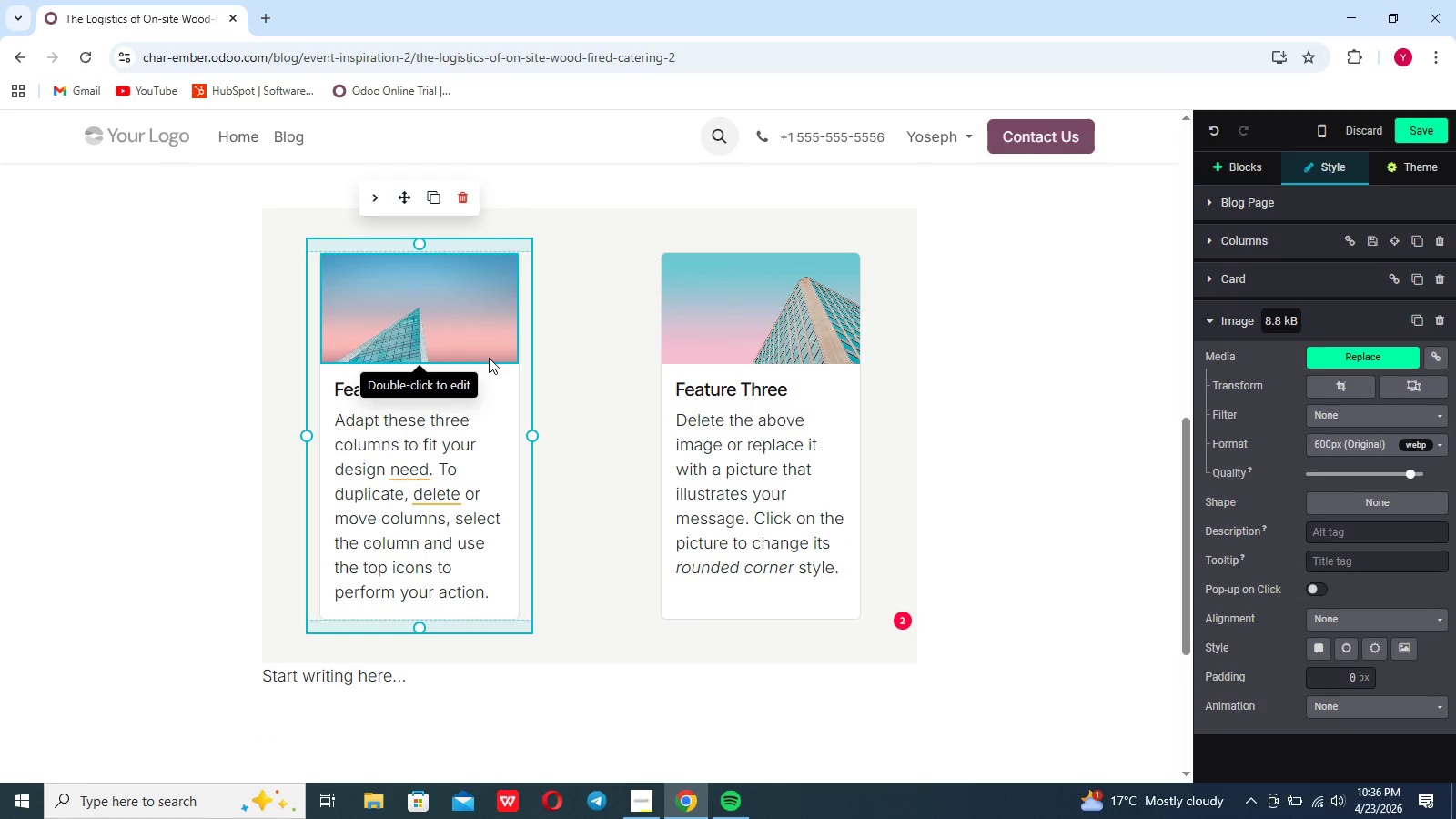 
left_click([489, 358])
 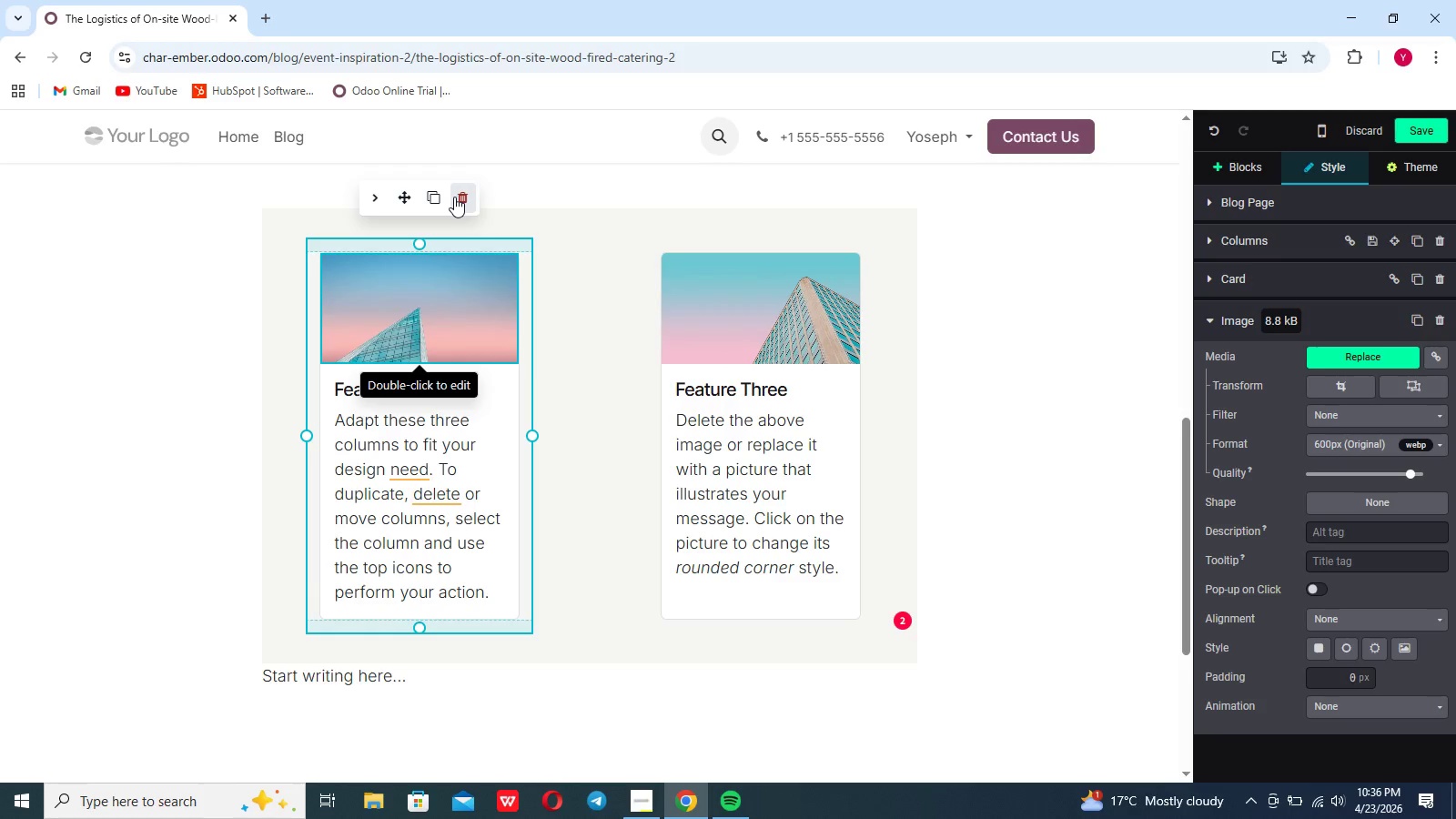 
left_click([609, 393])
 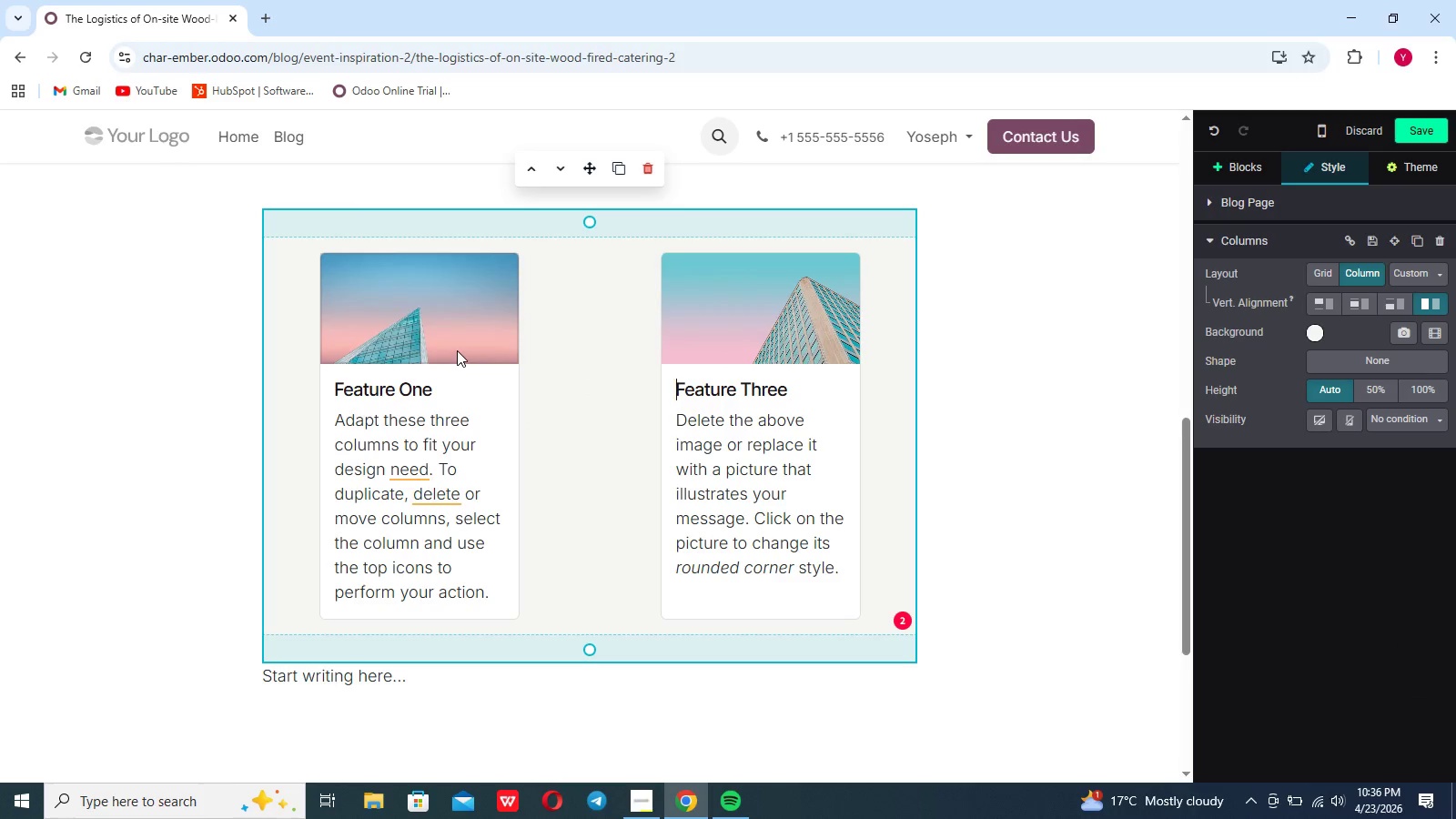 
left_click([460, 349])
 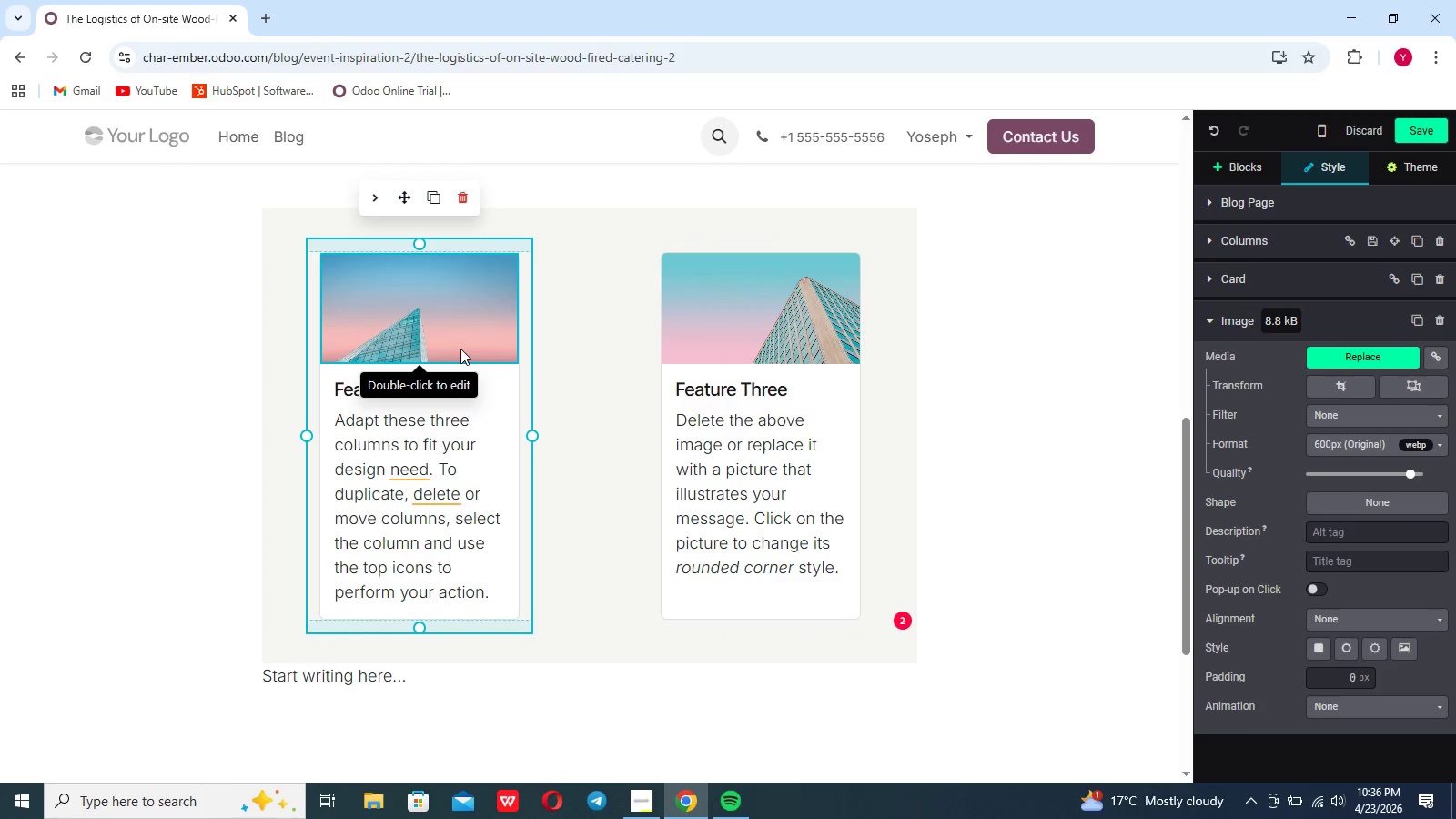 
left_click([460, 349])
 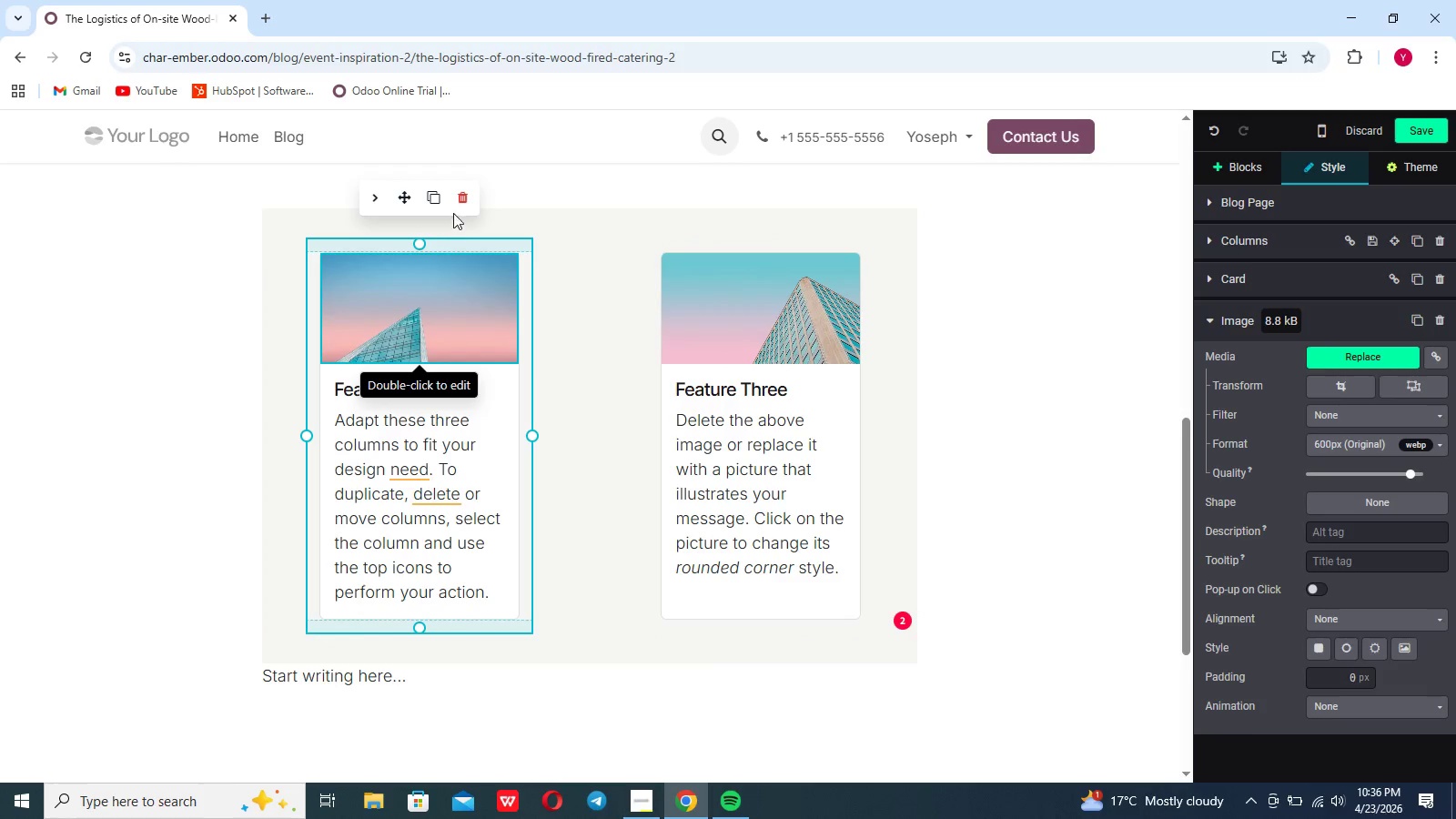 
left_click([460, 205])
 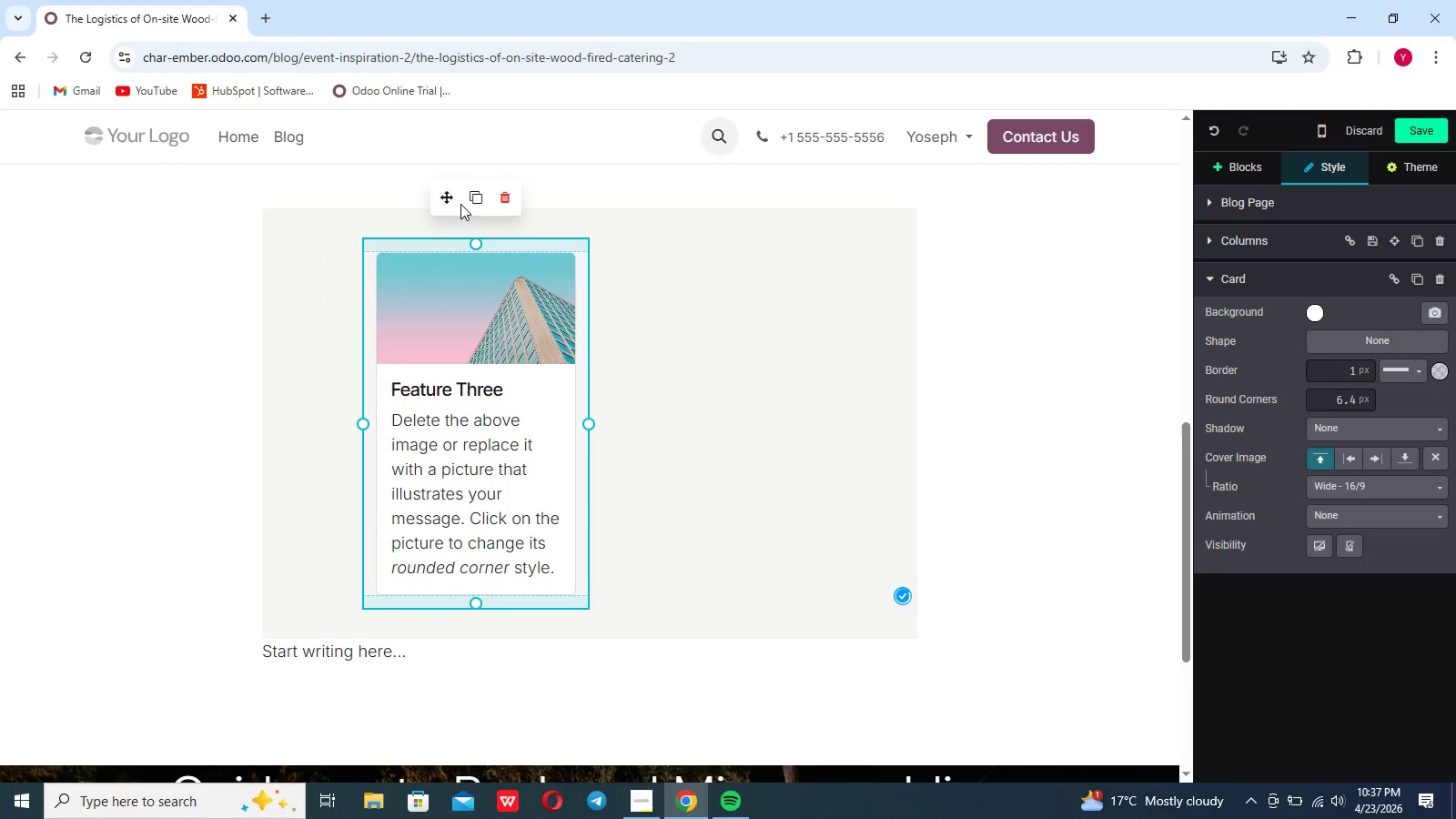 
key(Control+Z)
 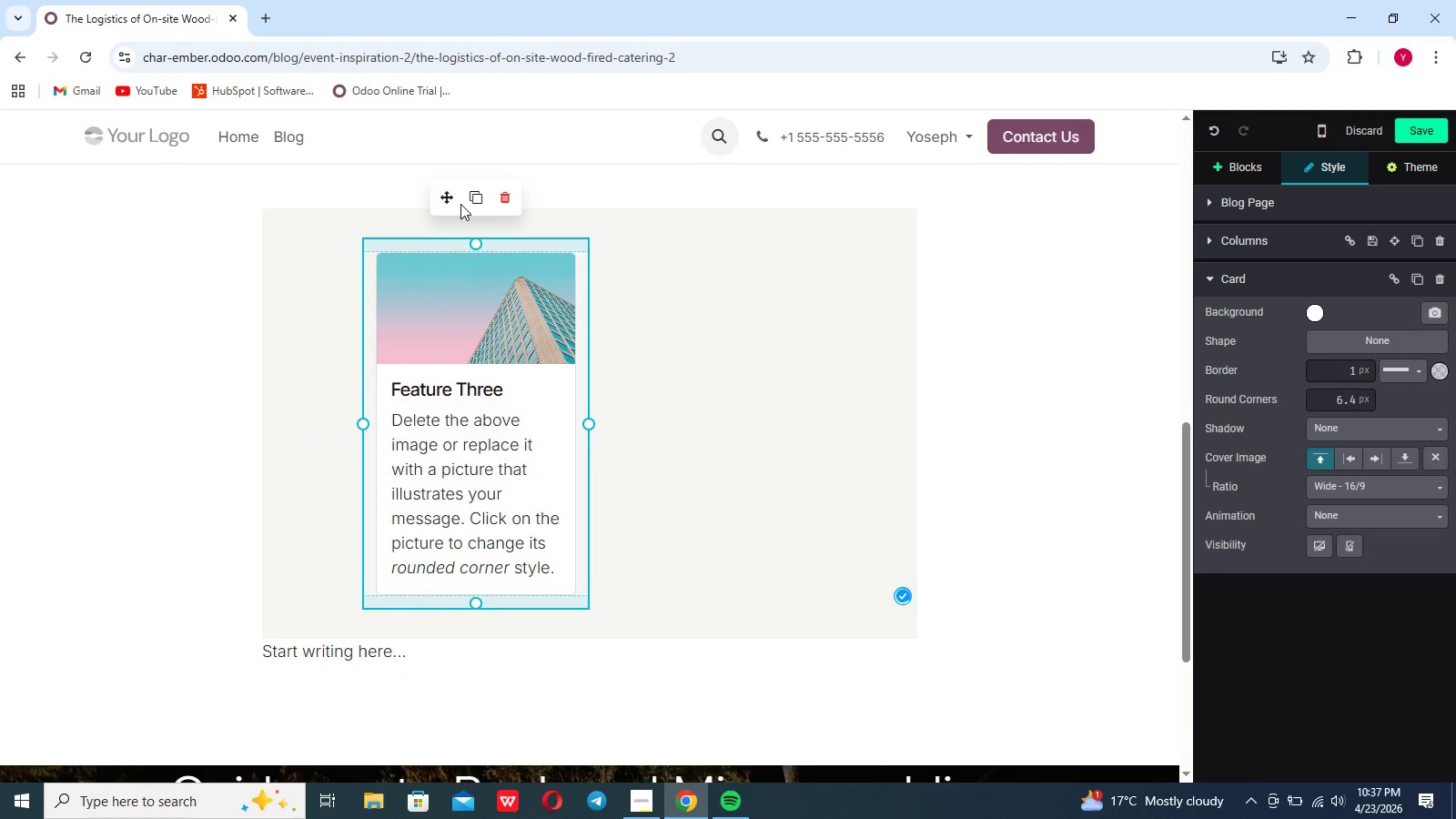 
key(Control+Break)
 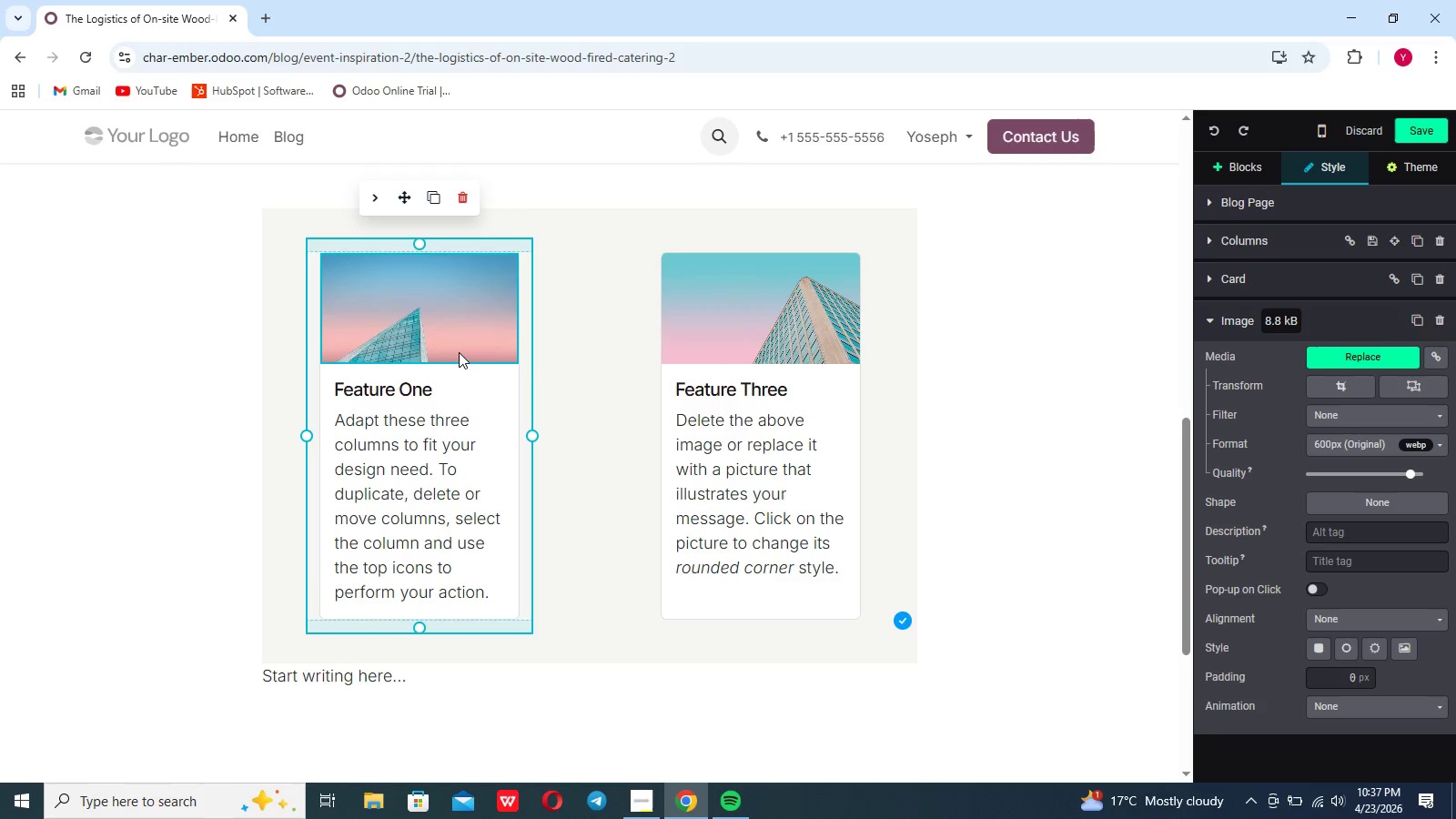 
scroll: coordinate [459, 352], scroll_direction: up, amount: 121.0
 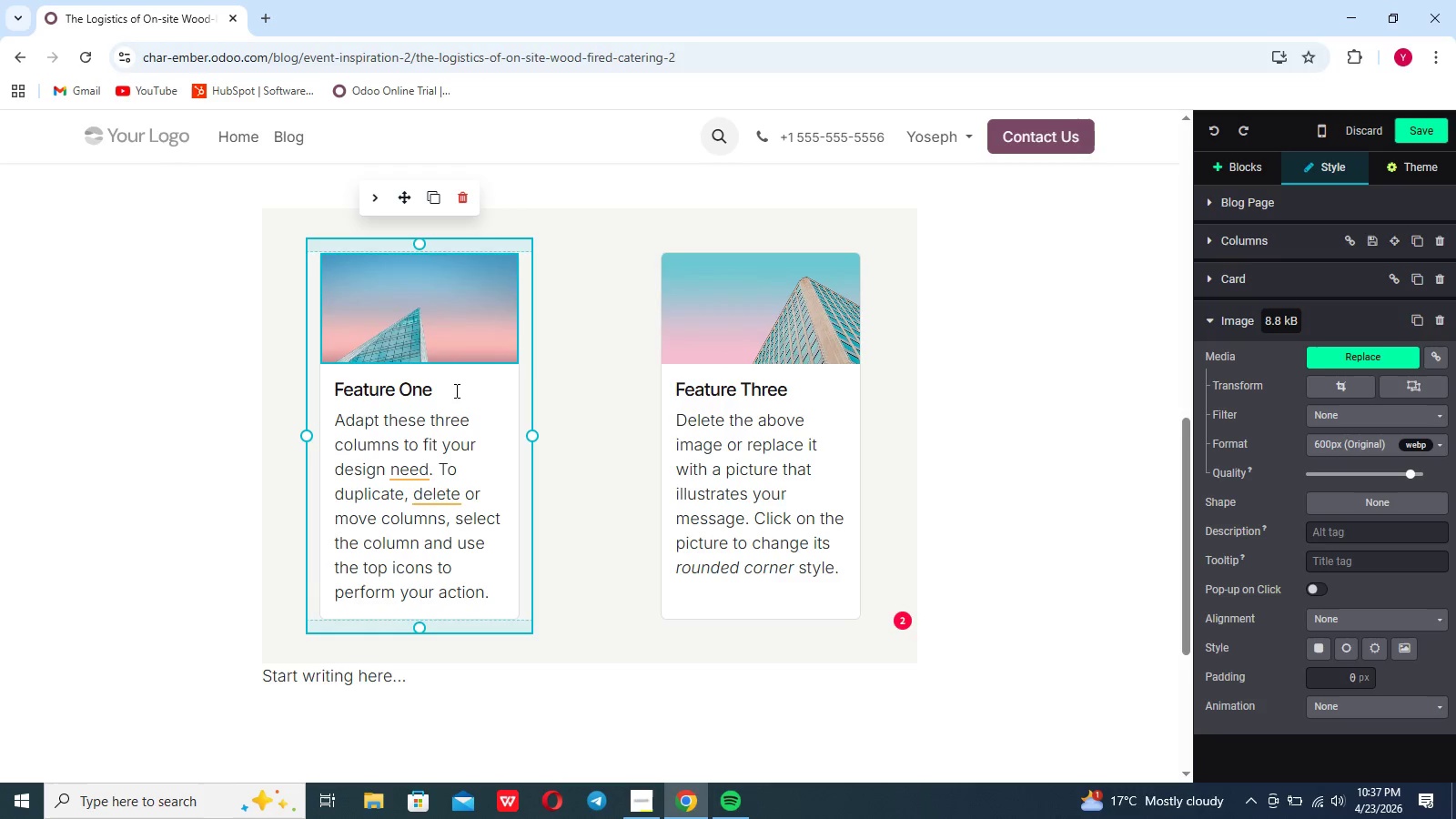 
wait(5.62)
 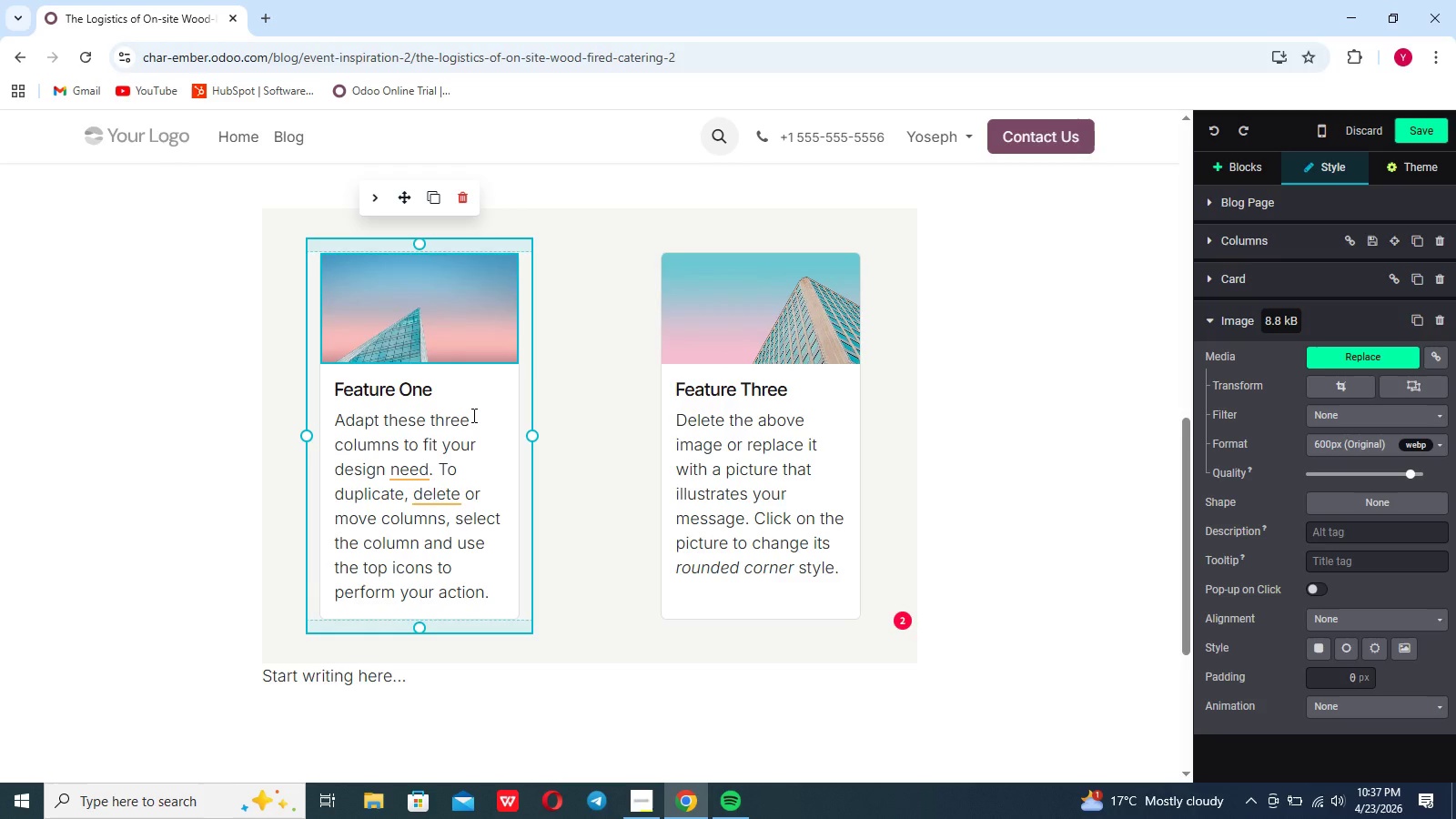 
left_click([339, 389])
 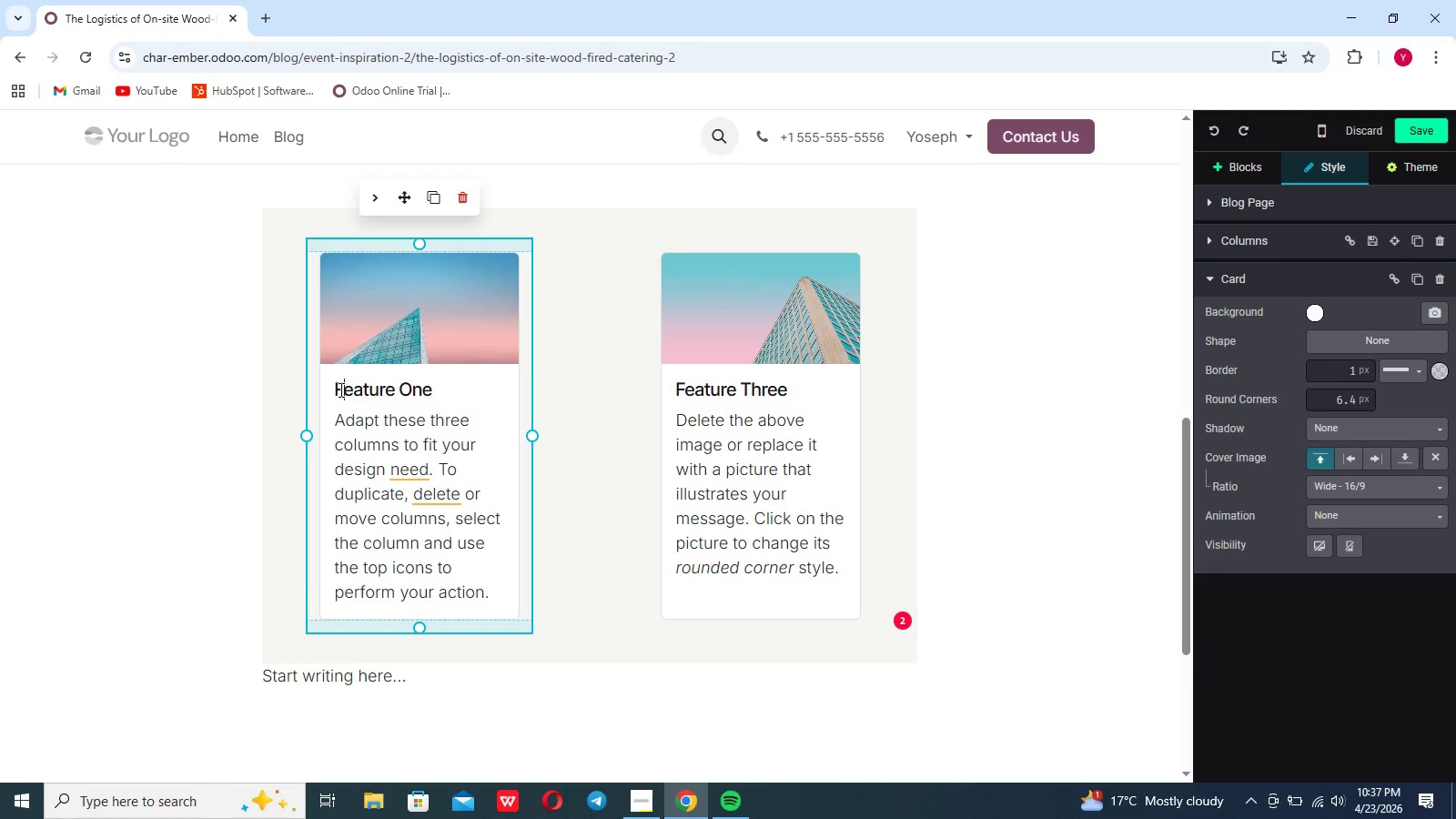 
key(ArrowLeft)
 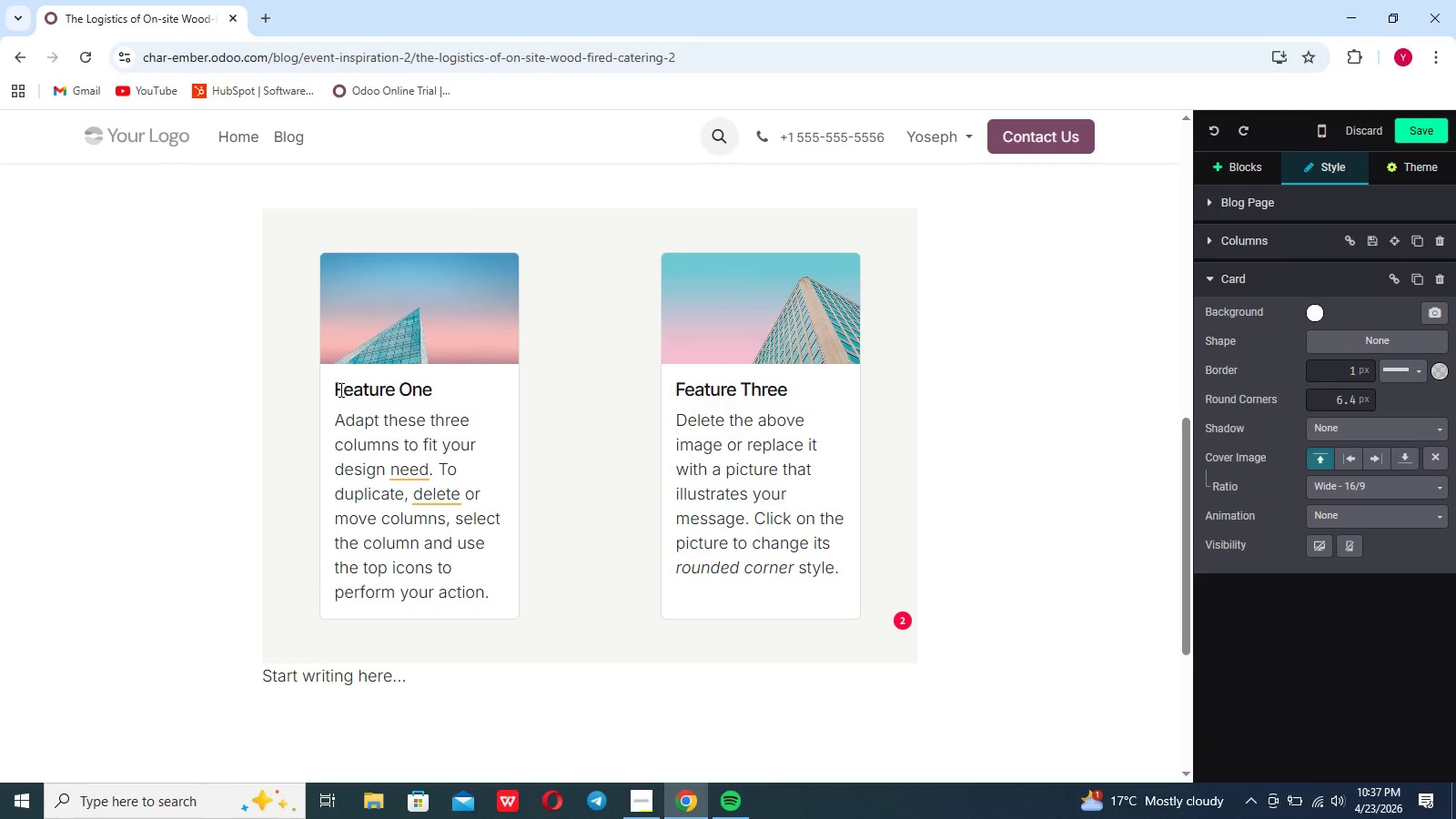 
key(Backspace)
 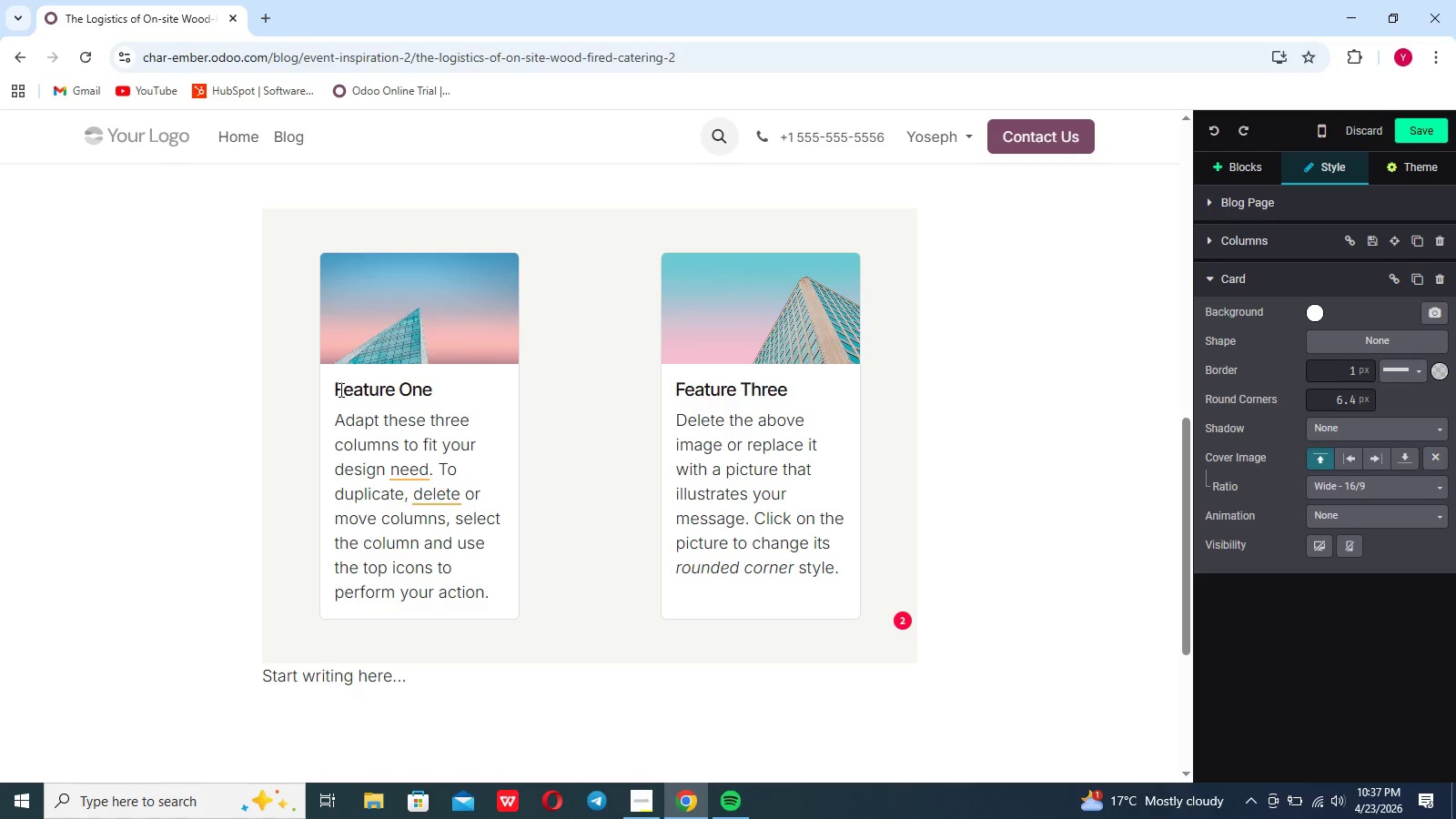 
key(Backspace)
 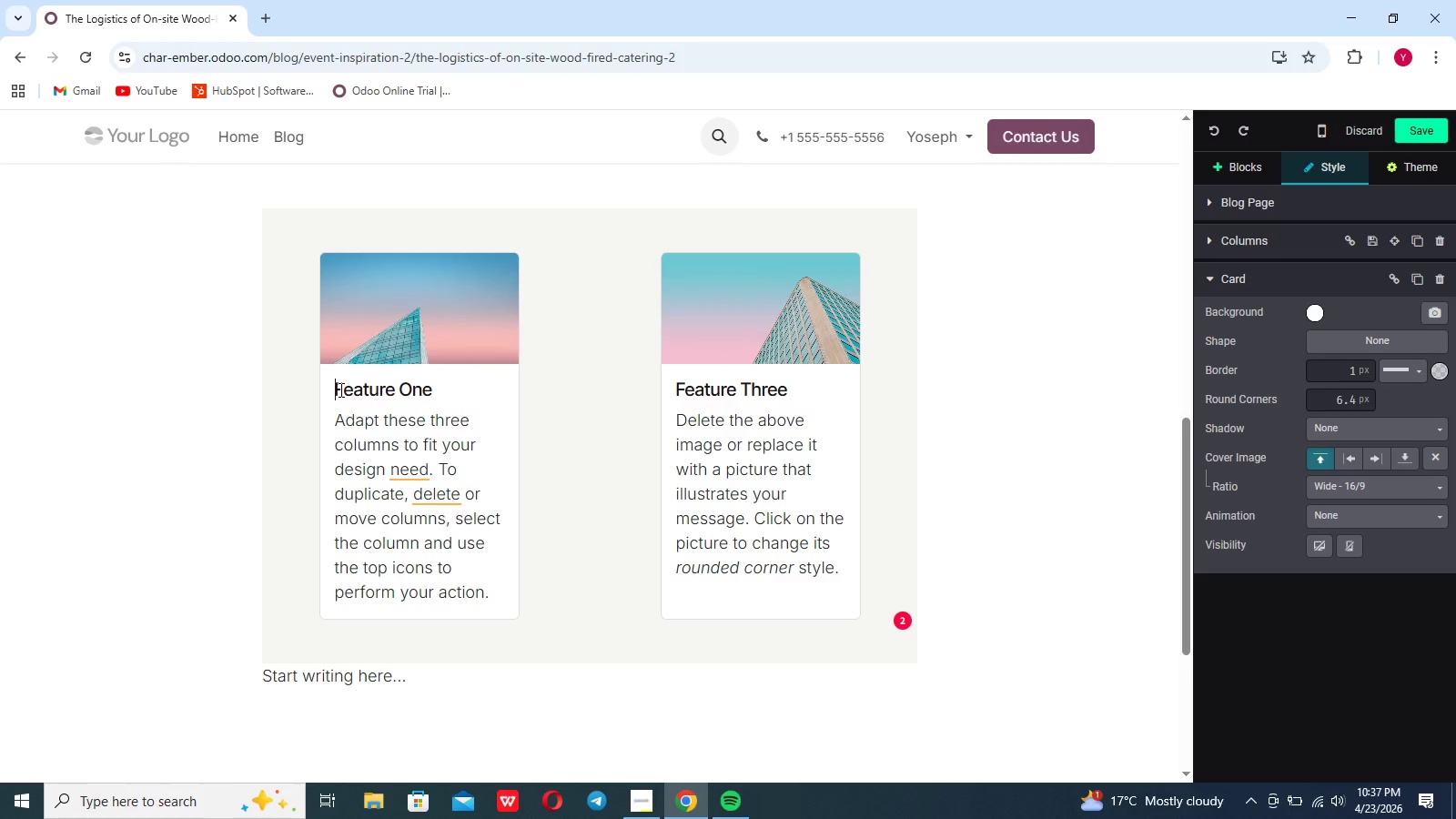 
key(Backspace)
 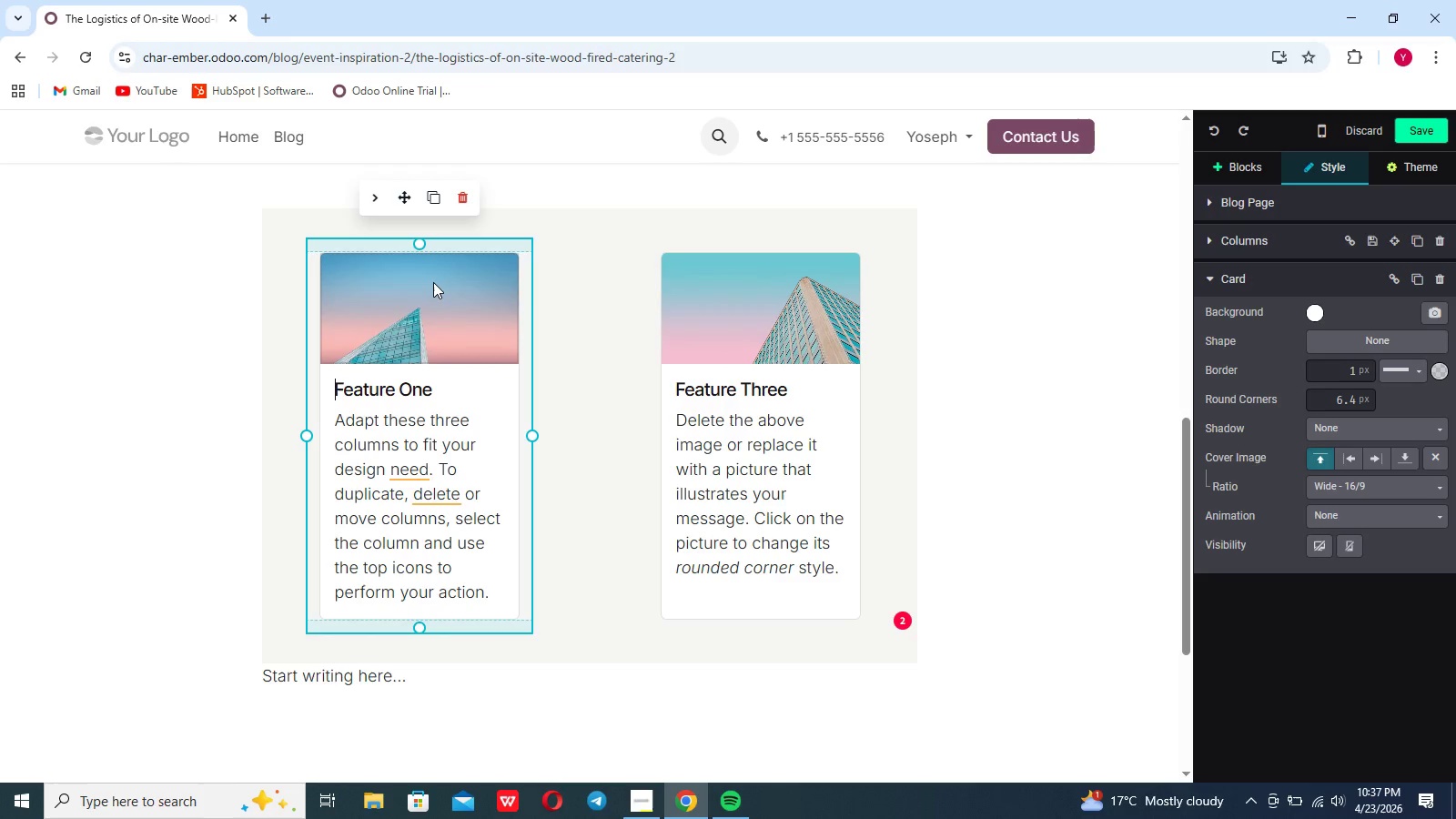 
left_click([433, 282])
 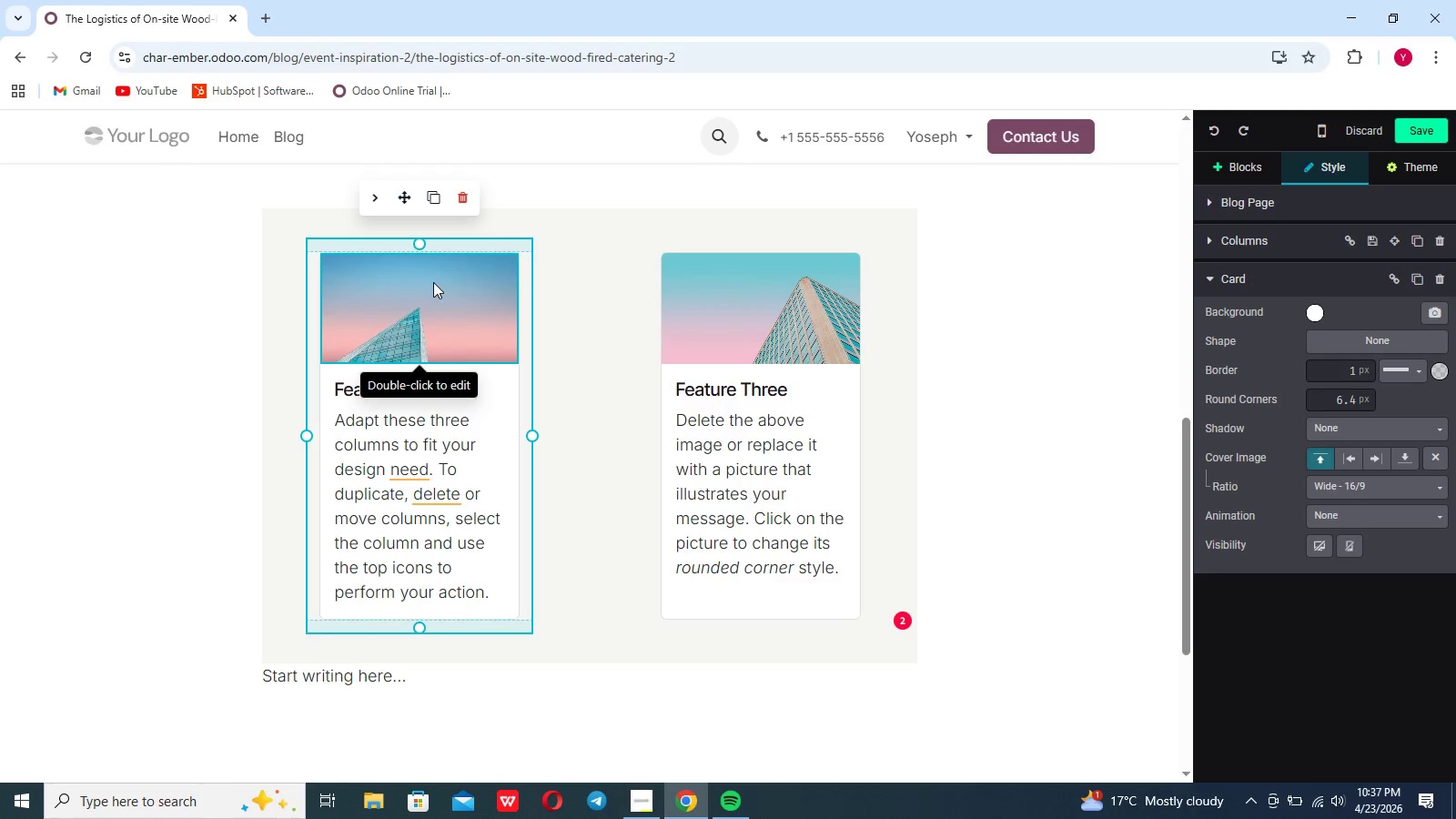 
double_click([433, 282])
 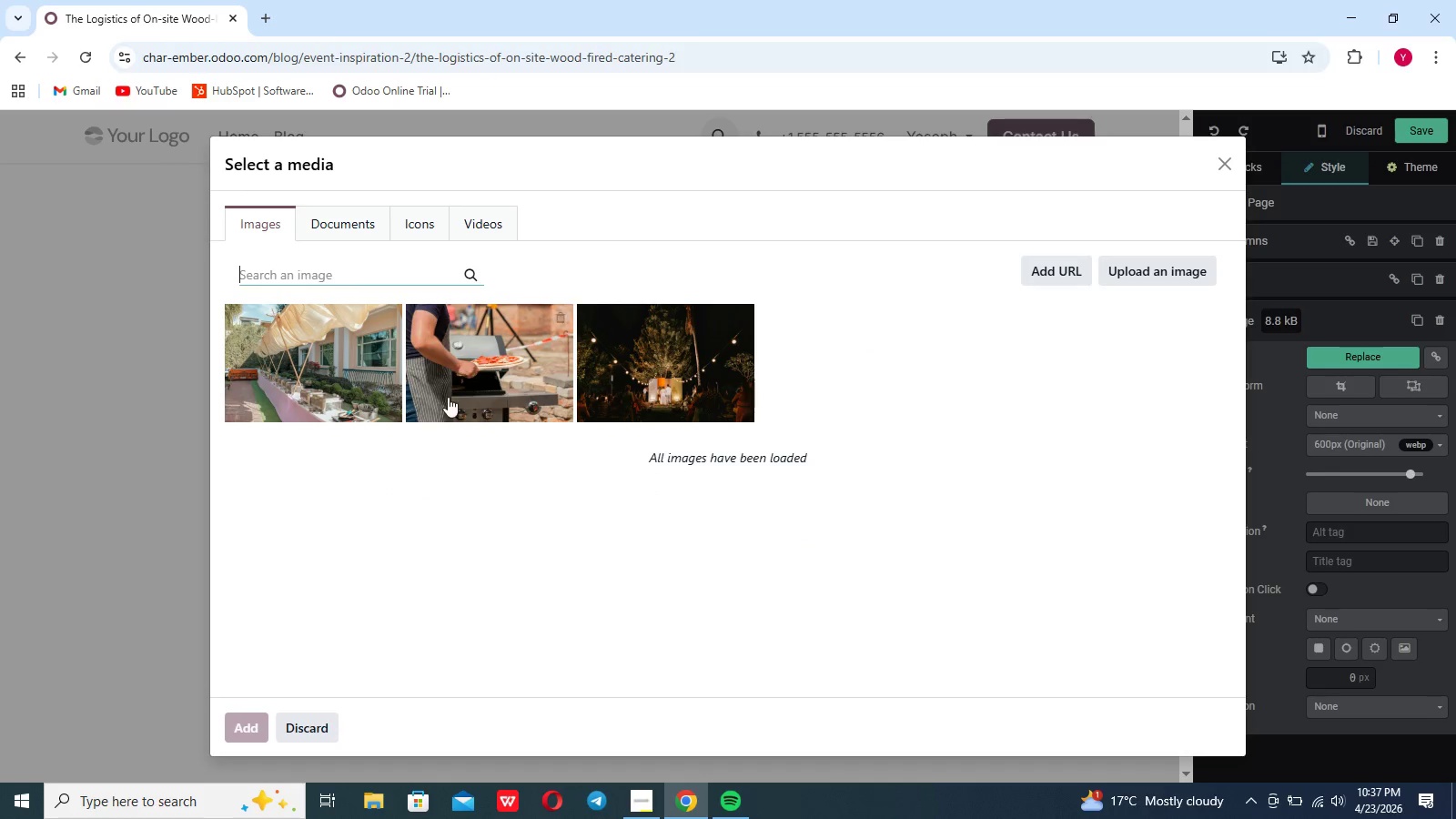 
wait(9.39)
 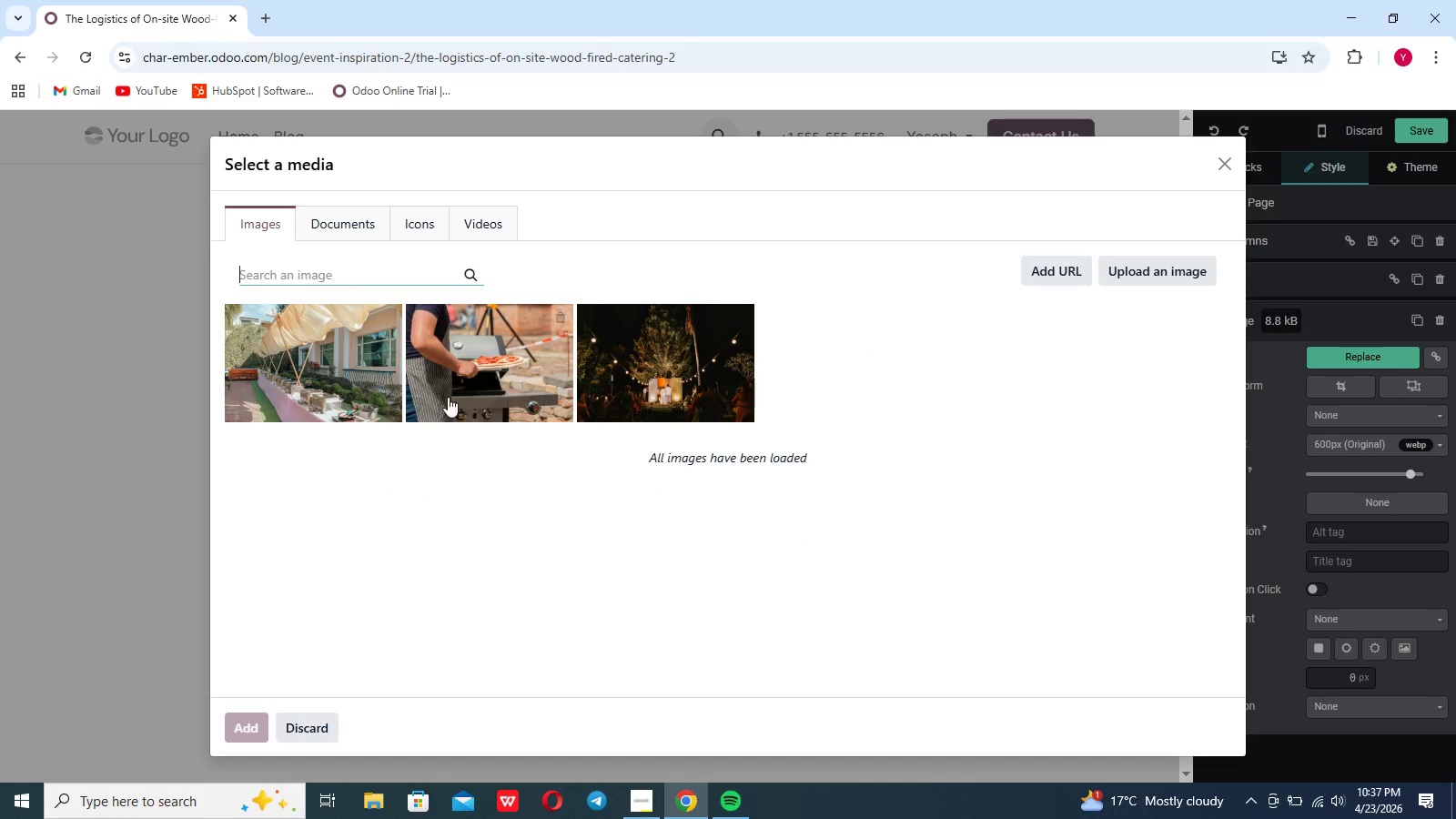 
left_click([431, 220])
 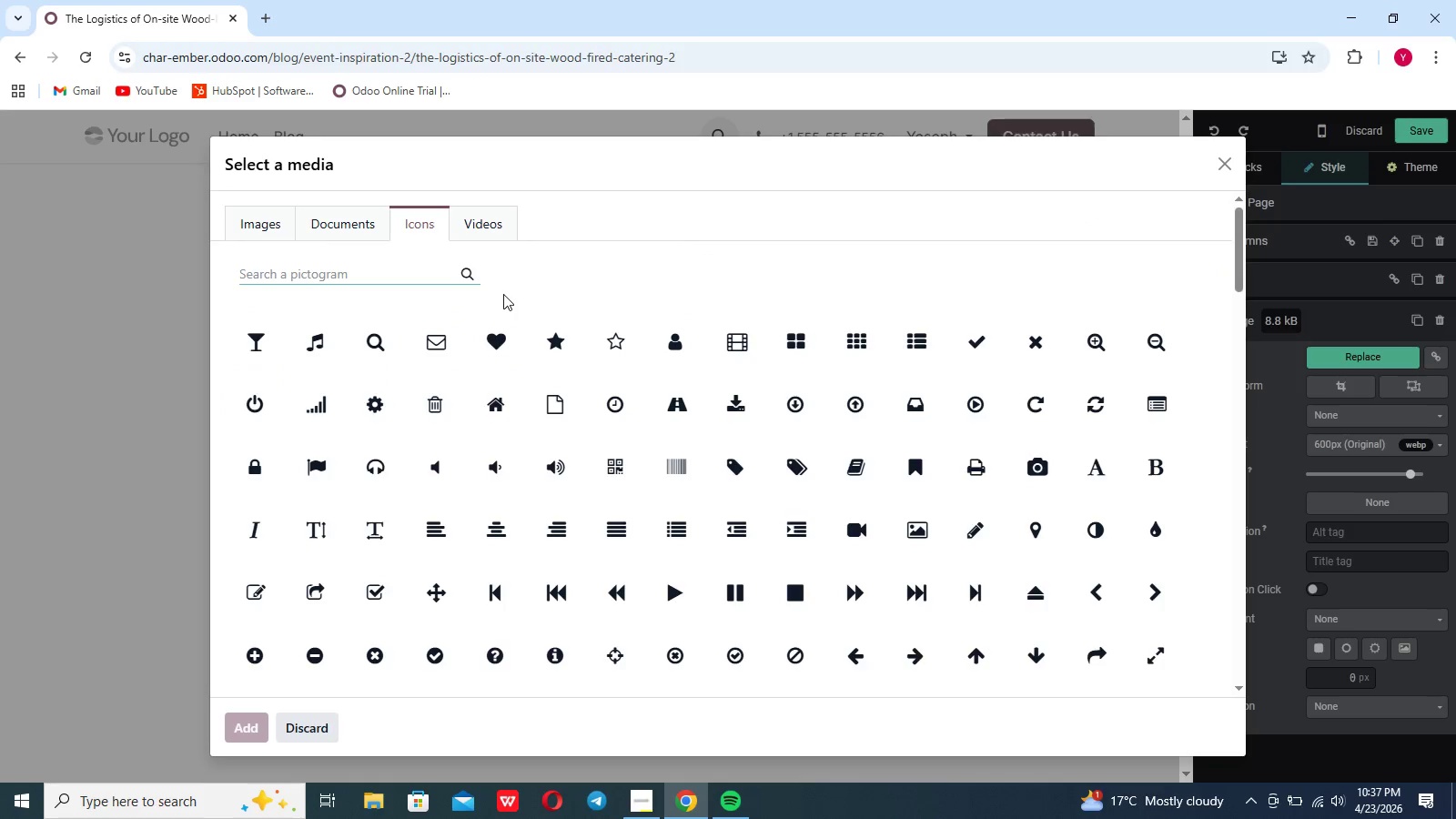 
left_click([550, 346])
 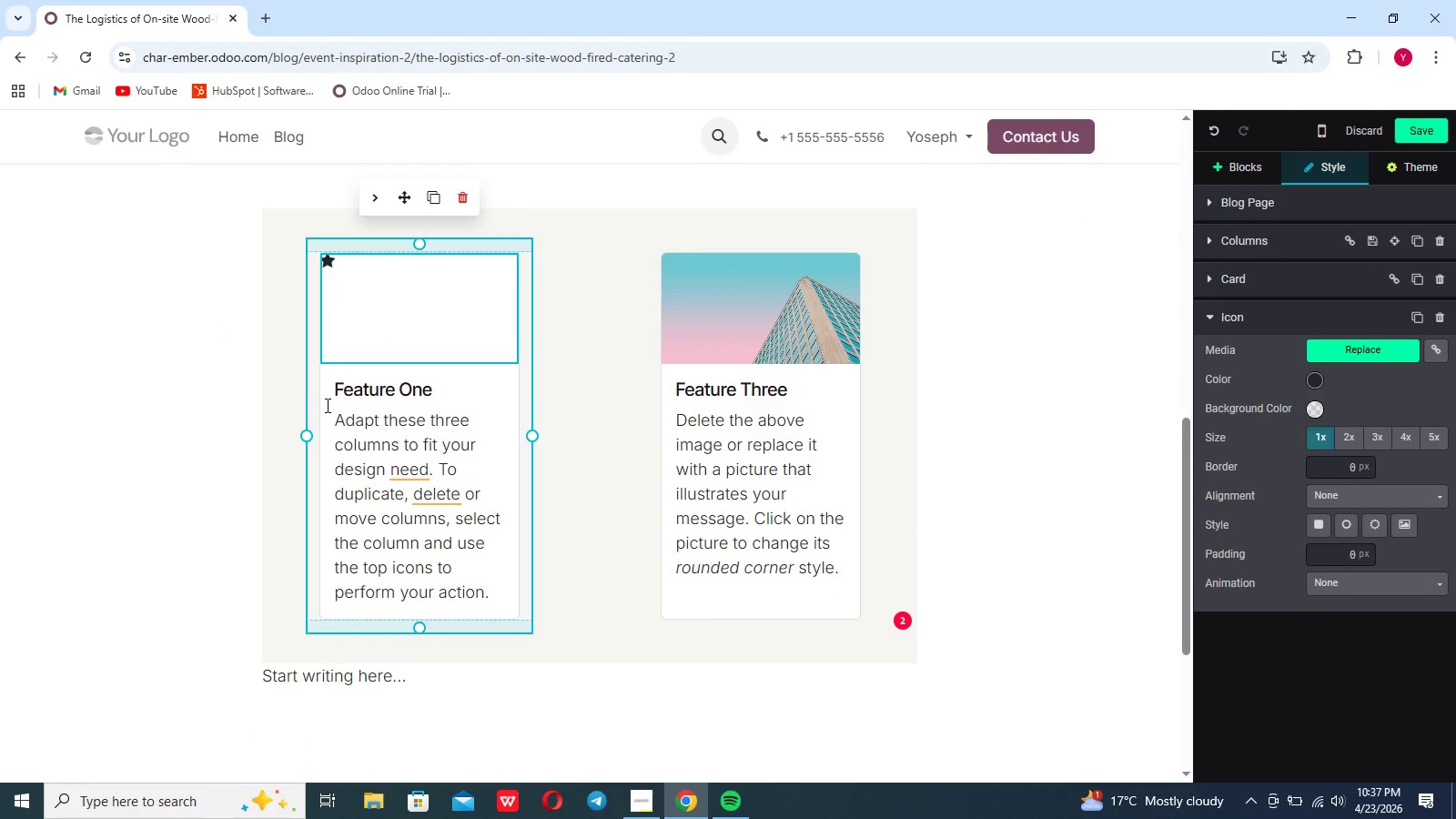 
left_click([459, 379])
 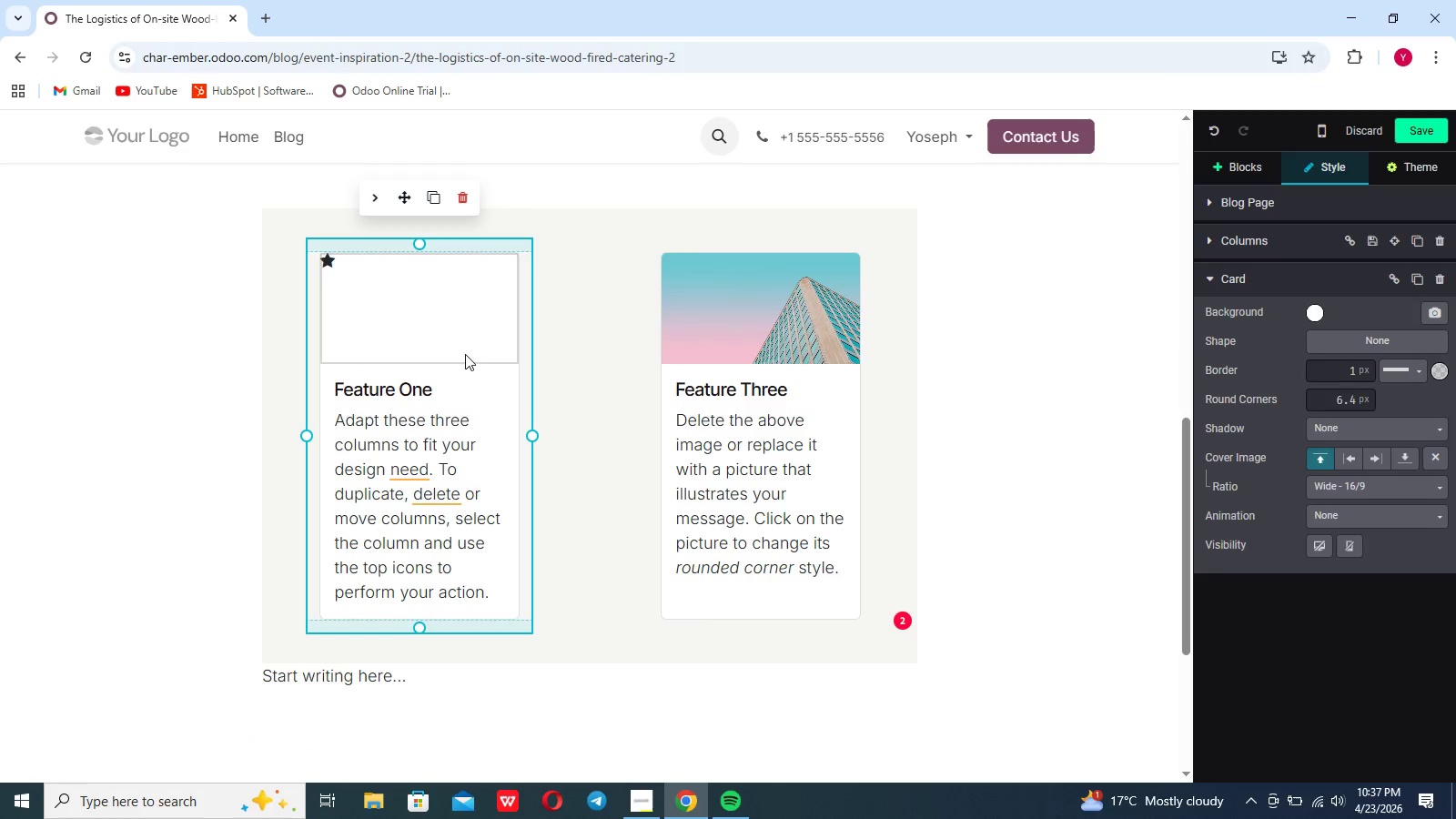 
left_click([465, 354])
 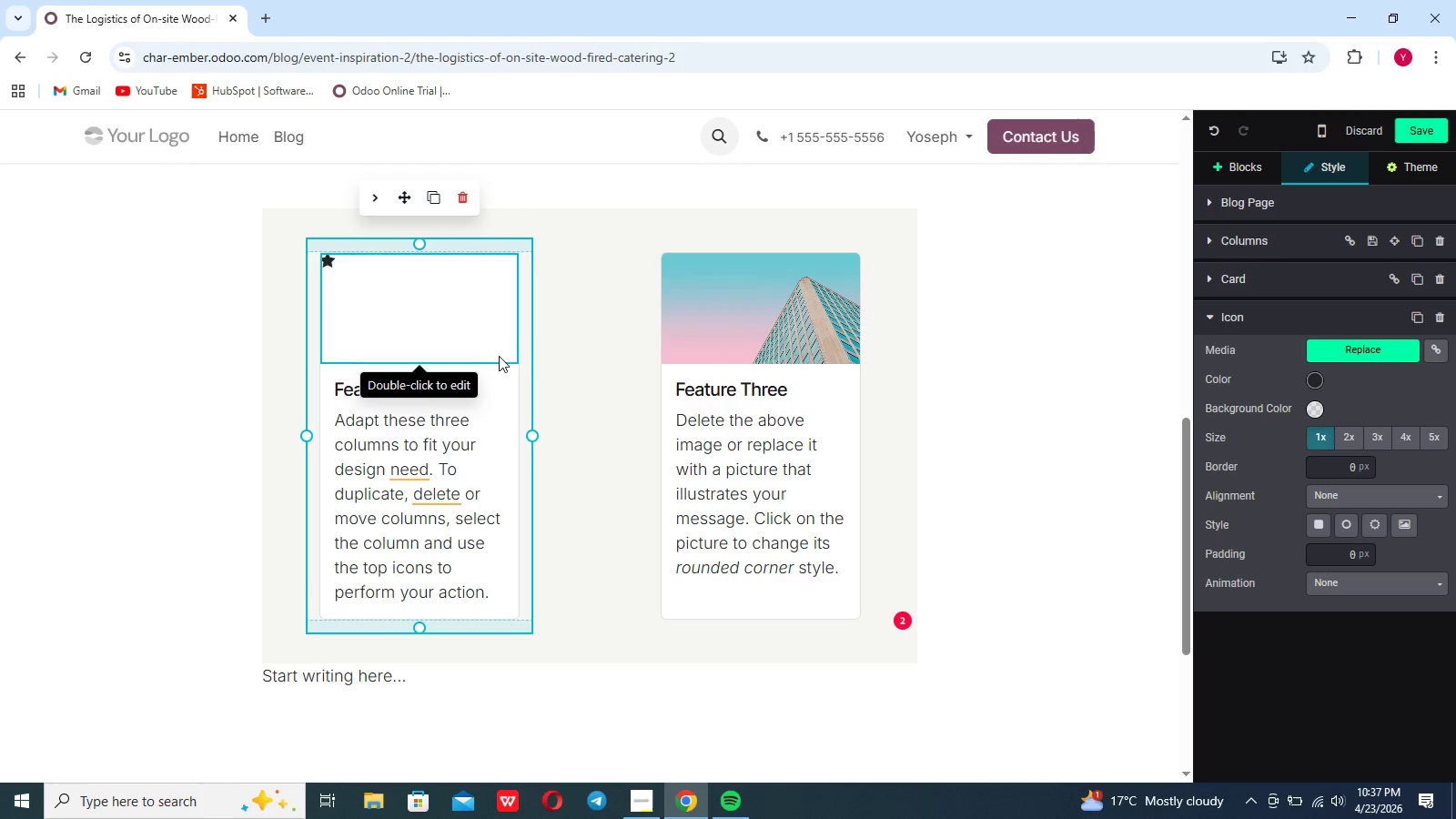 
left_click_drag(start_coordinate=[516, 357], to_coordinate=[456, 342])
 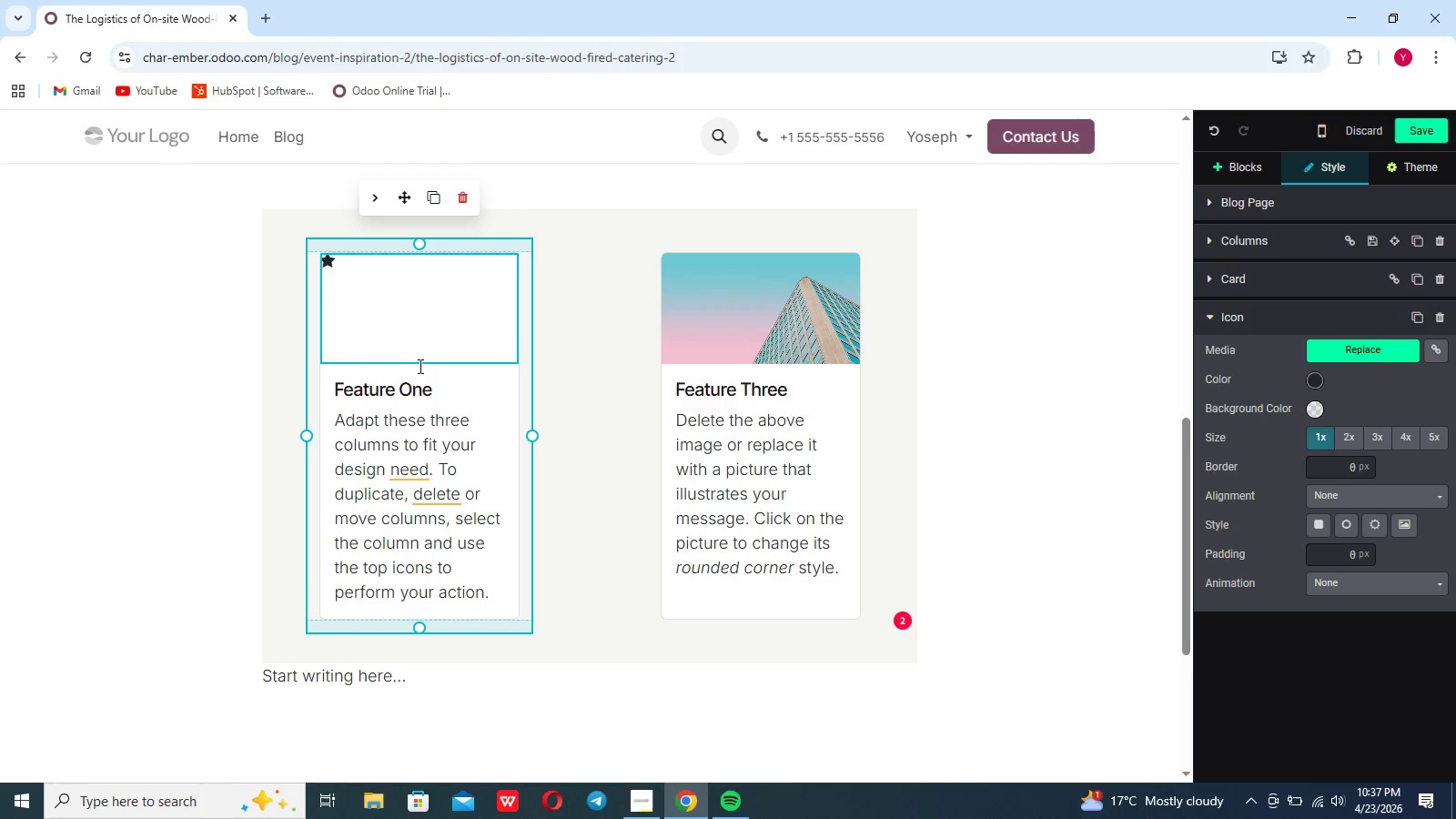 
left_click_drag(start_coordinate=[419, 366], to_coordinate=[419, 338])
 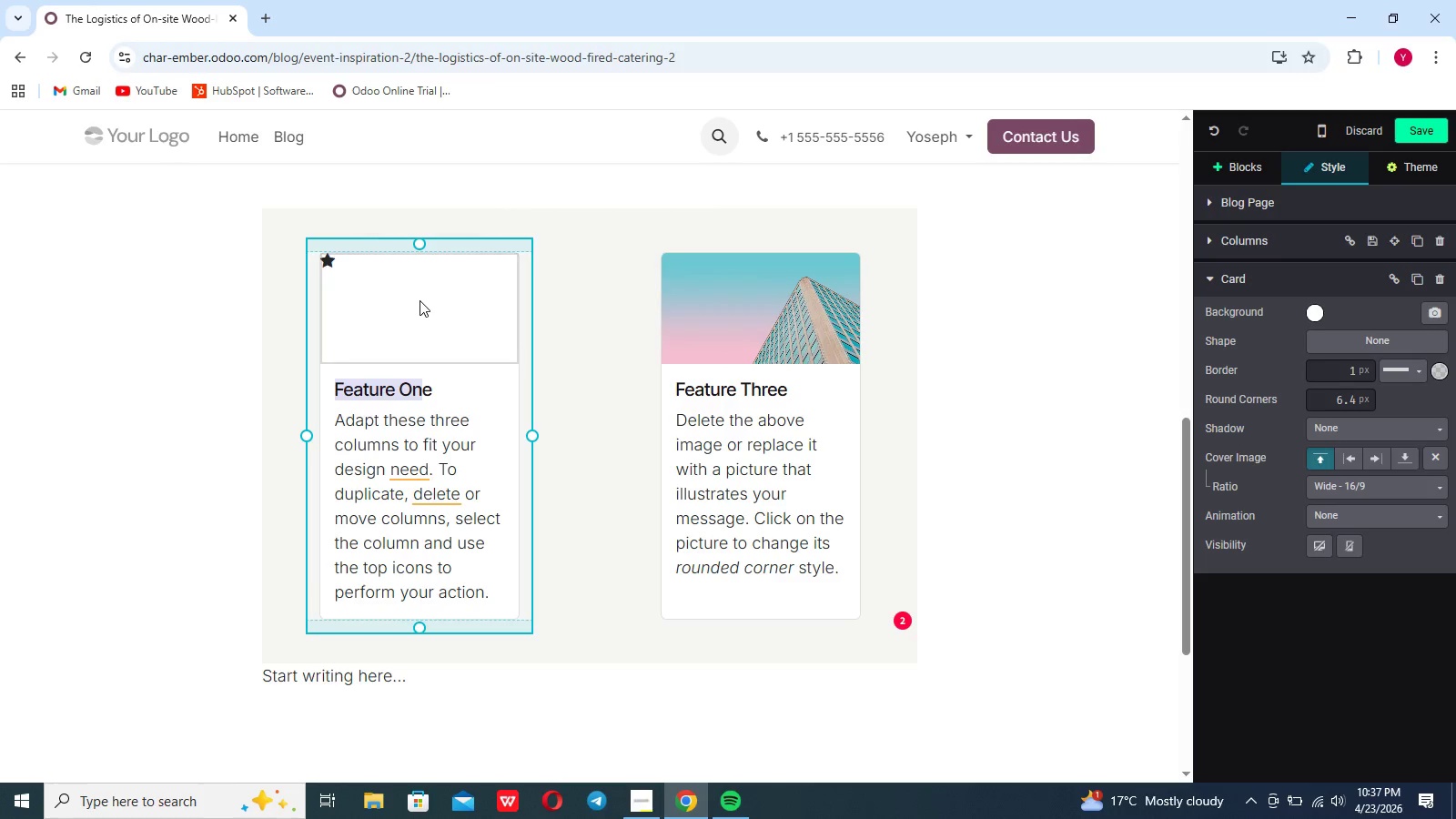 
left_click([420, 300])
 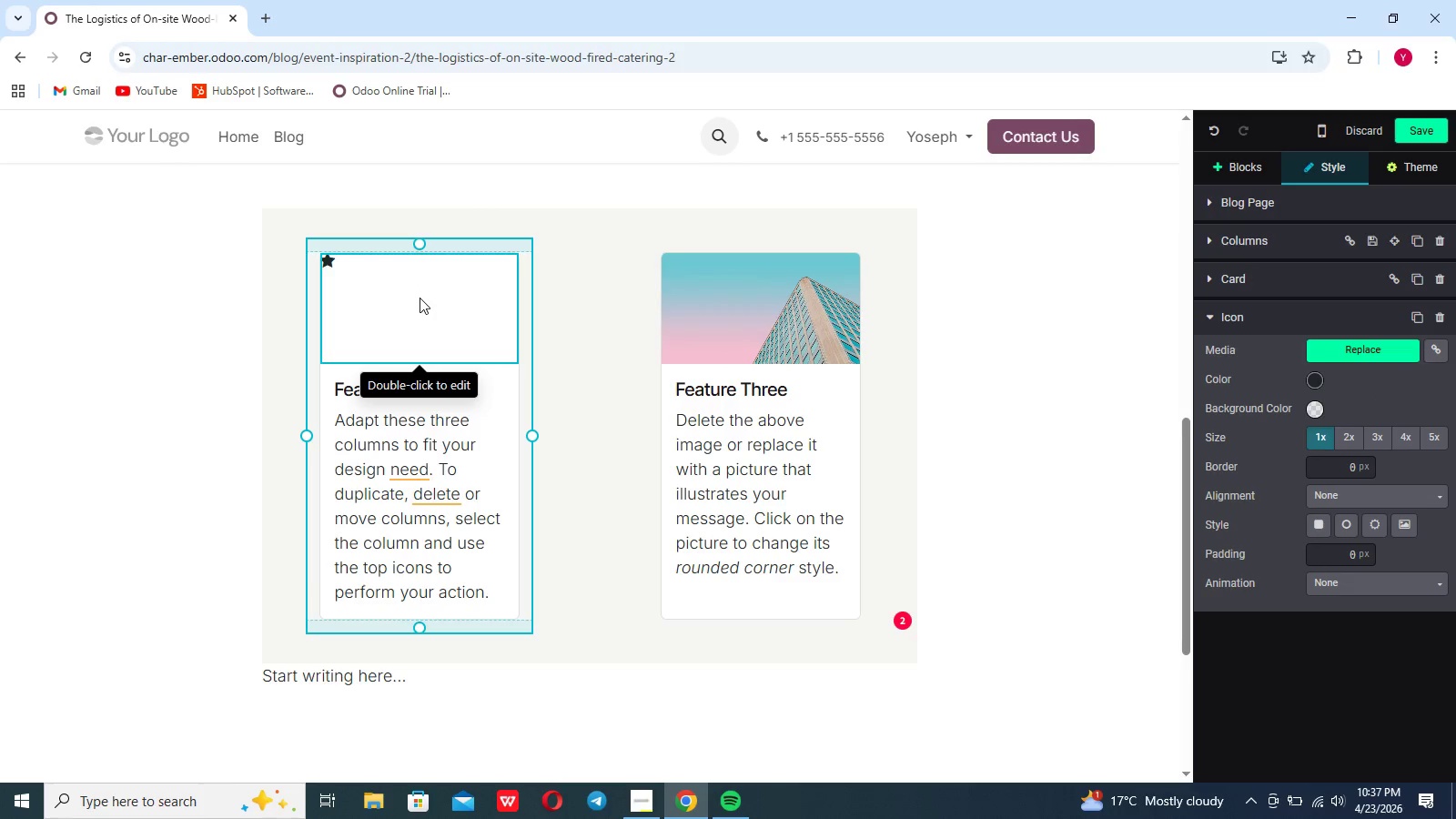 
double_click([420, 298])
 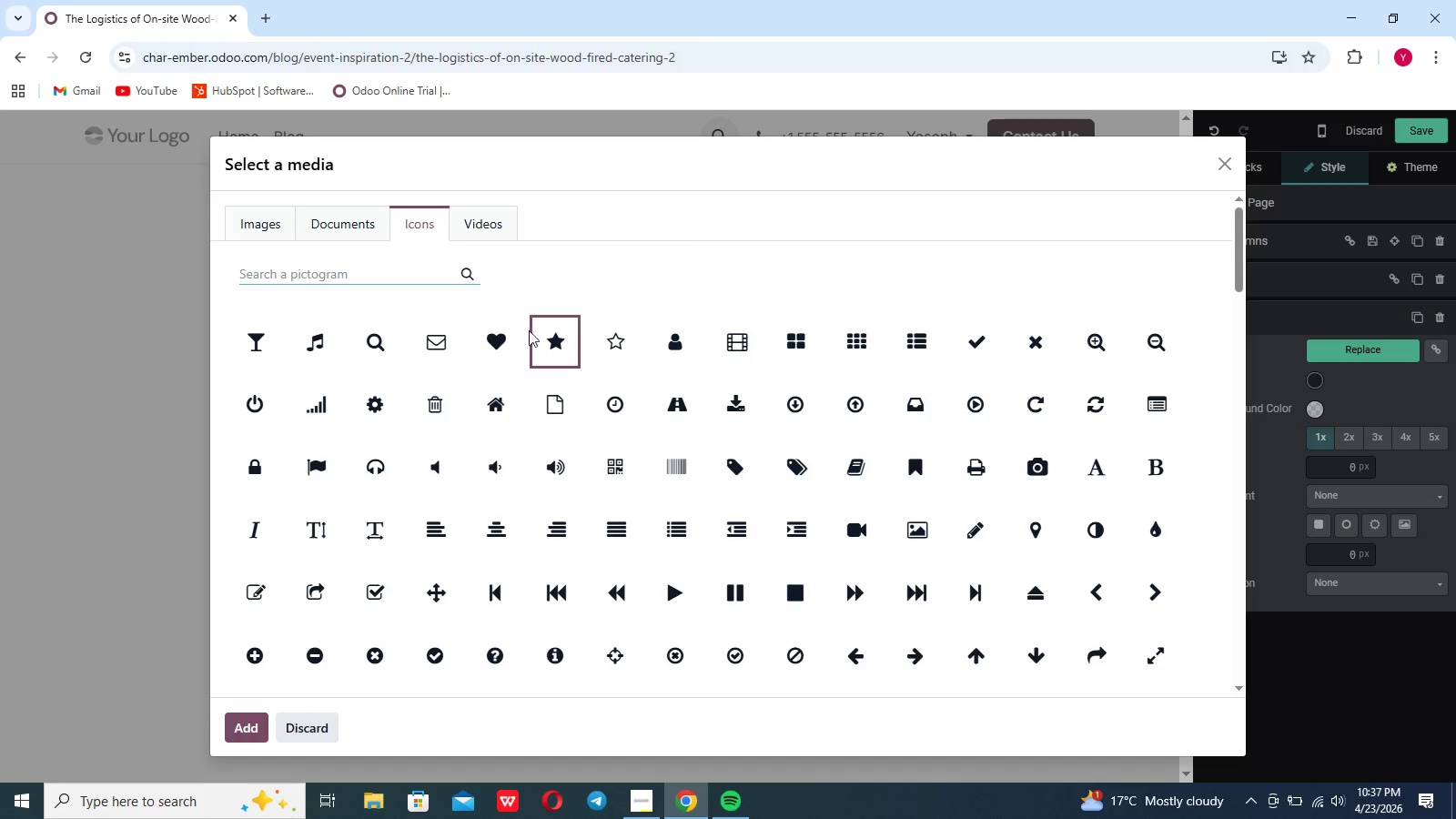 
wait(6.88)
 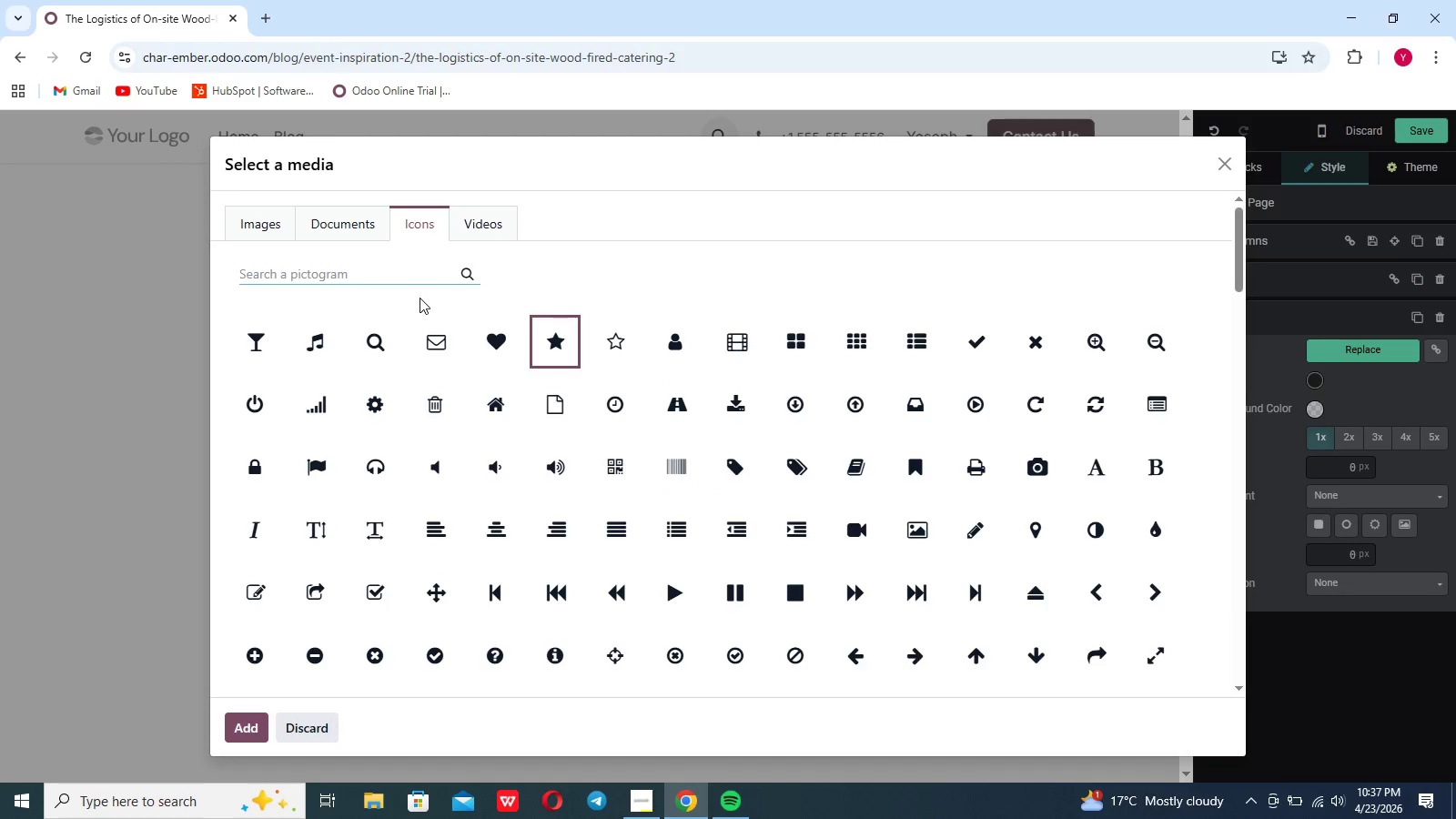 
left_click([555, 335])
 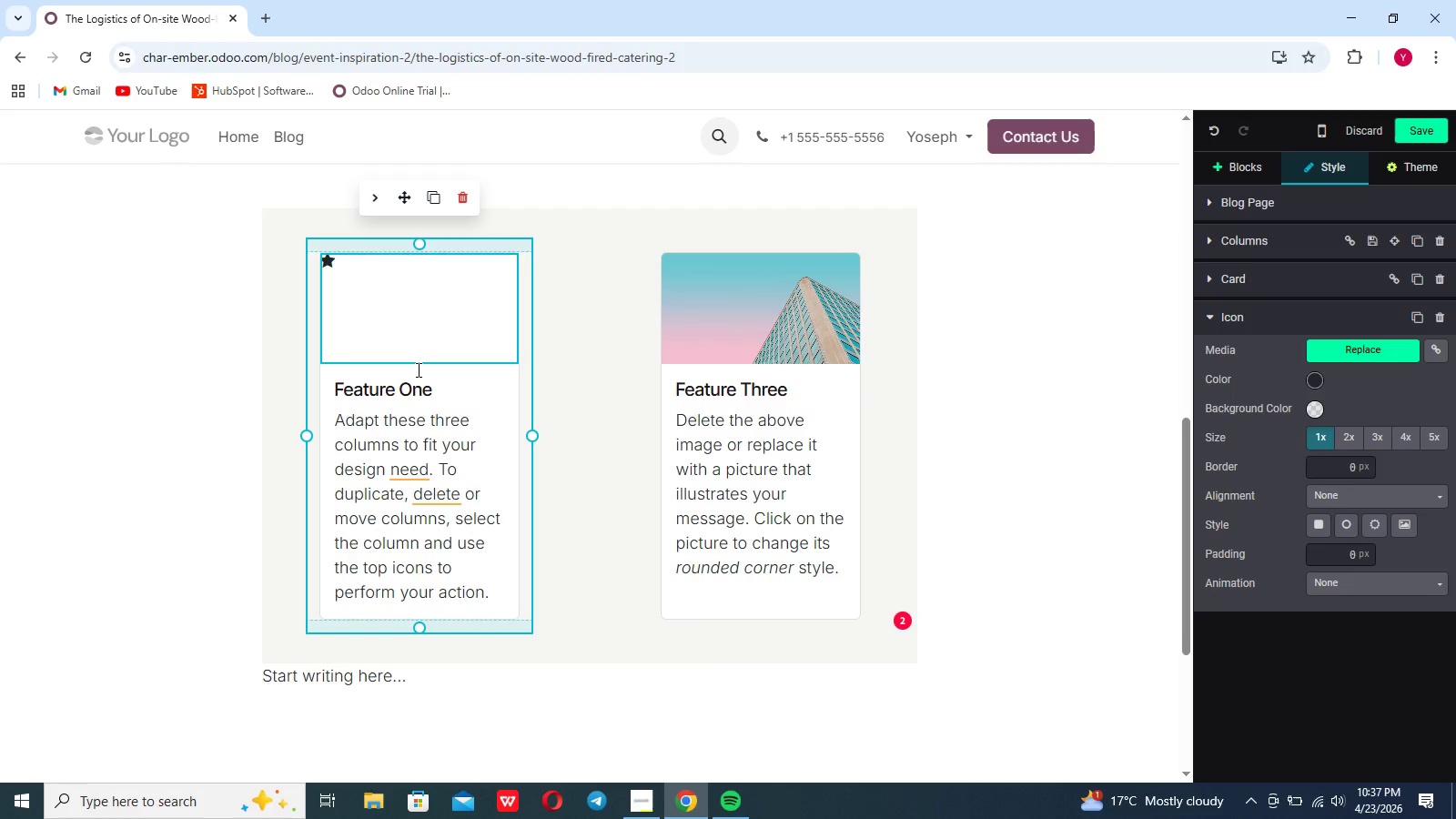 
left_click([442, 389])
 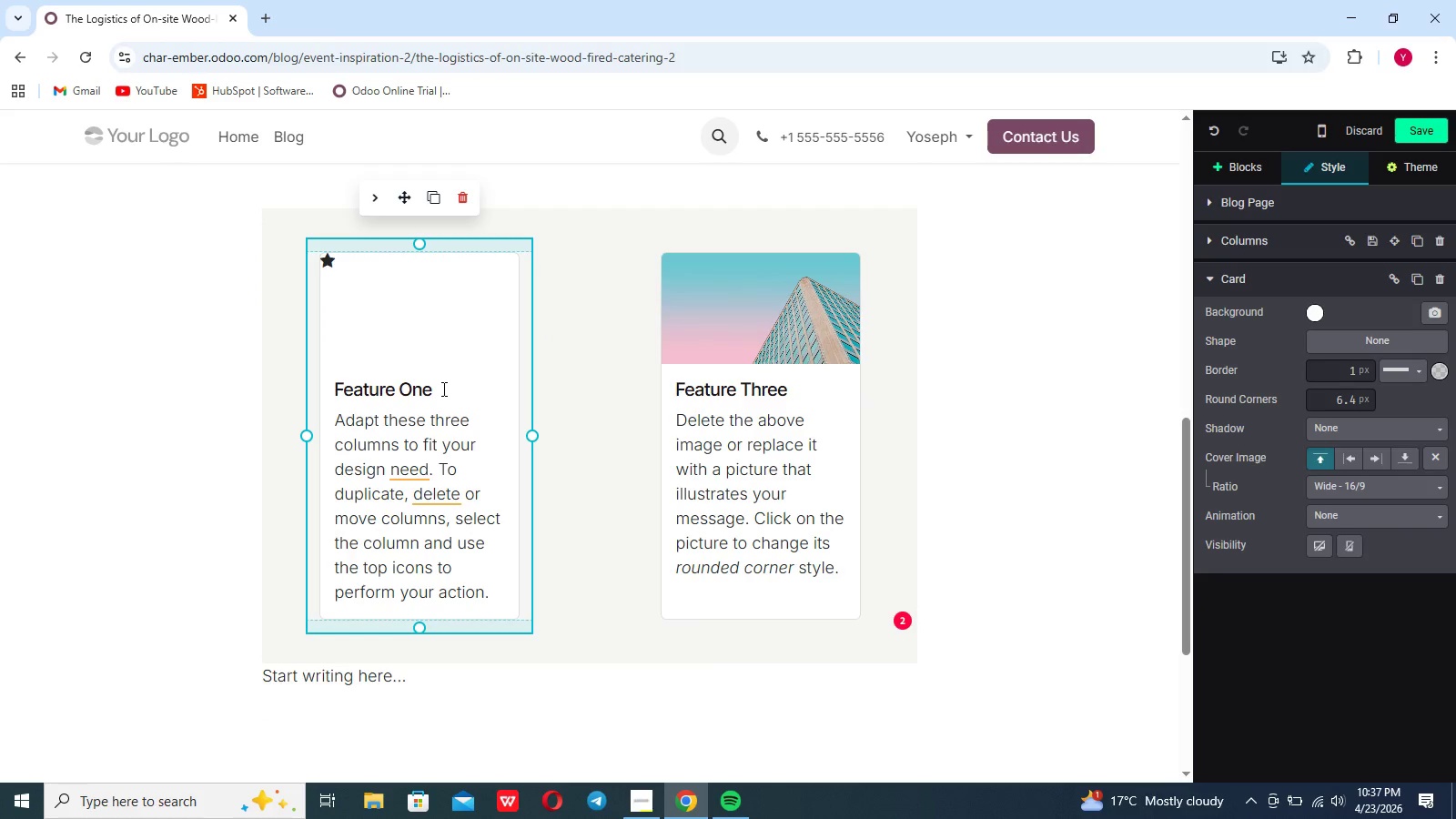 
wait(7.75)
 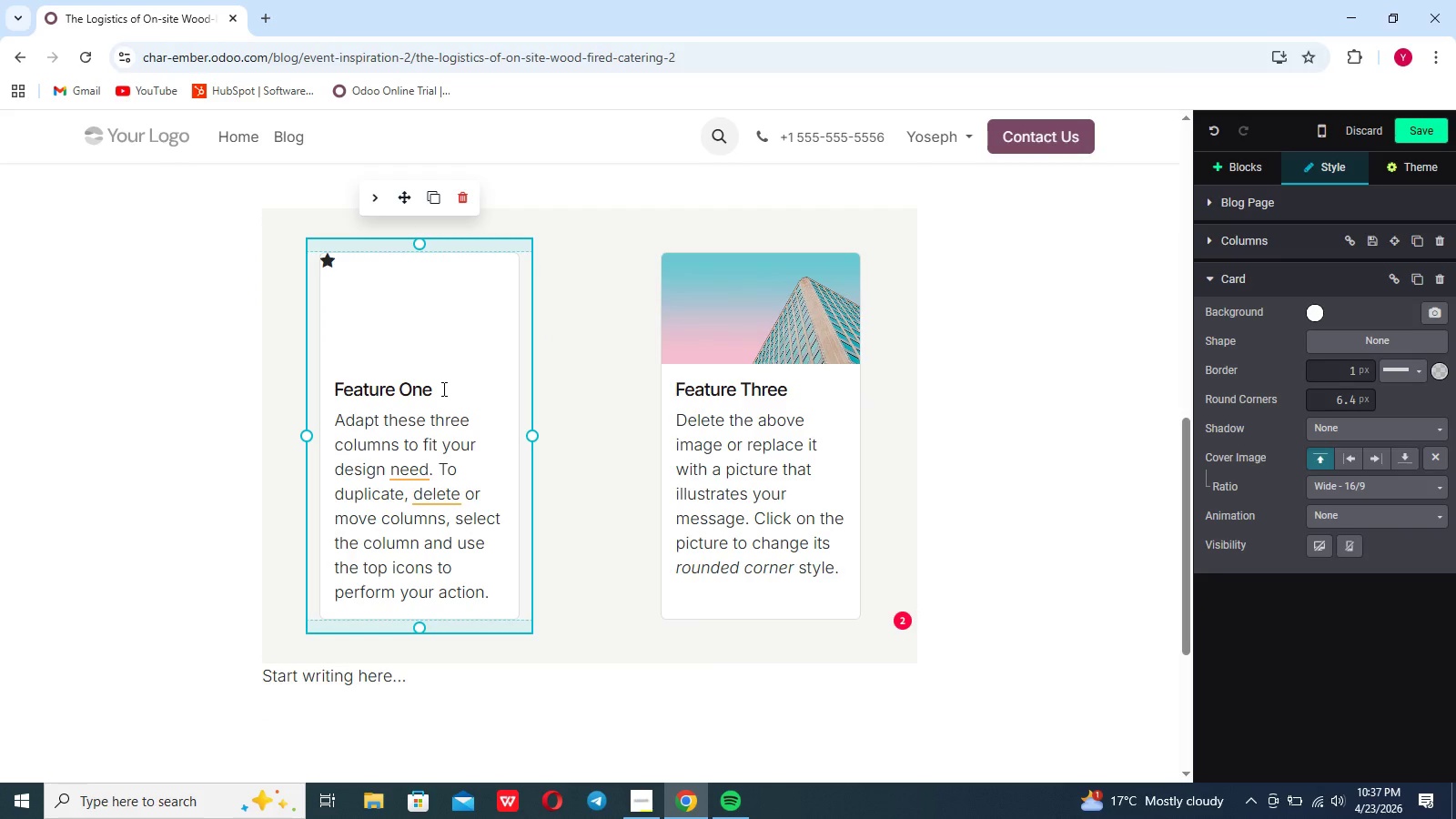 
key(Backspace)
key(Backspace)
key(Backspace)
key(Backspace)
key(Backspace)
key(Backspace)
key(Backspace)
key(Backspace)
key(Backspace)
key(Backspace)
key(Backspace)
type(Eqy)
key(Backspace)
type(uipment Required)
 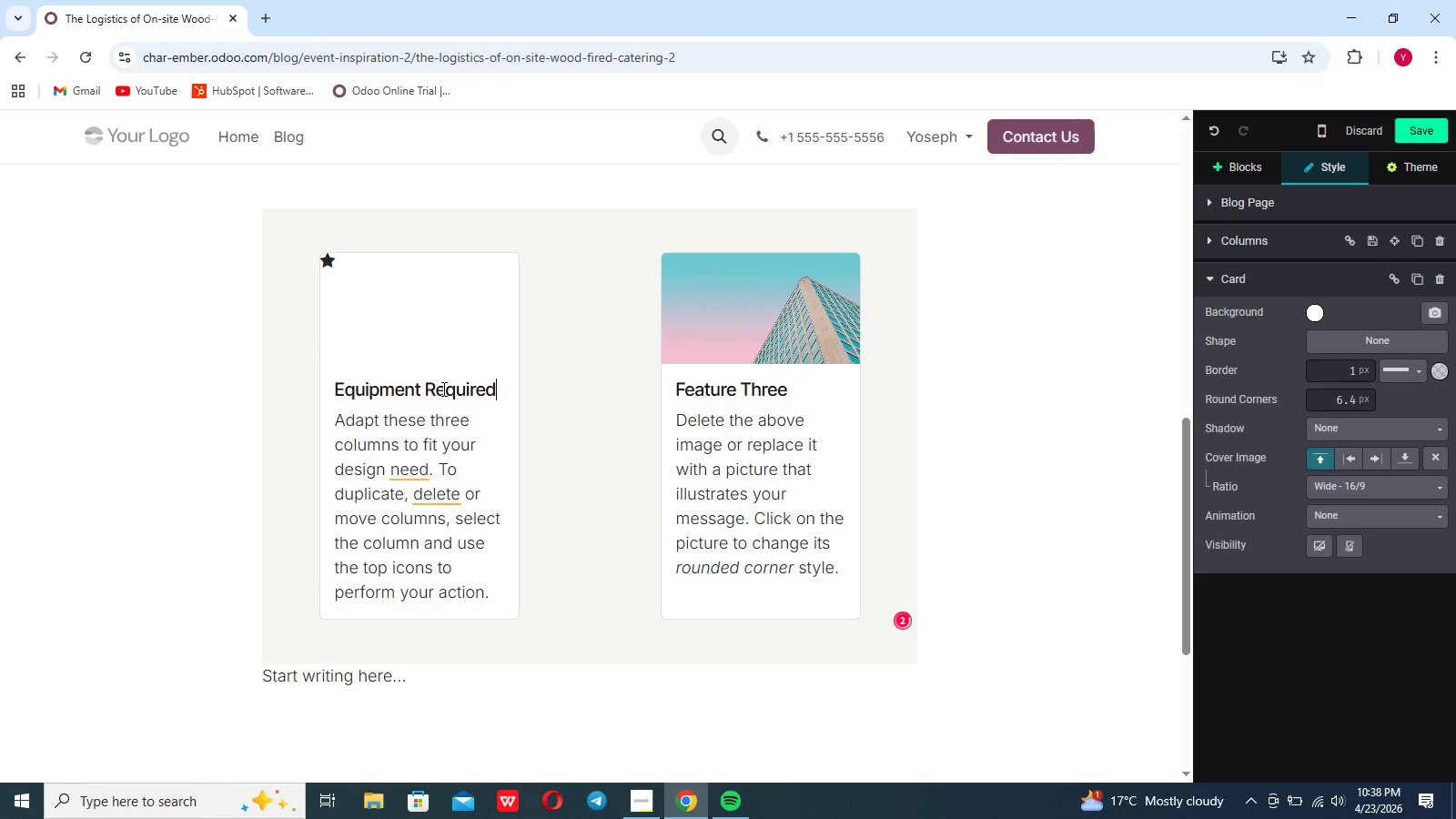 
wait(5.56)
 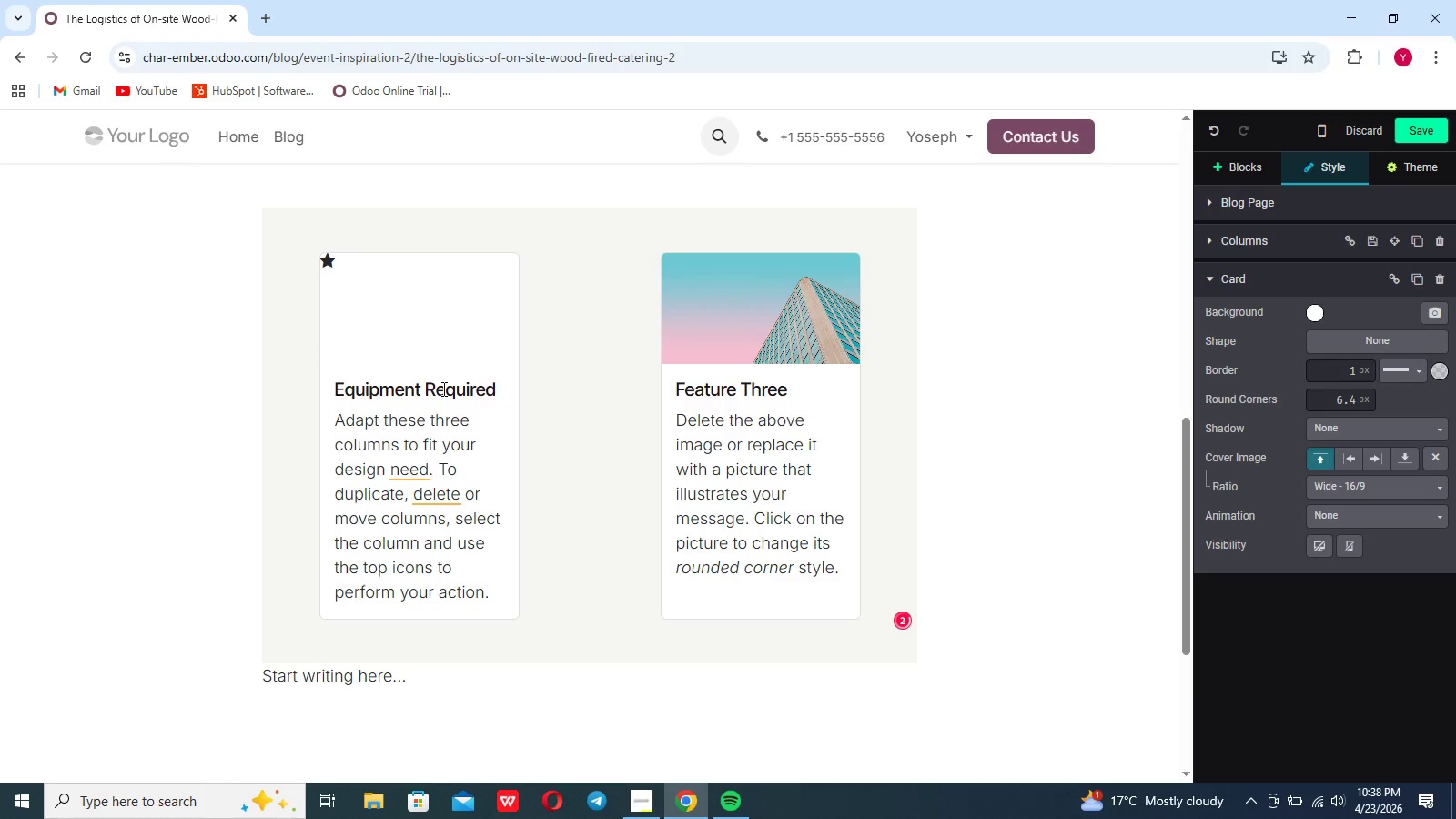 
left_click_drag(start_coordinate=[491, 596], to_coordinate=[330, 426])
 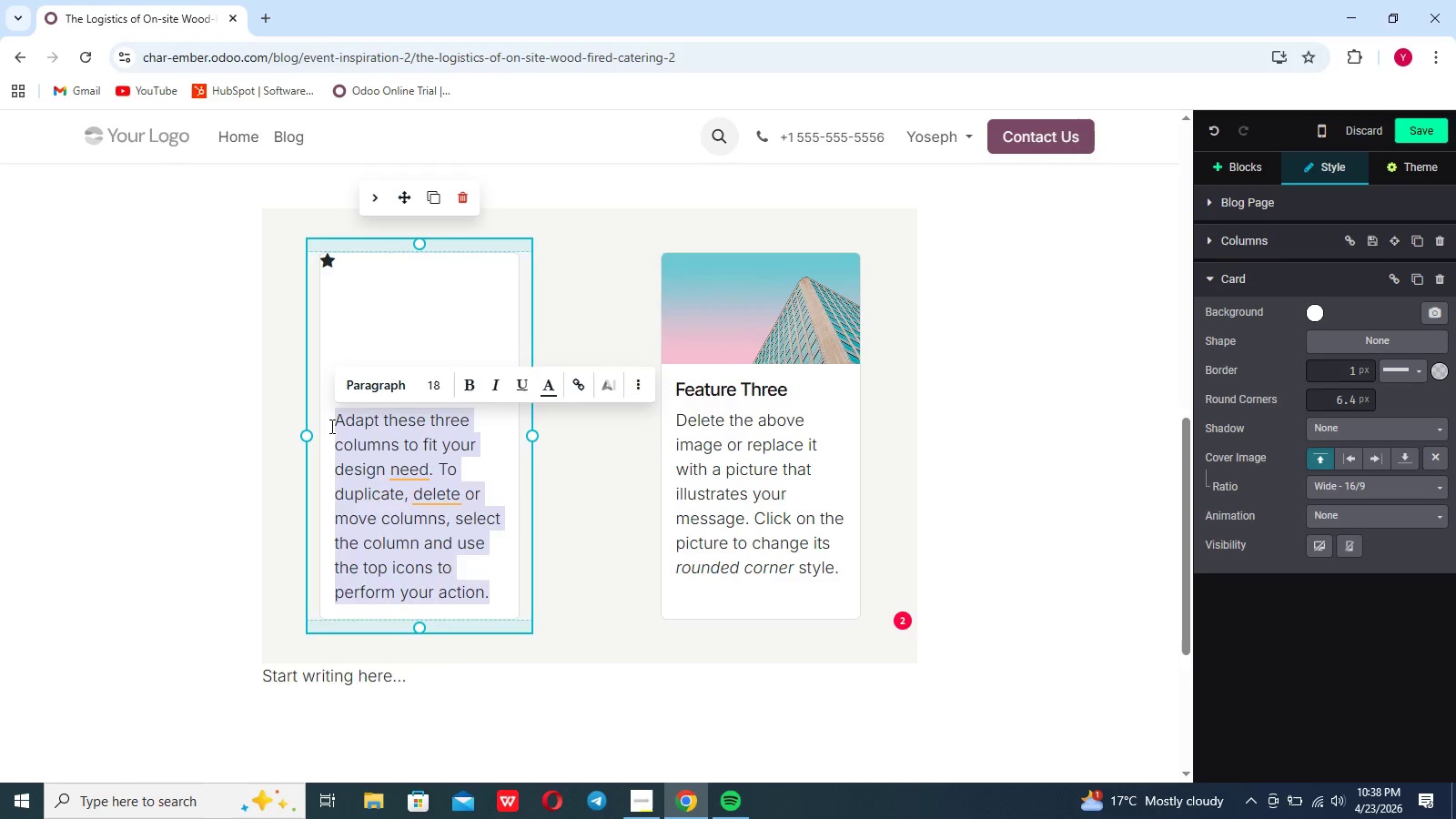 
key(Backspace)
 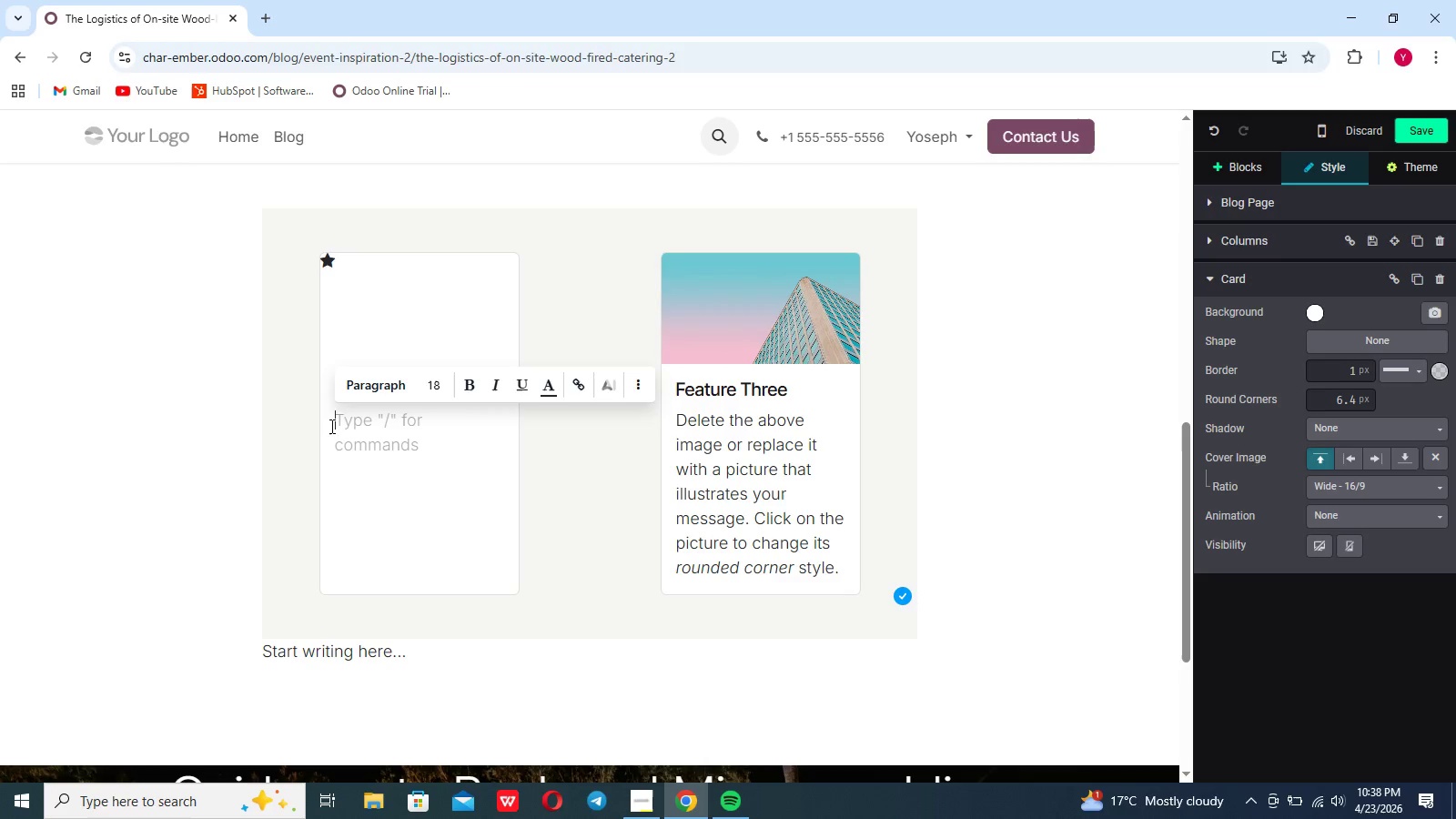 
key(Break)
 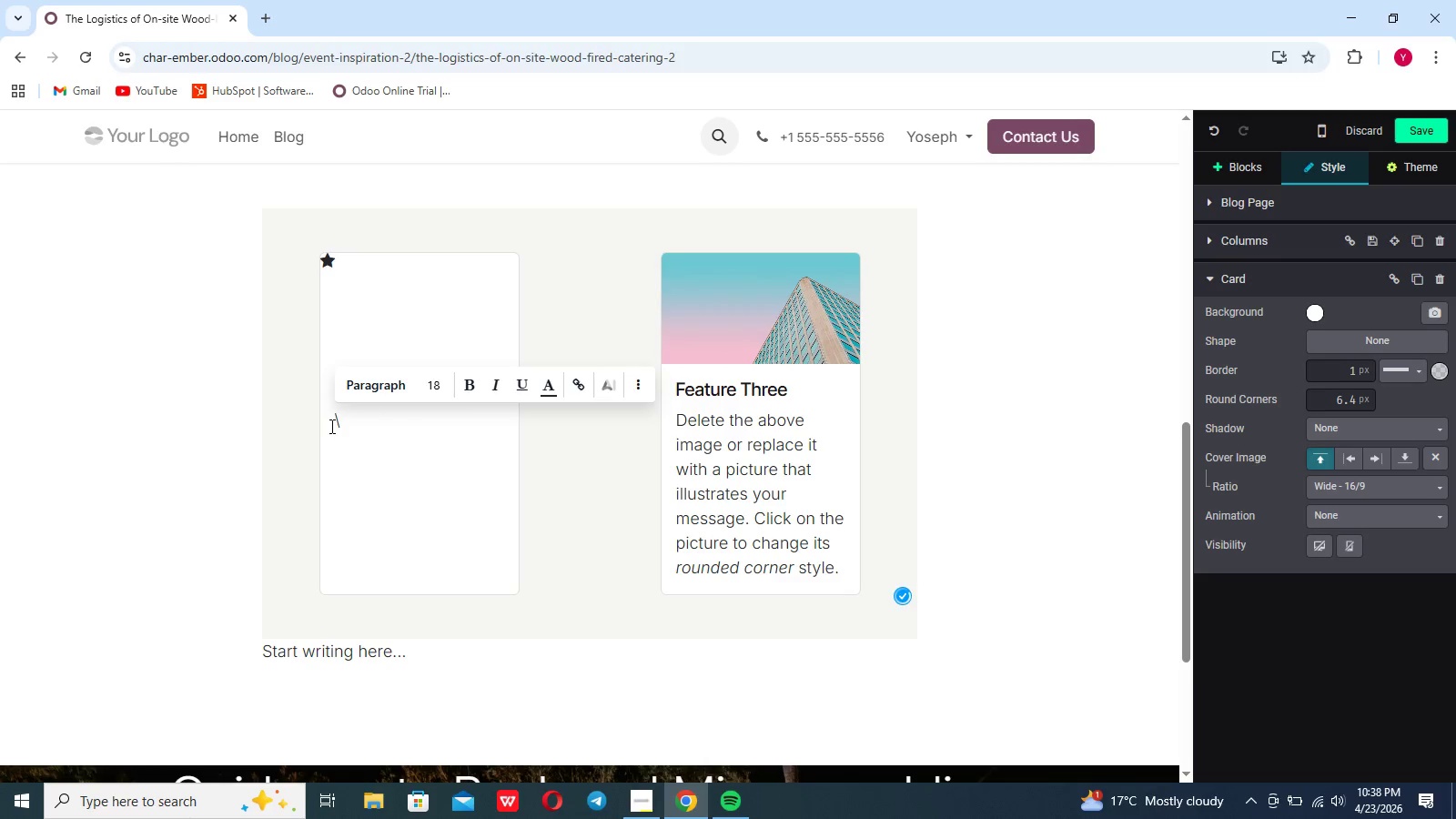 
key(Backspace)
 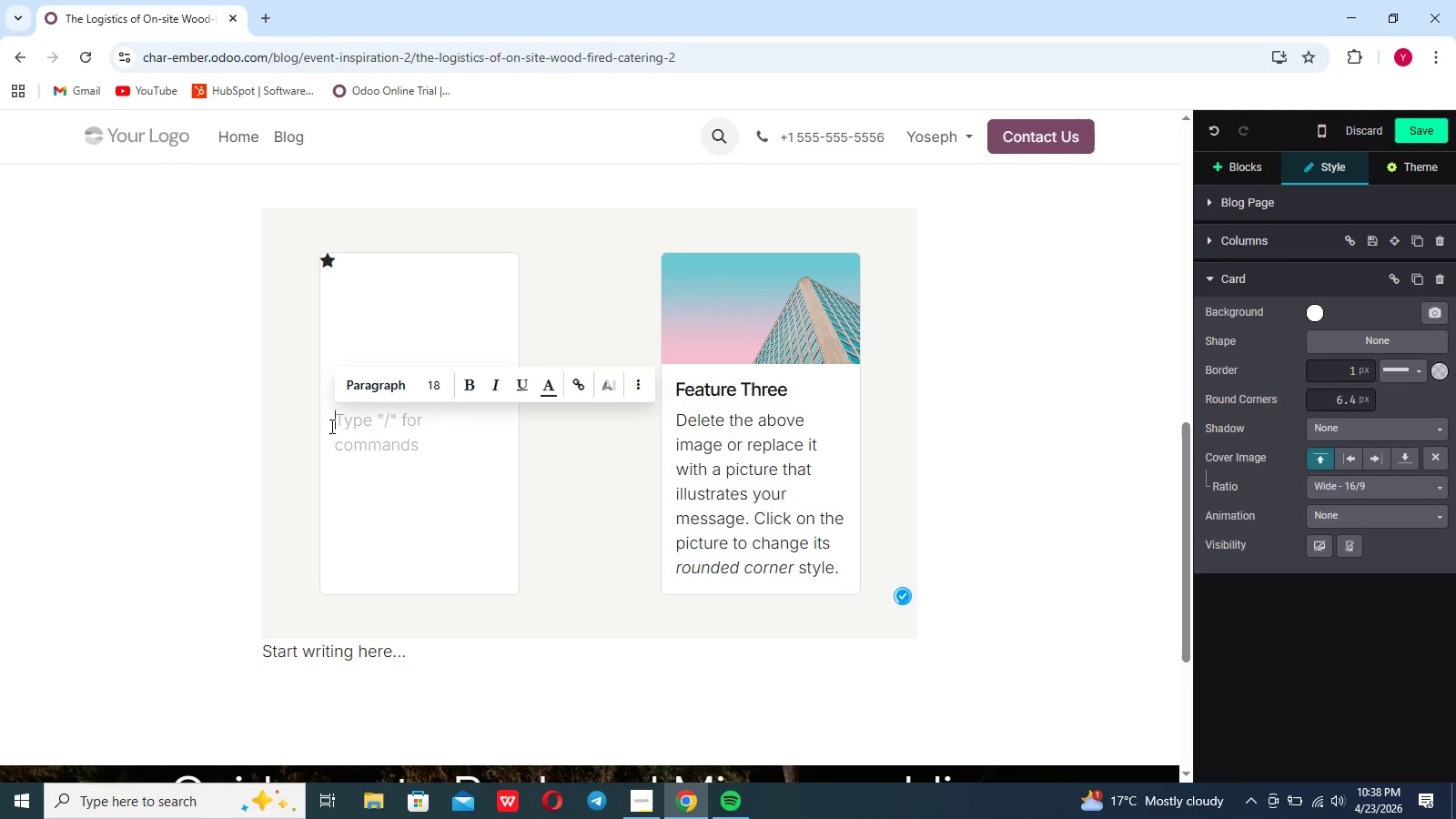 
key(Quote)
 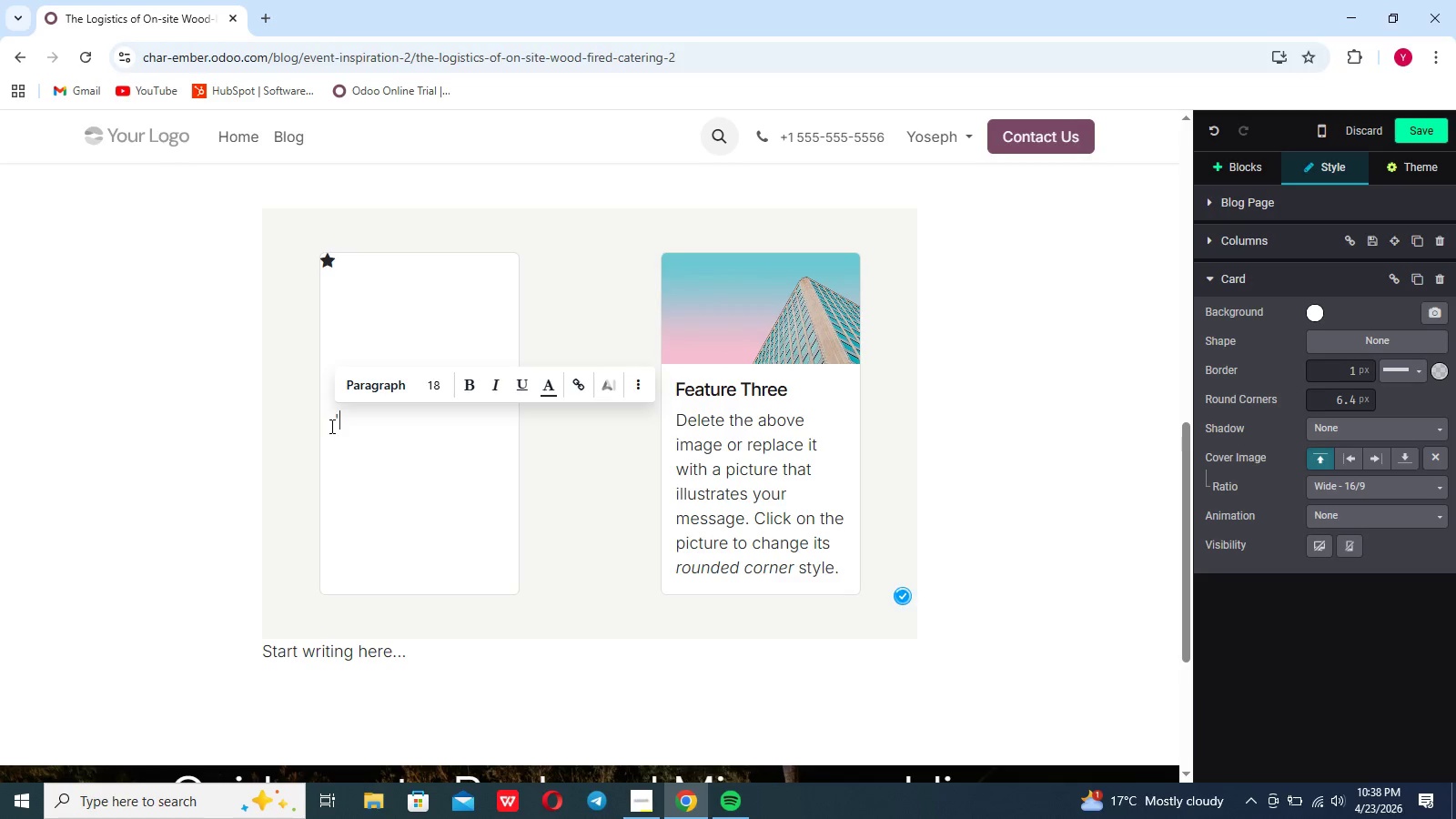 
key(Backspace)
 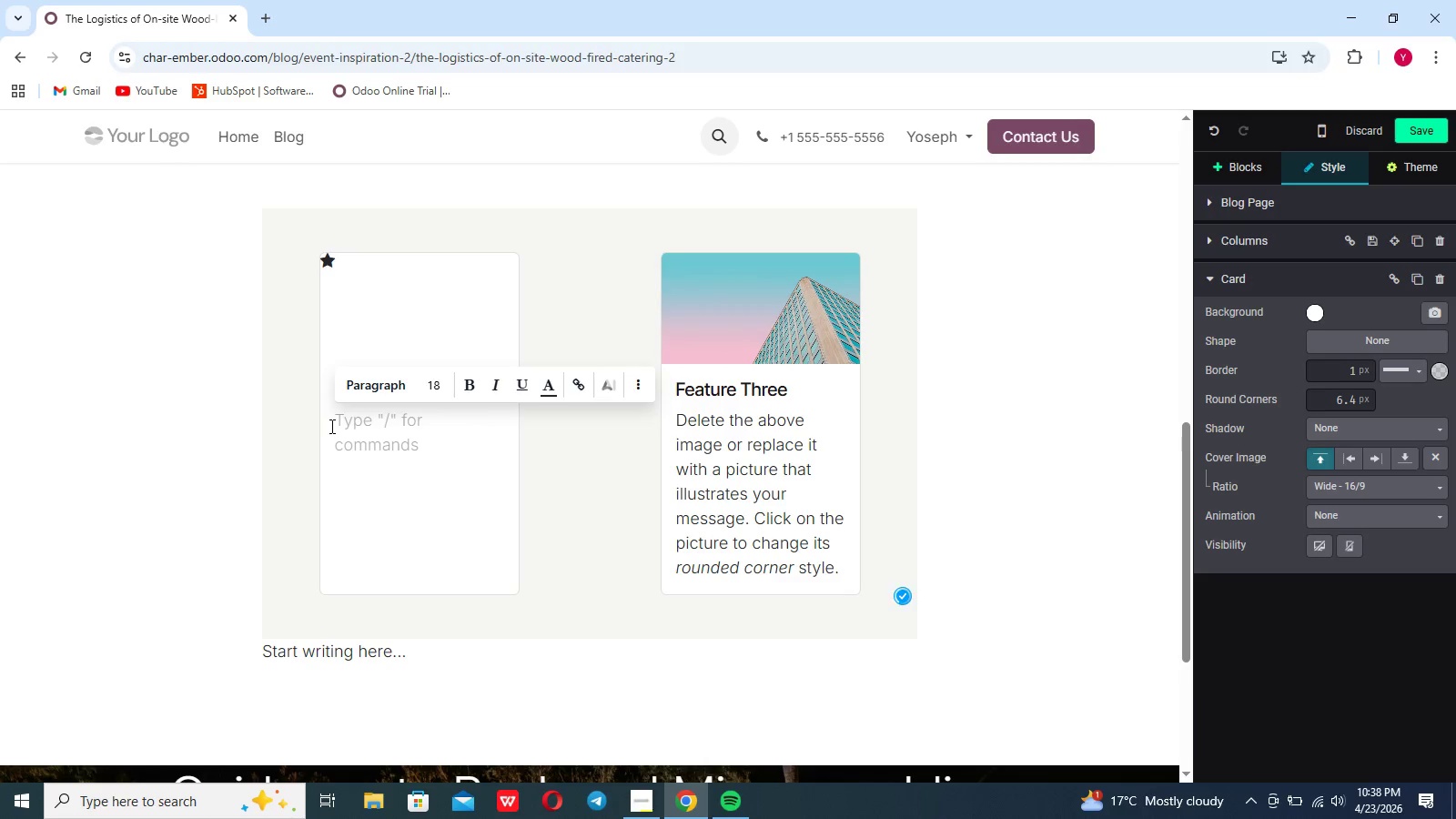 
key(Backslash)
 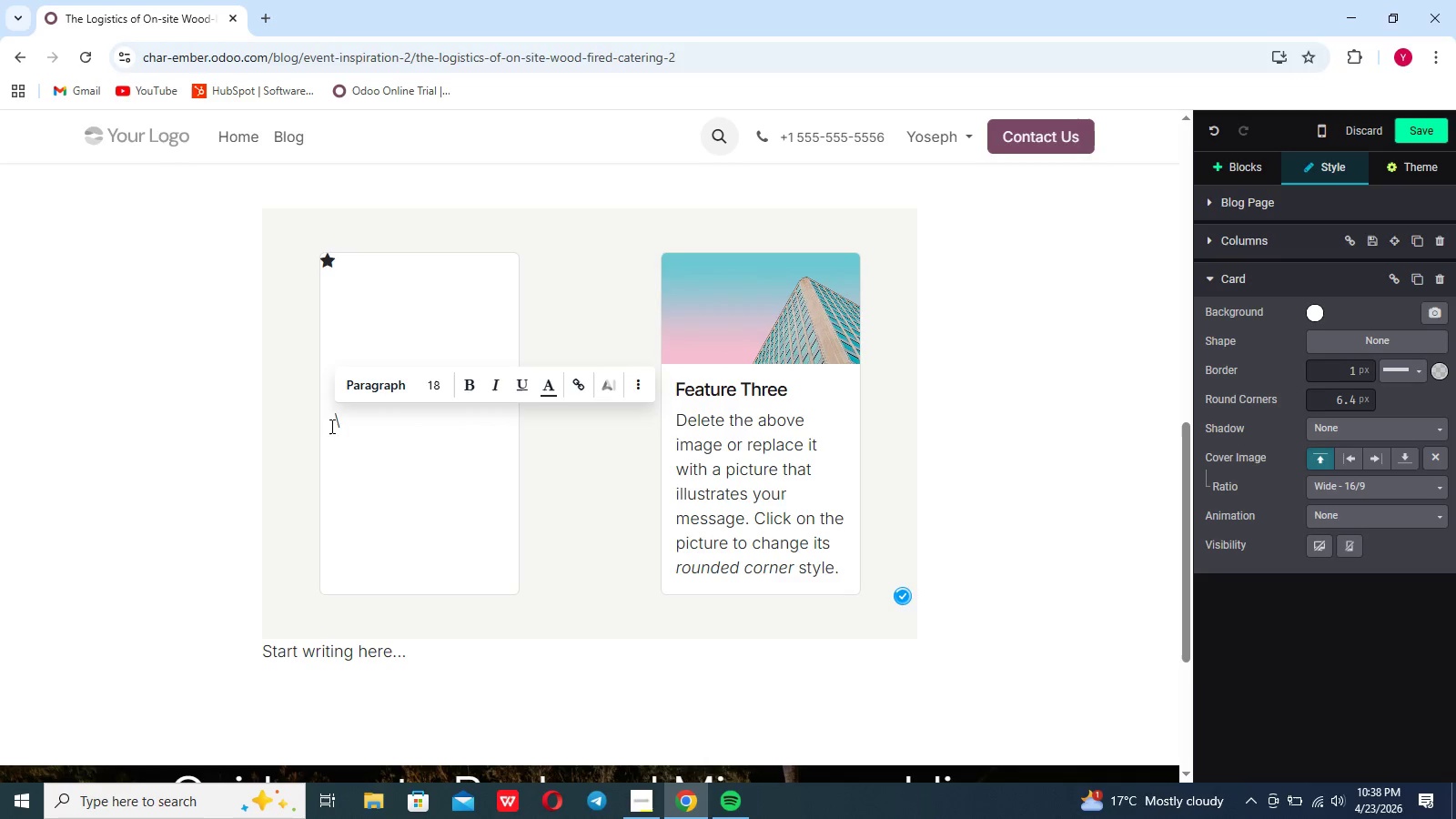 
key(Backspace)
 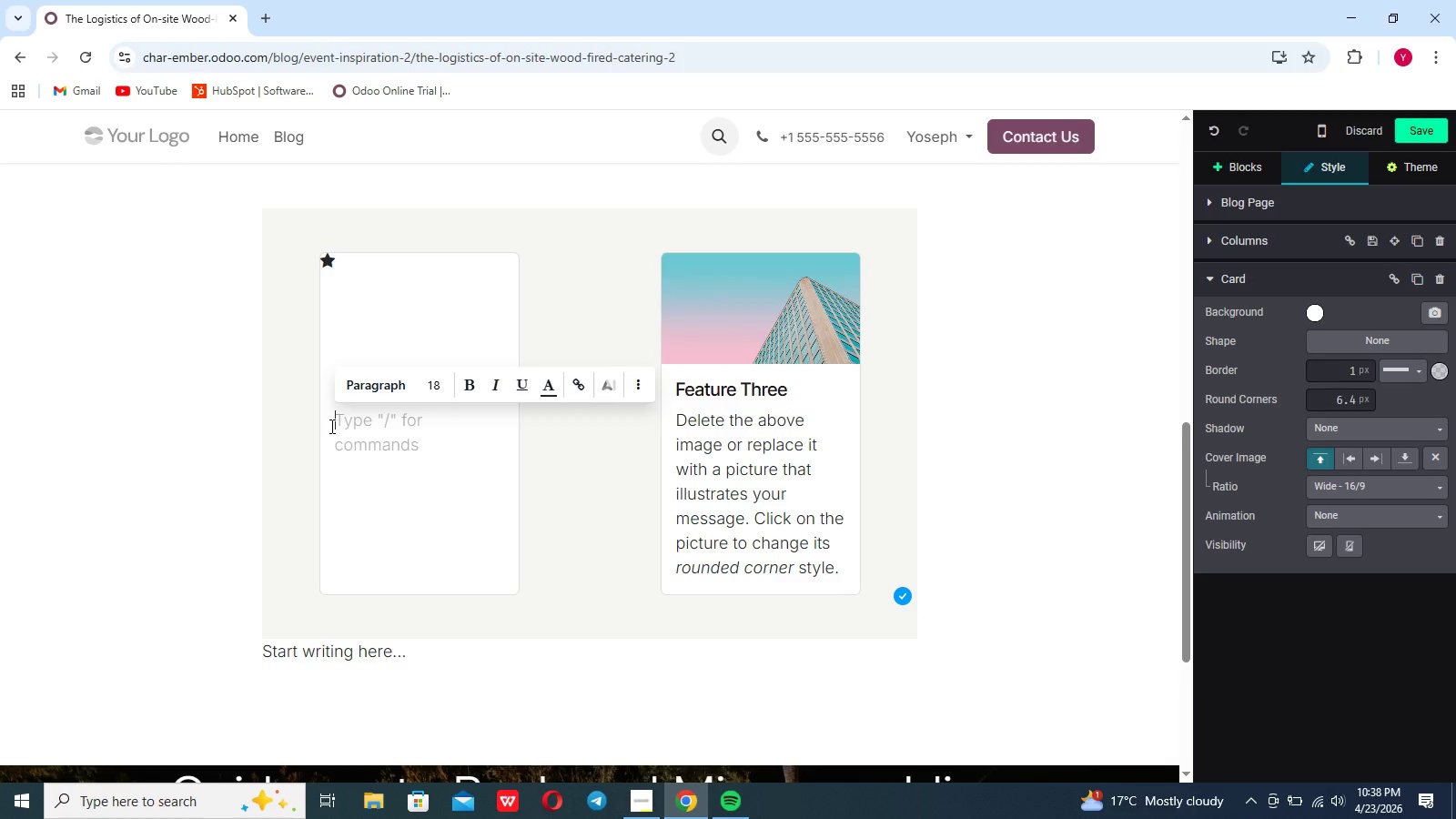 
key(Shift+Backslash)
 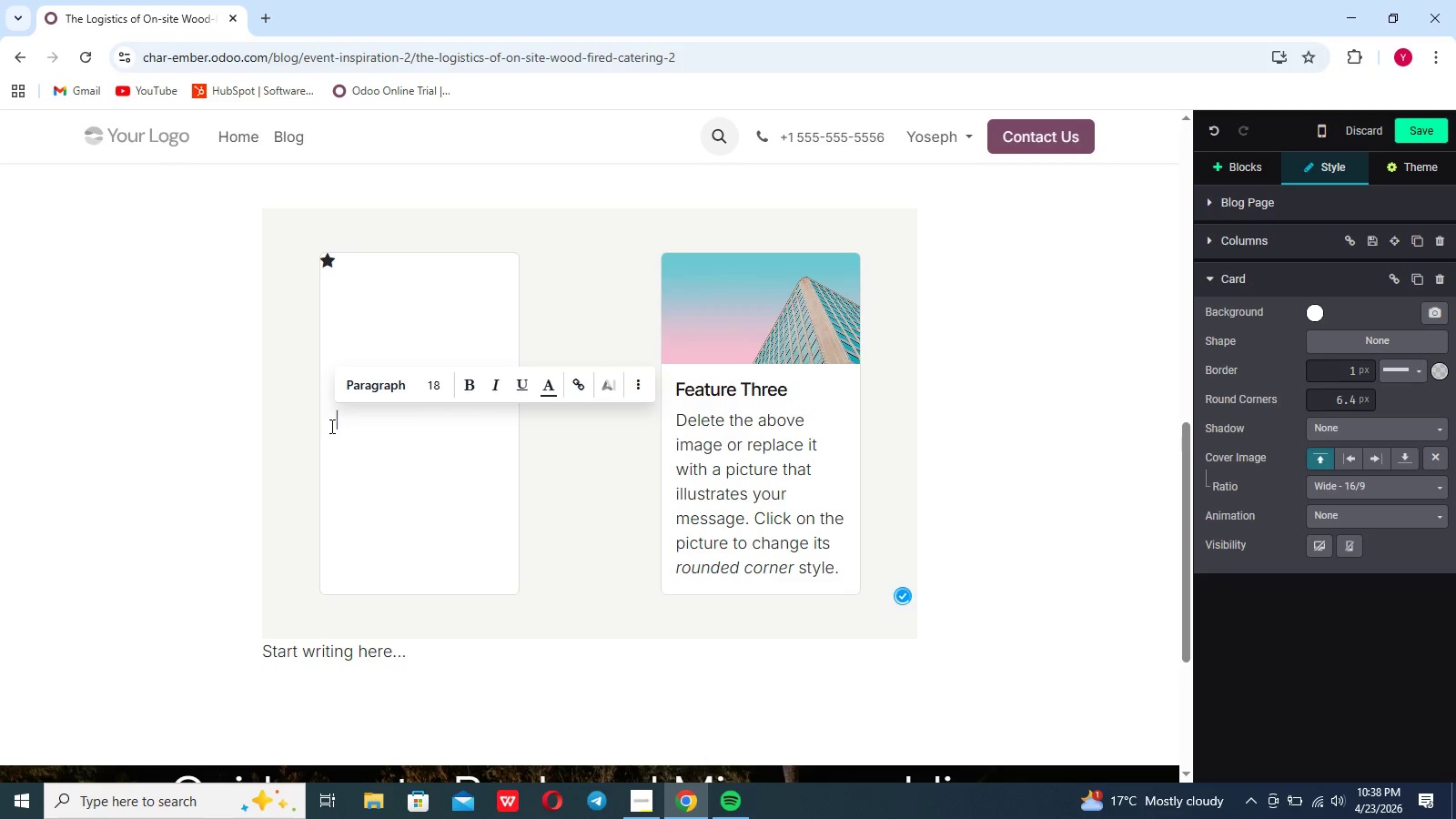 
key(Backspace)
 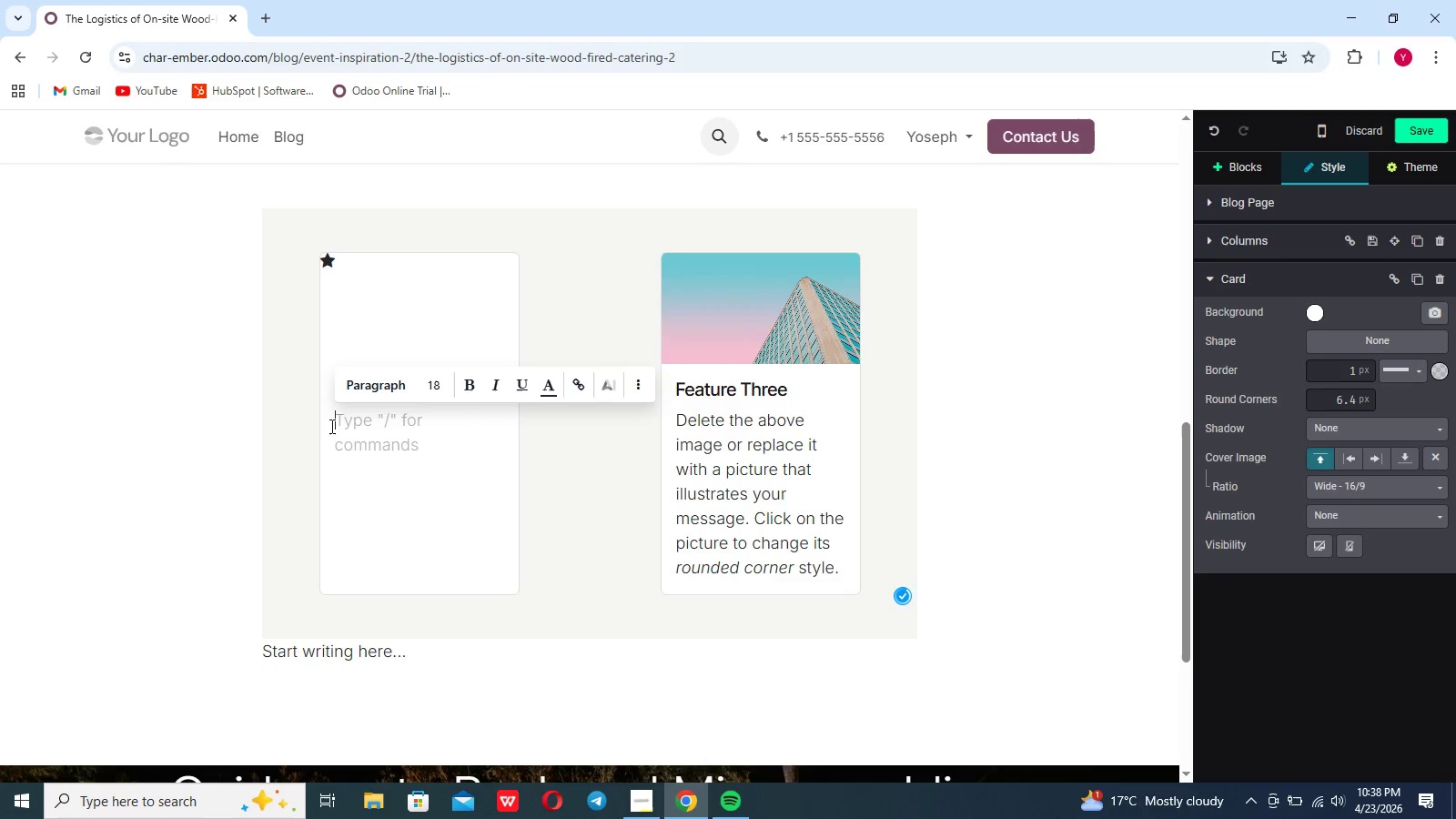 
key(BracketRight)
 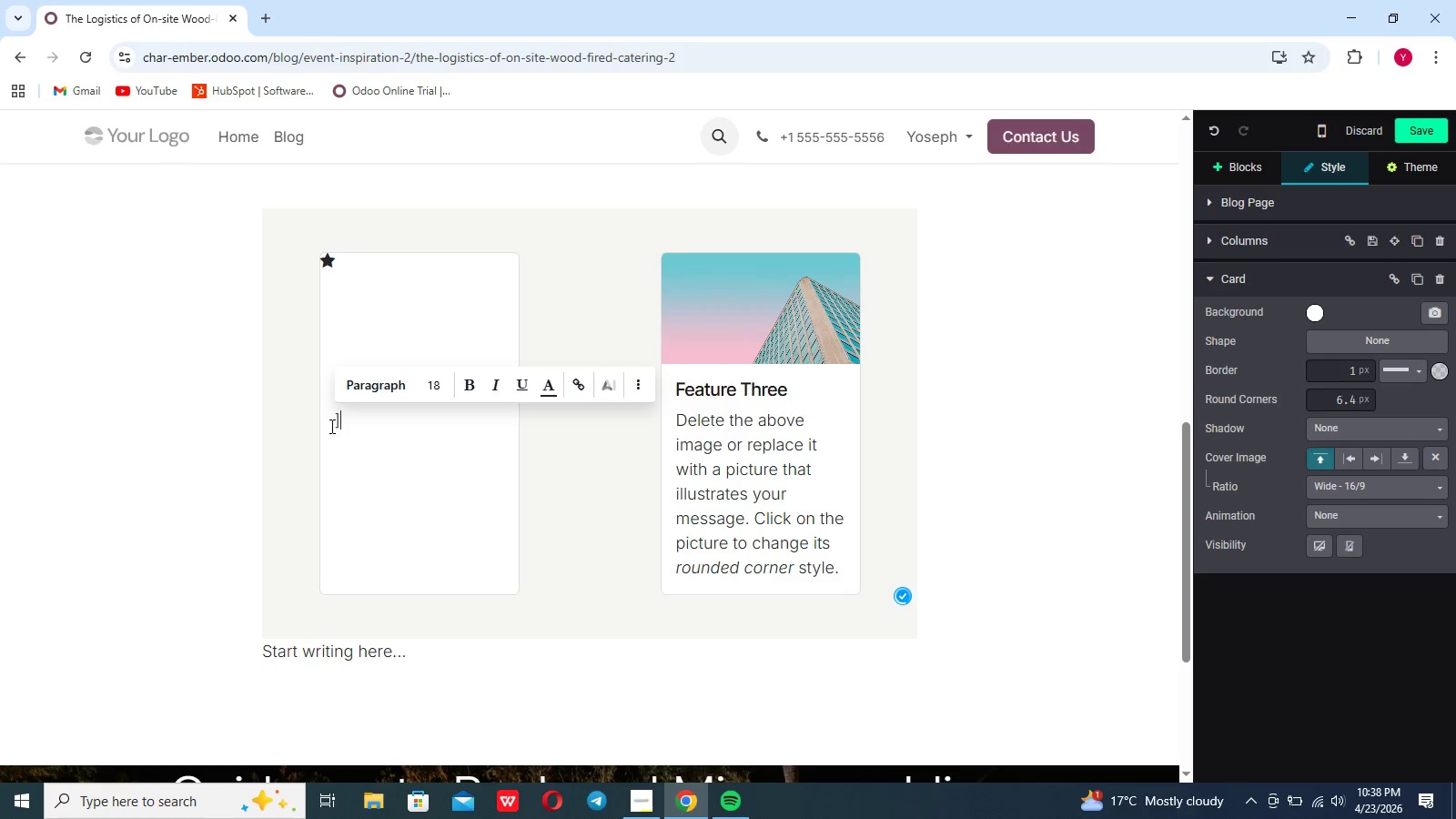 
key(Backspace)
 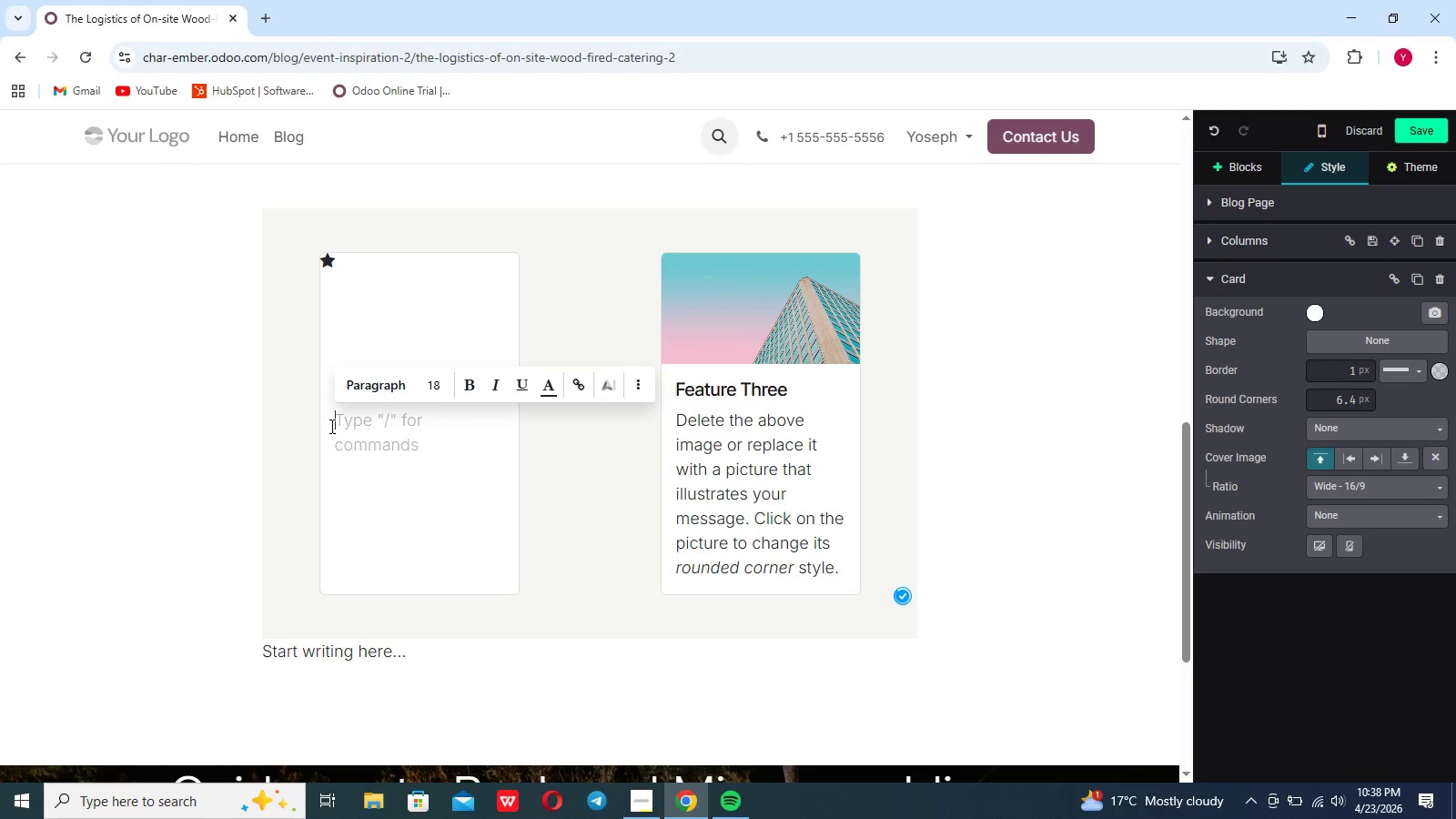 
key(Slash)
 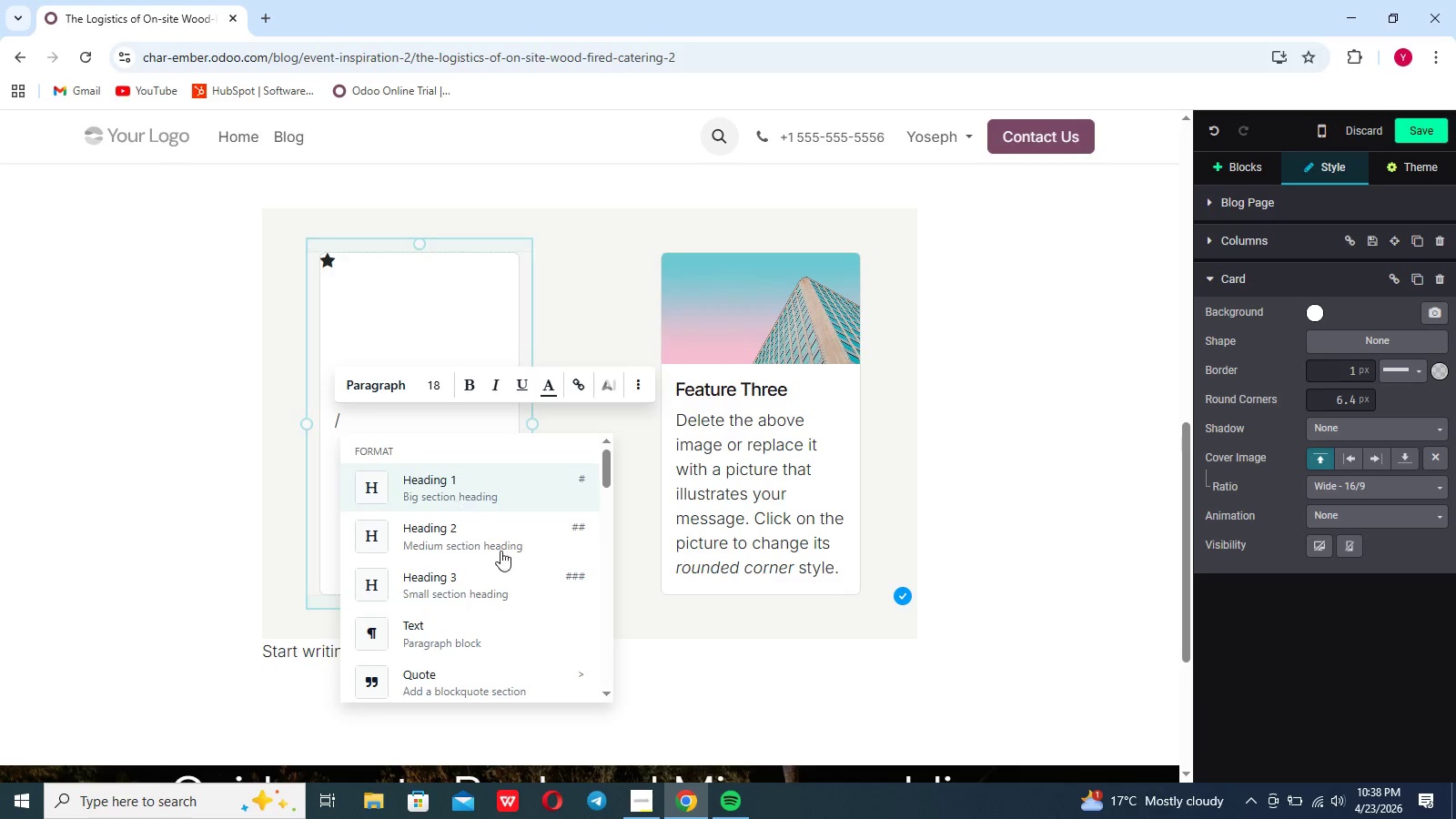 
scroll: coordinate [487, 637], scroll_direction: down, amount: 8.0
 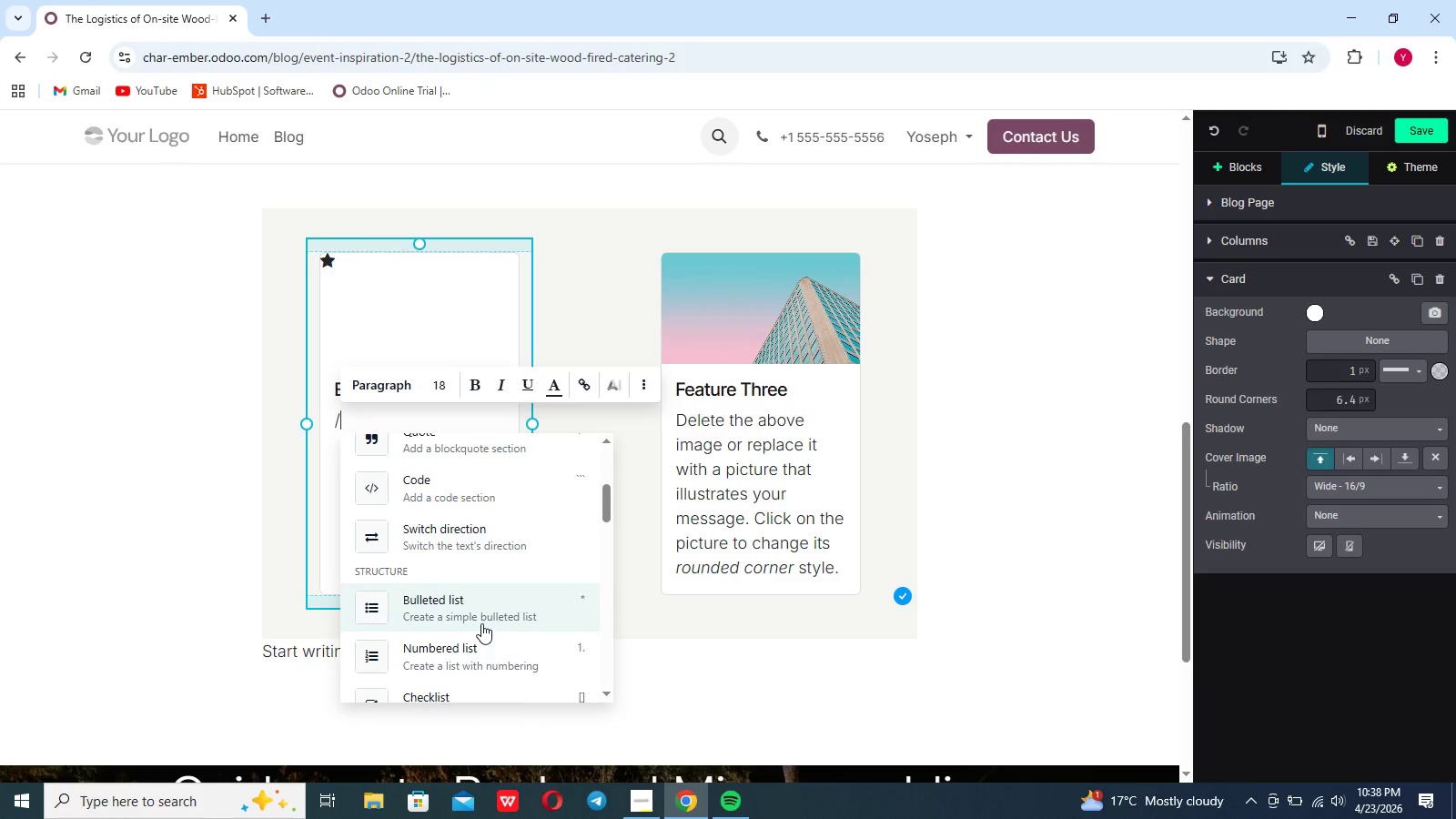 
left_click([480, 622])
 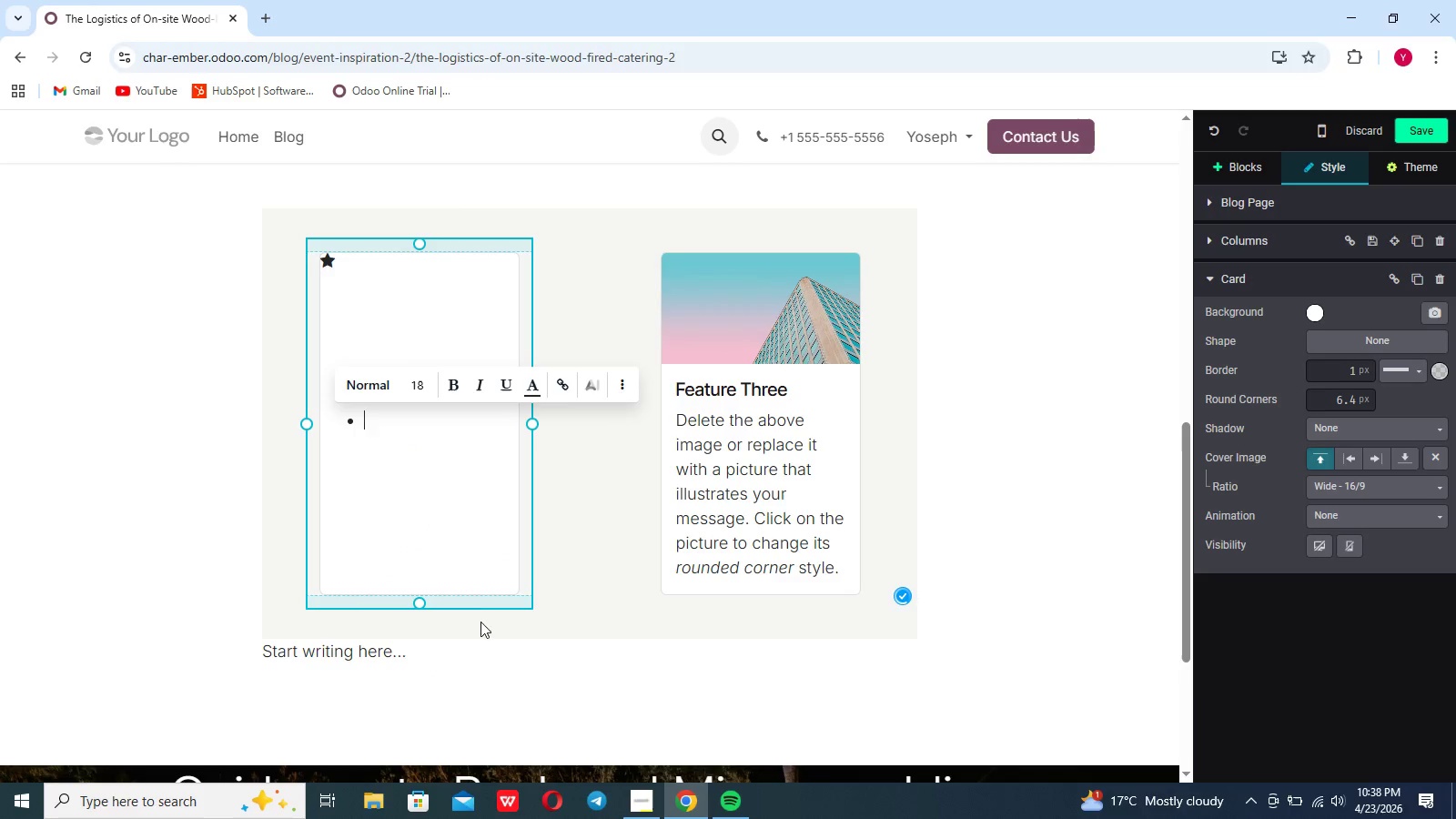 
scroll: coordinate [450, 529], scroll_direction: up, amount: 4.0
 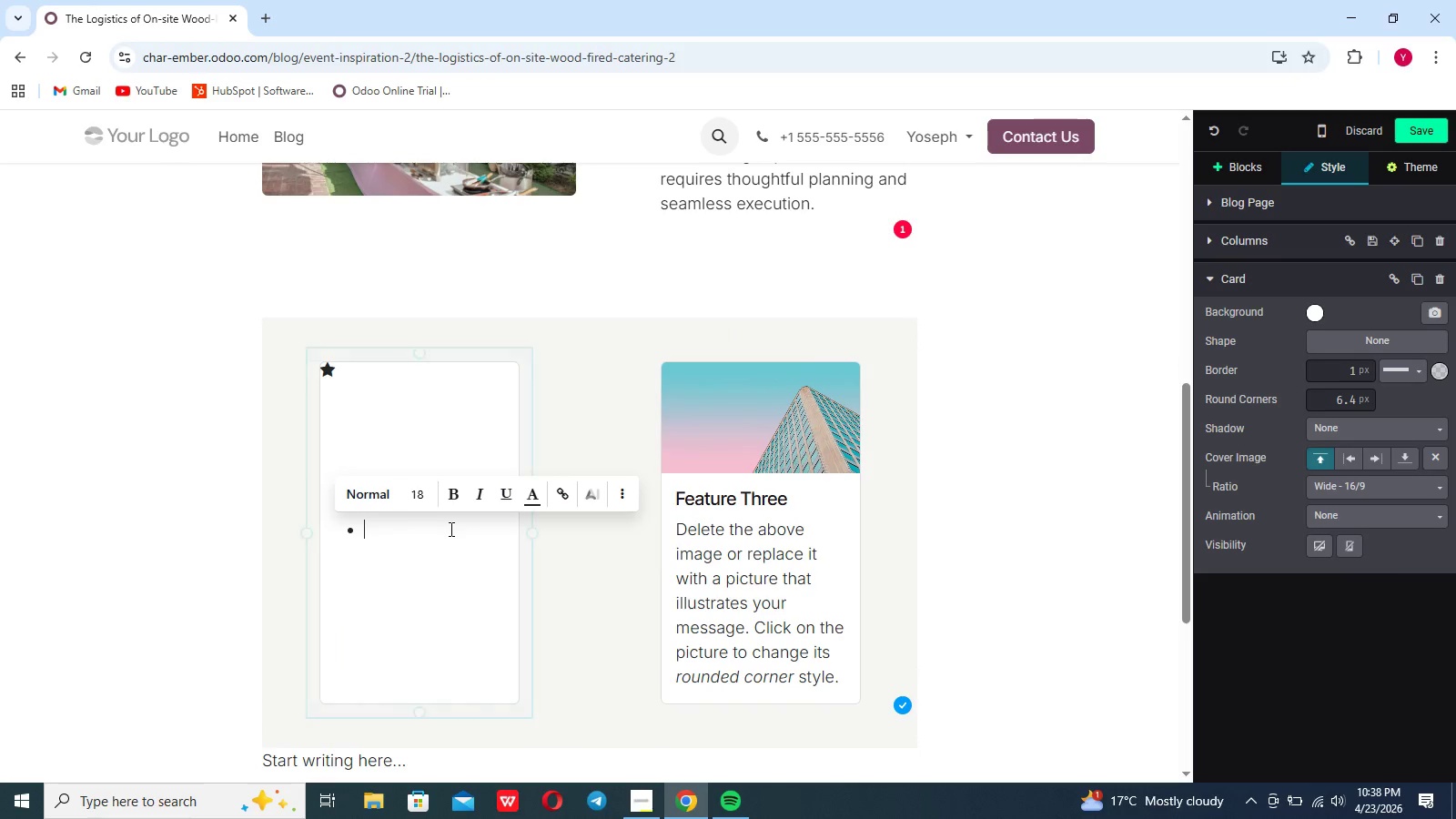 
scroll: coordinate [450, 529], scroll_direction: none, amount: 0.0
 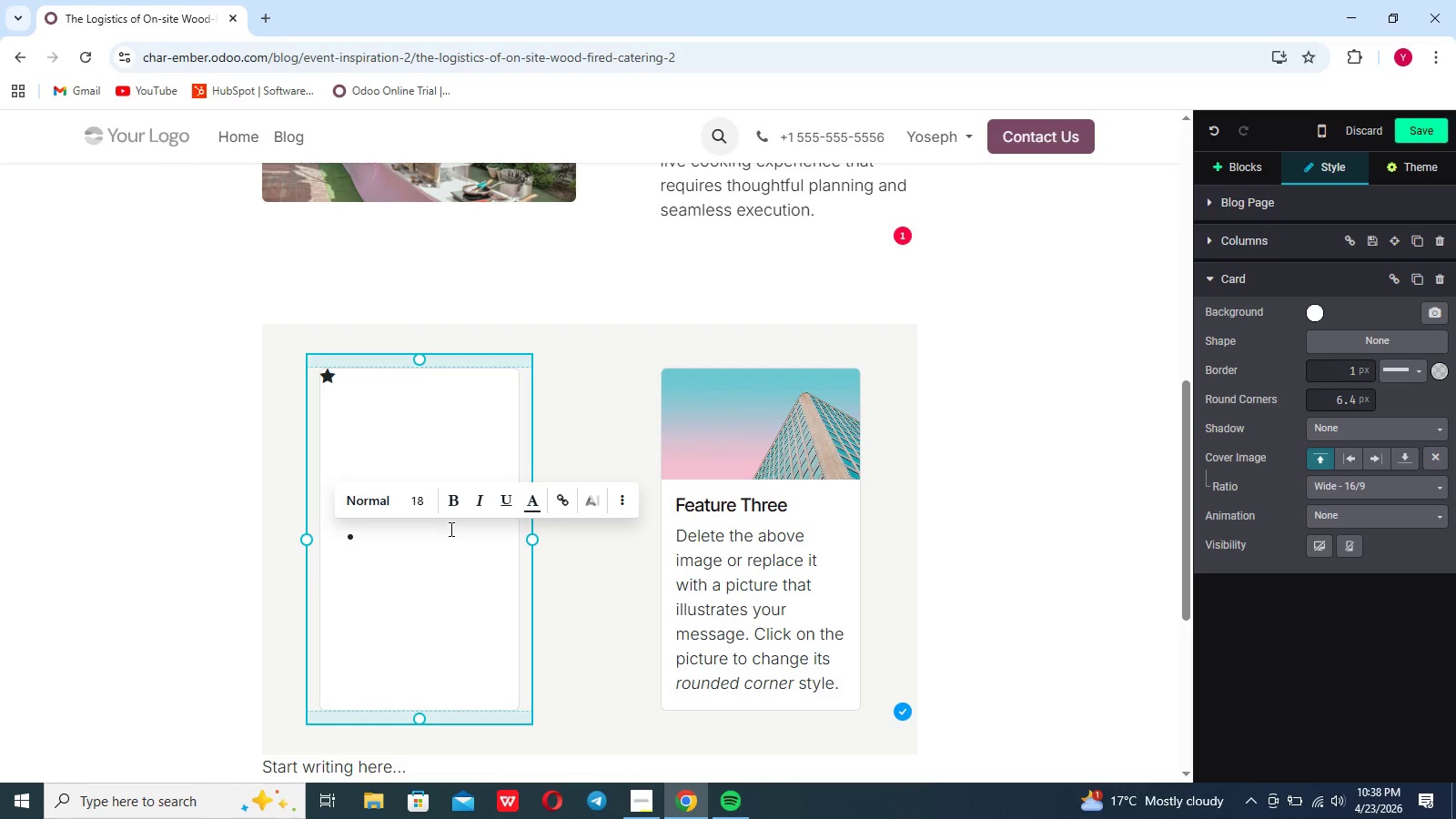 
type(Mobile o)
 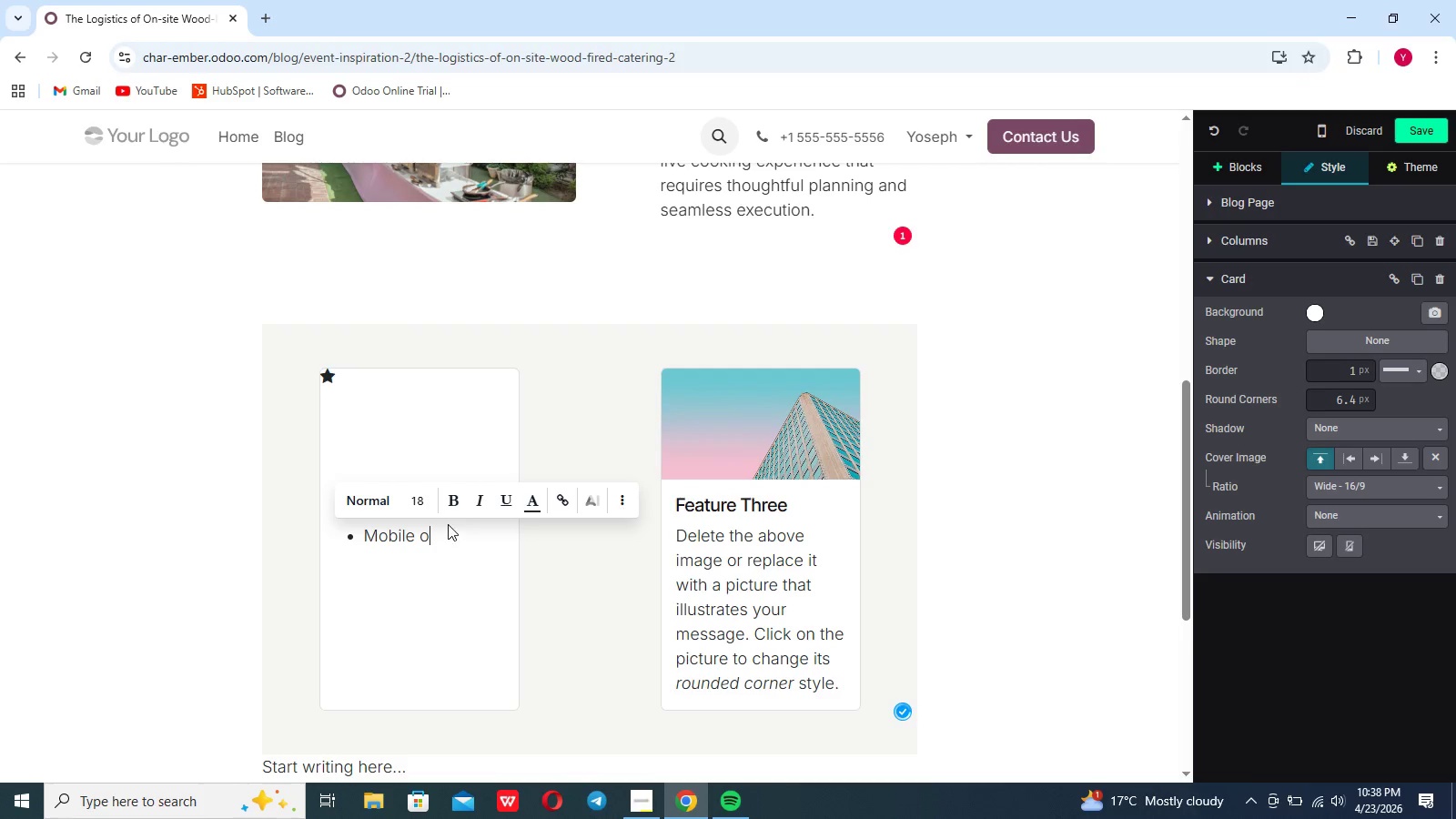 
type(vwn)
 